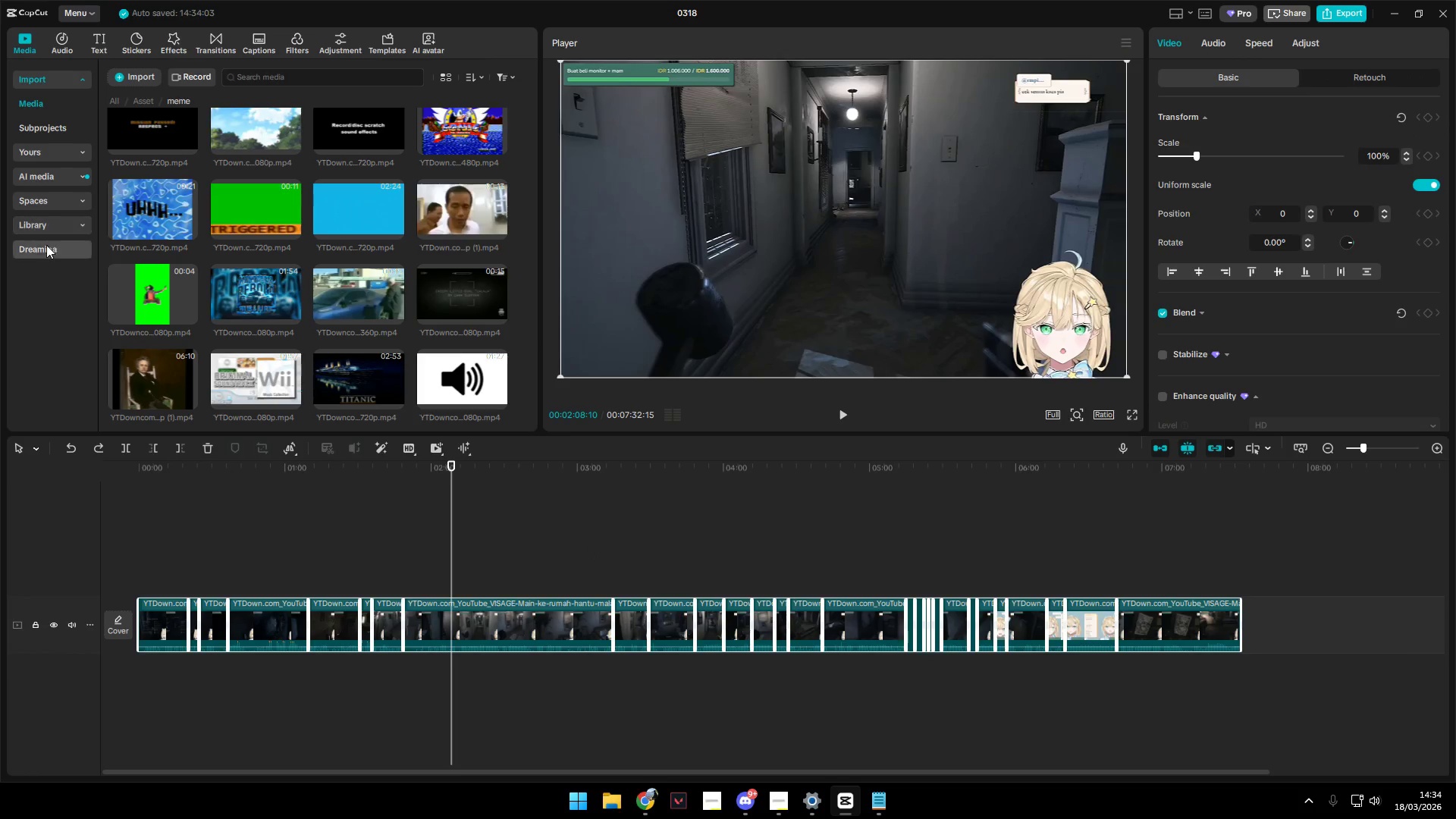 
wait(5.23)
 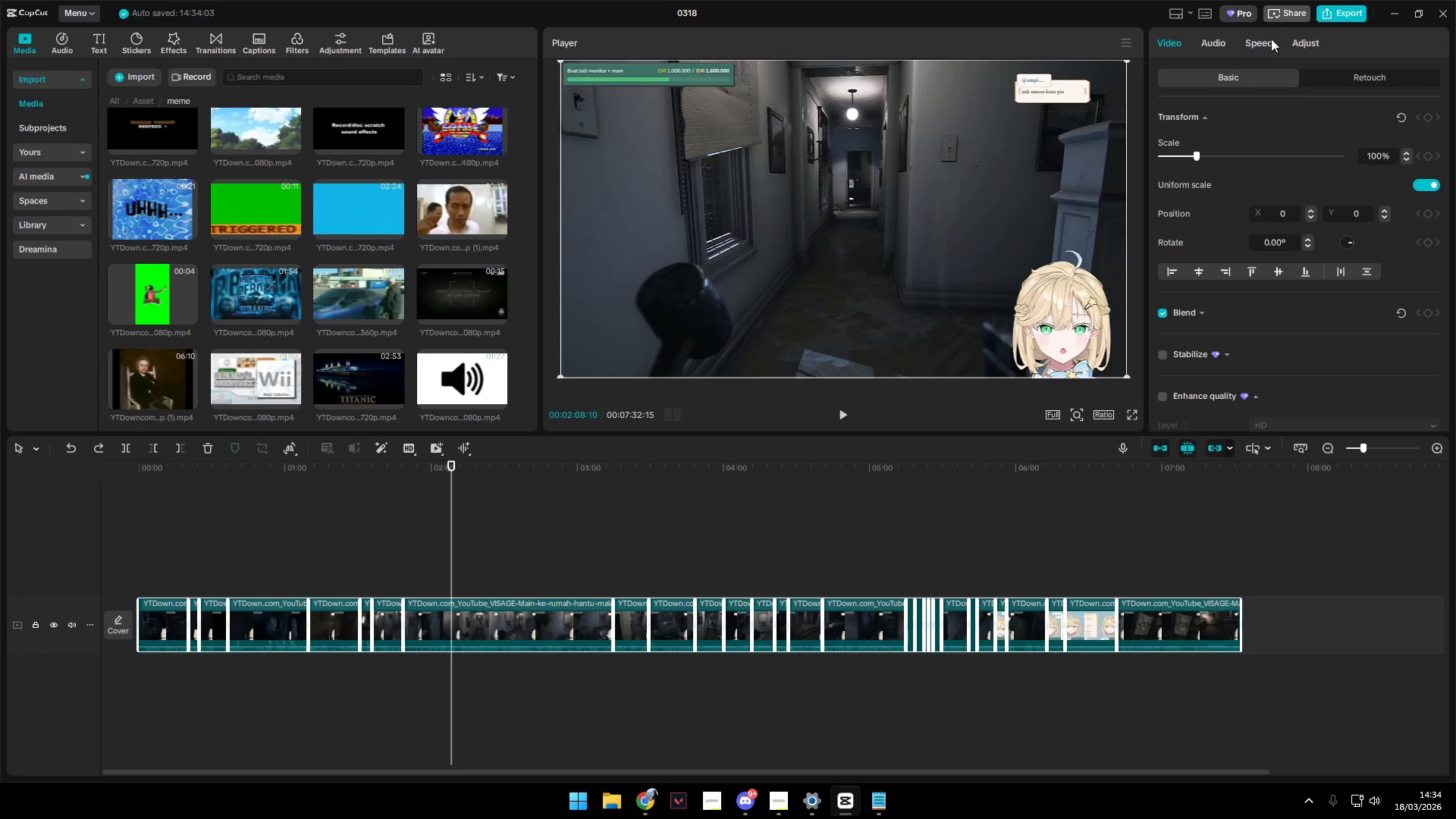 
left_click([100, 36])
 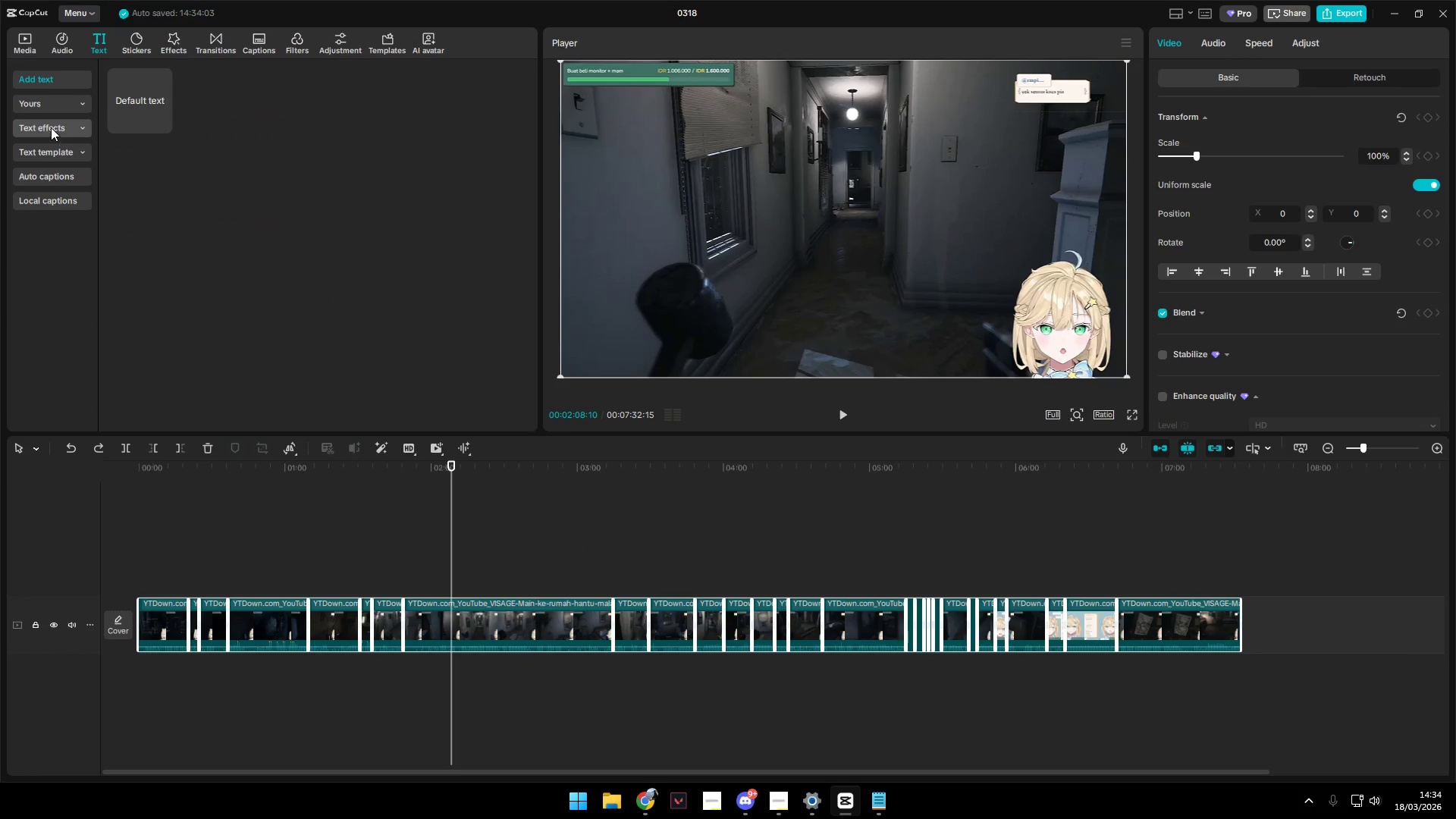 
left_click([45, 174])
 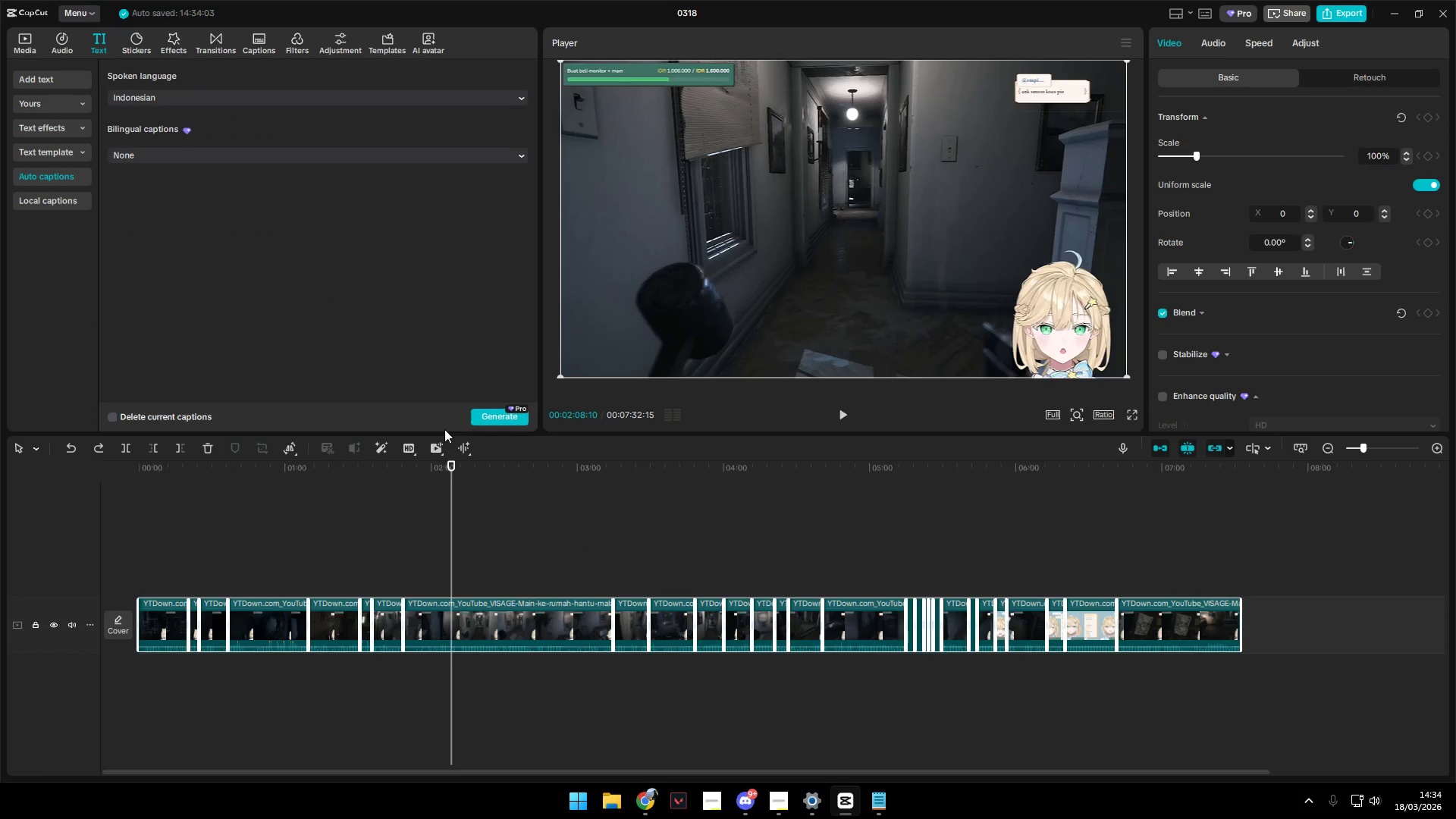 
left_click([485, 413])
 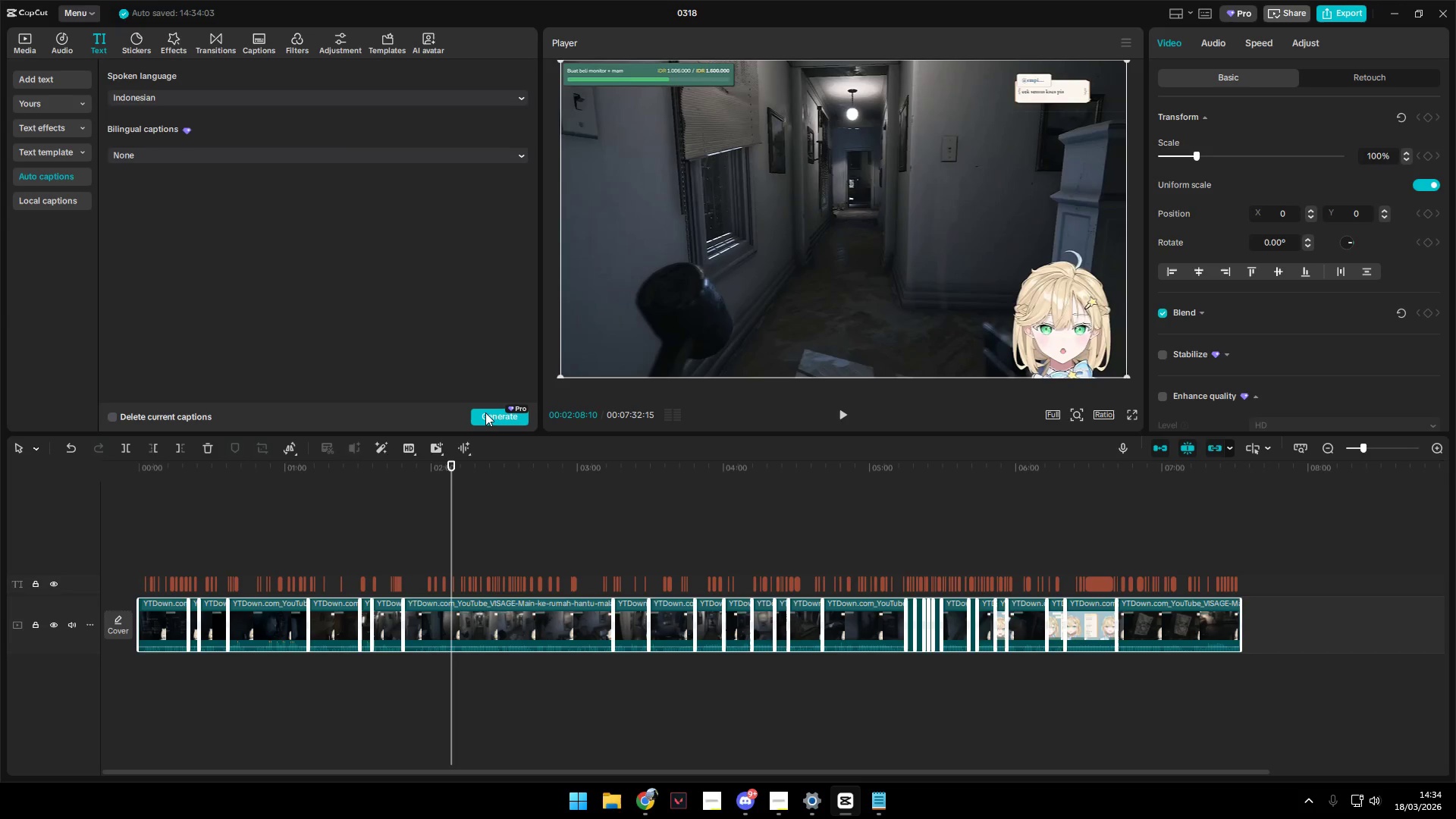 
wait(34.14)
 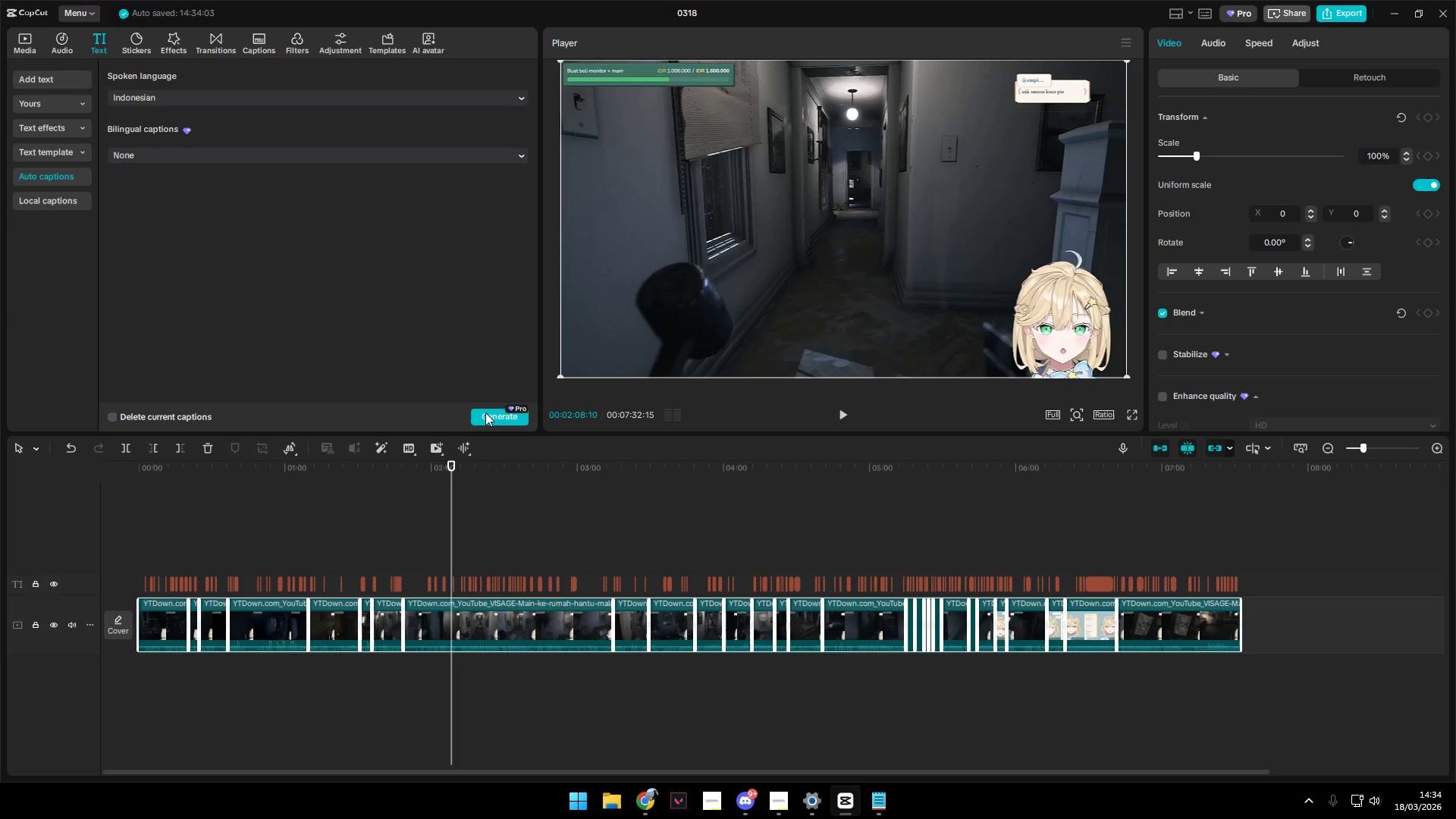 
key(Space)
 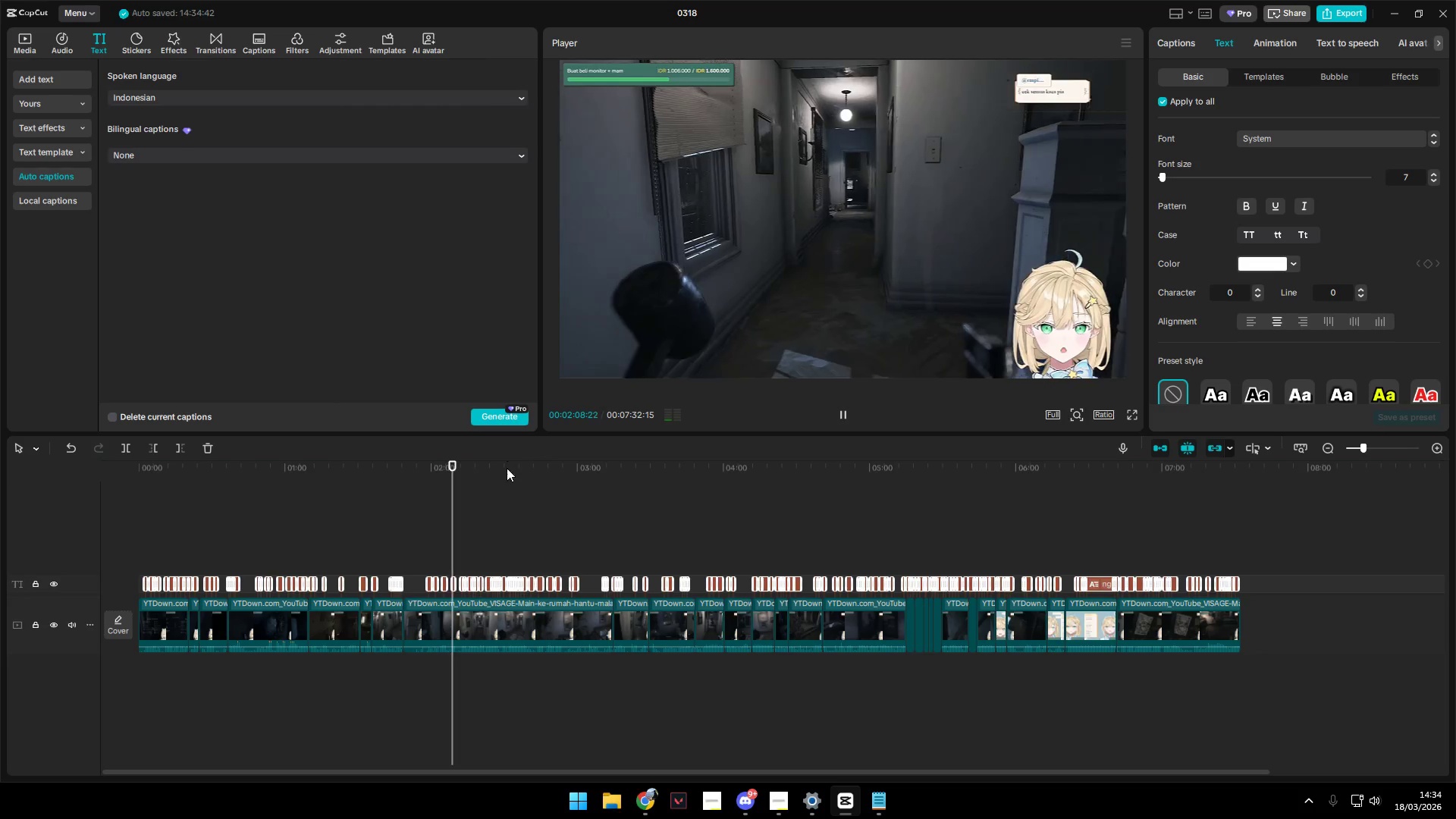 
hold_key(key=ControlLeft, duration=1.16)
scroll: coordinate [506, 538], scroll_direction: up, amount: 10.0
 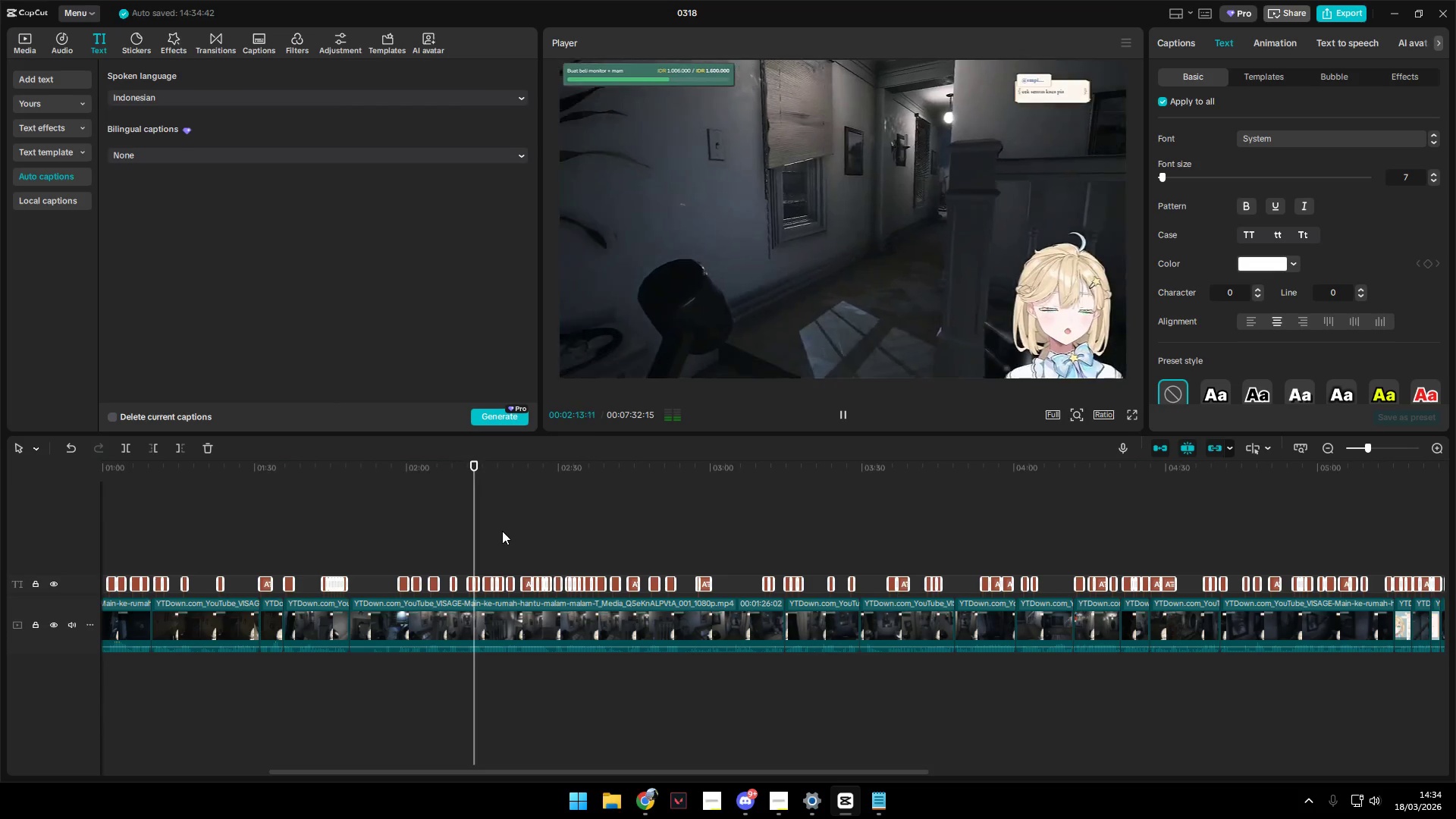 
key(Space)
 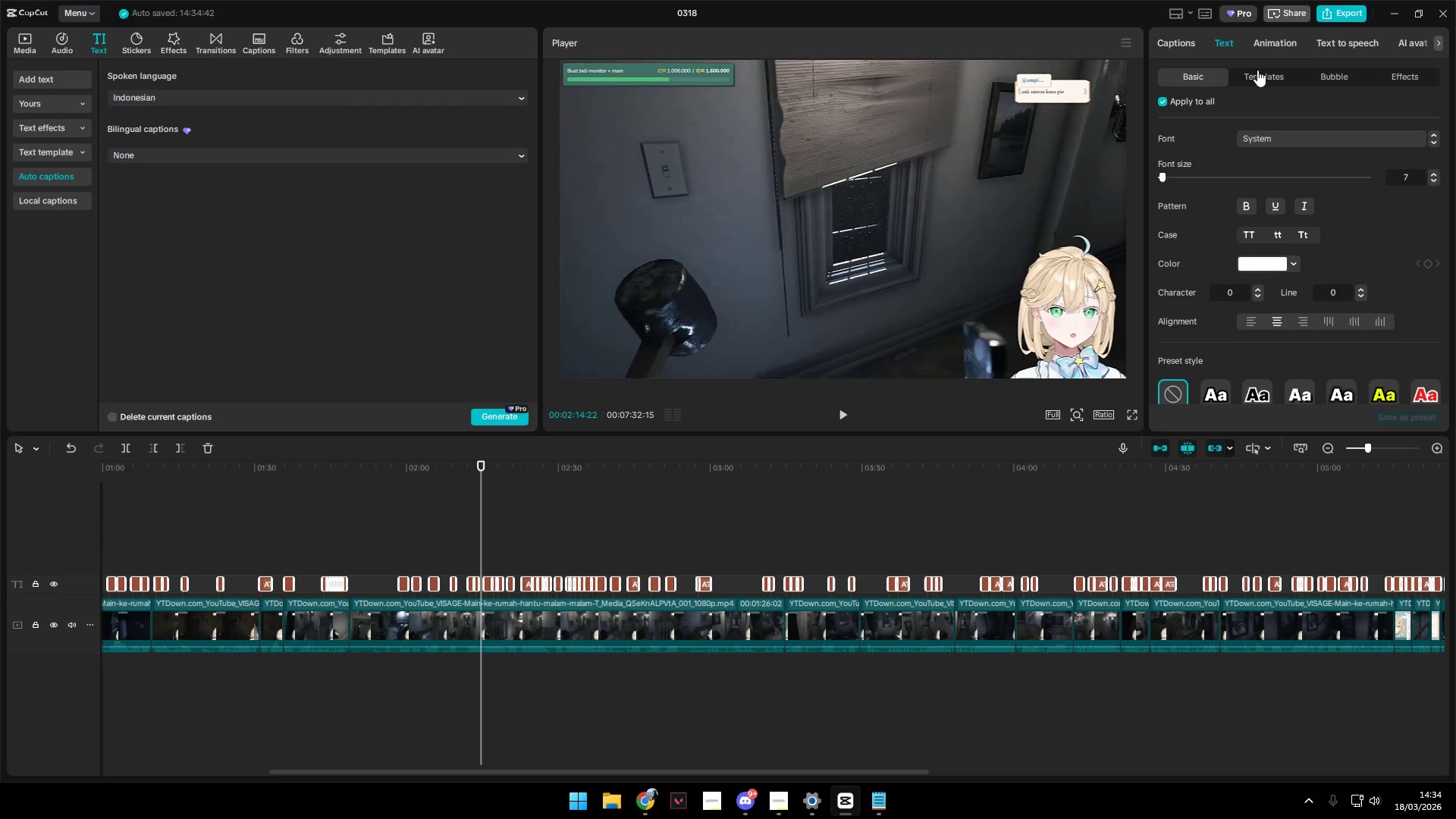 
left_click([1279, 39])
 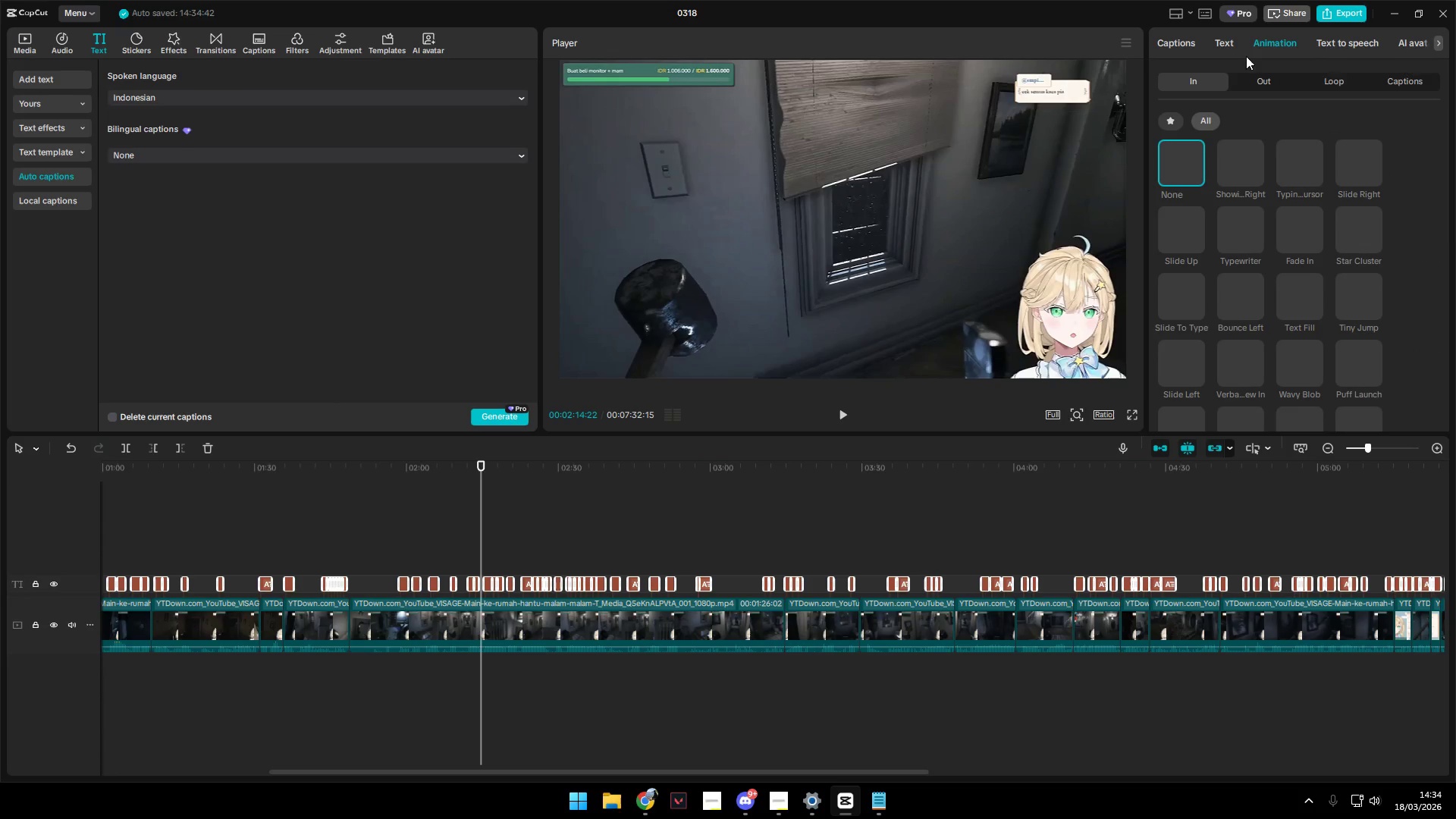 
left_click([1228, 46])
 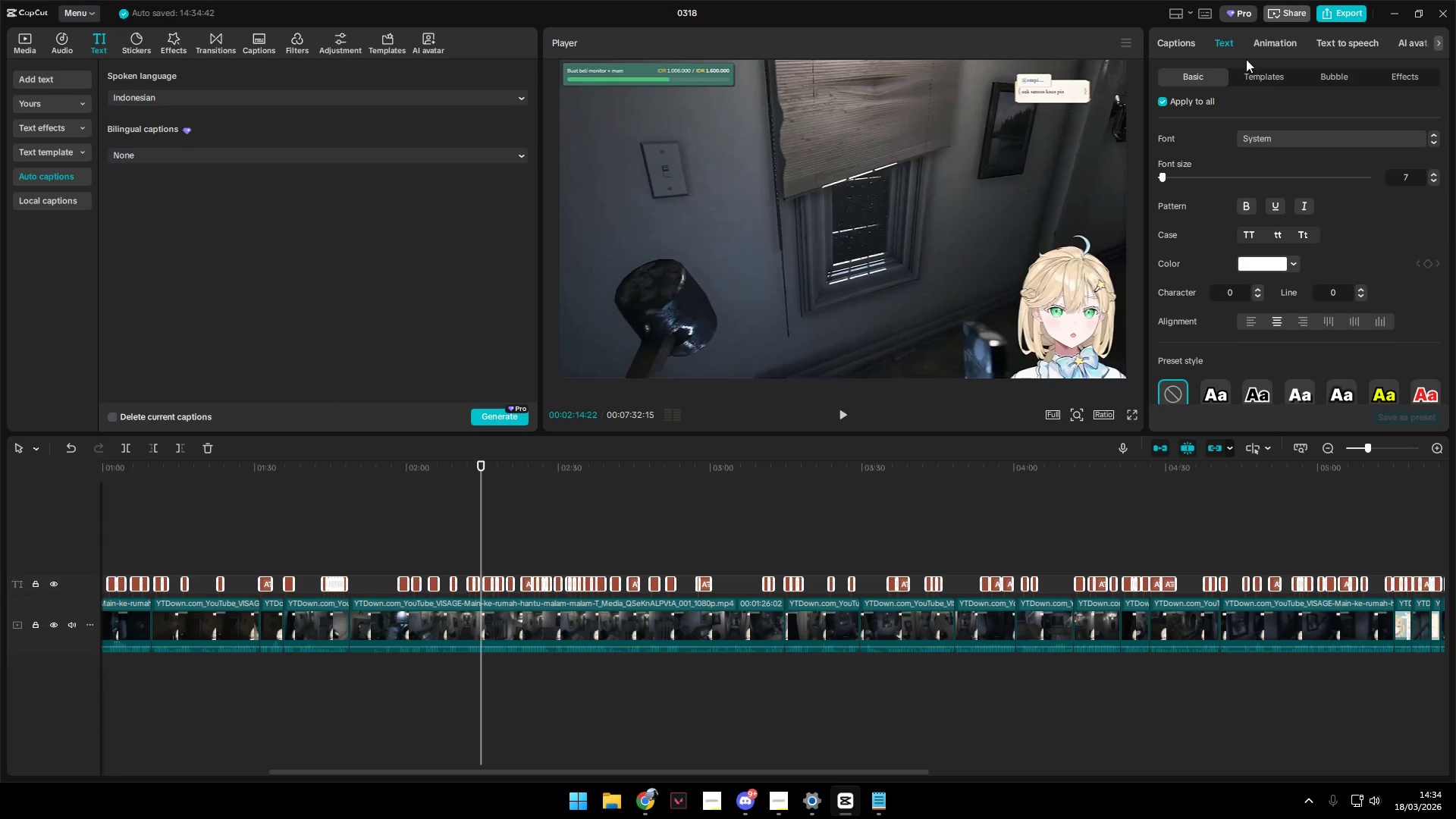 
left_click([1222, 46])
 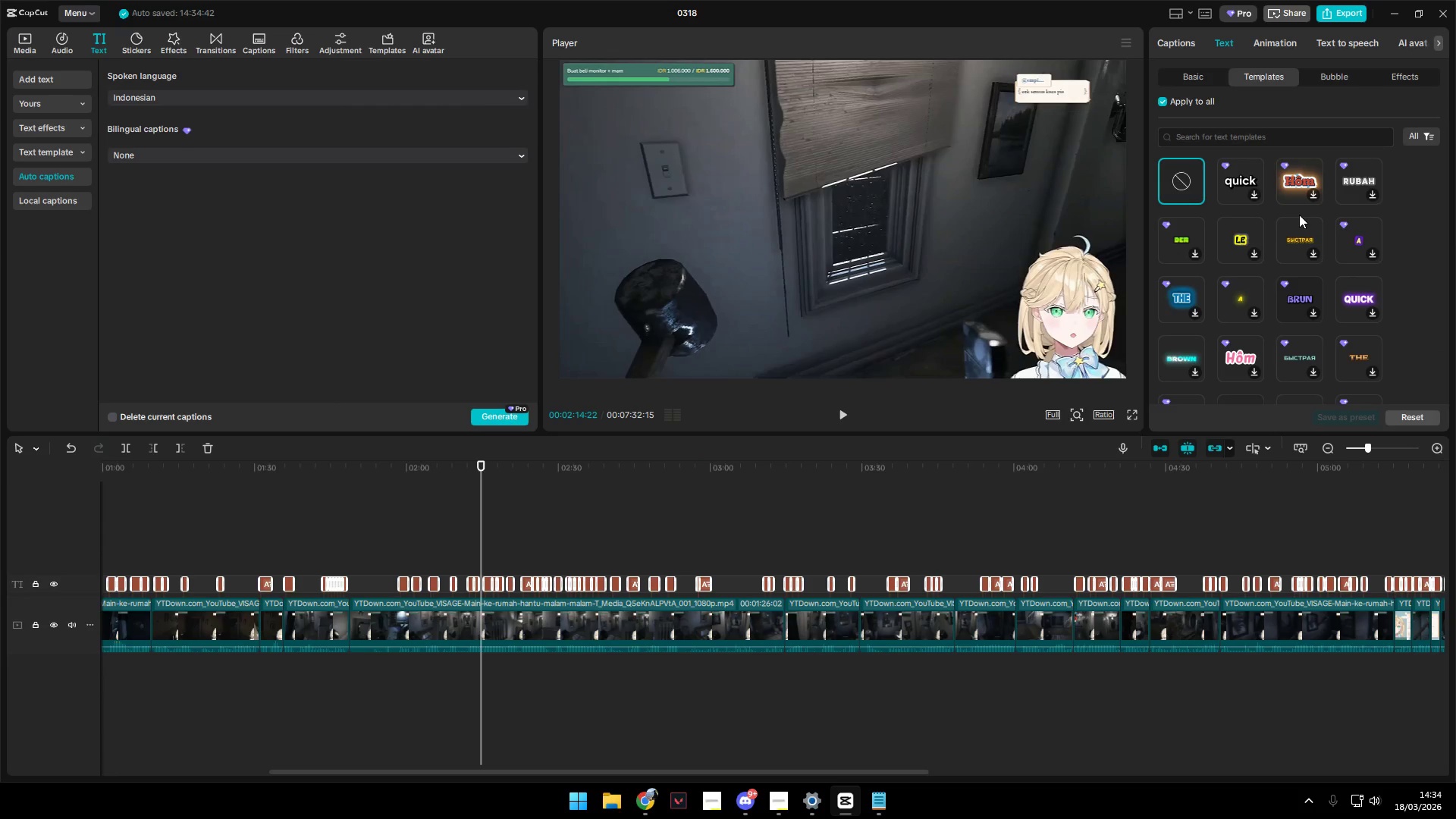 
left_click([1241, 168])
 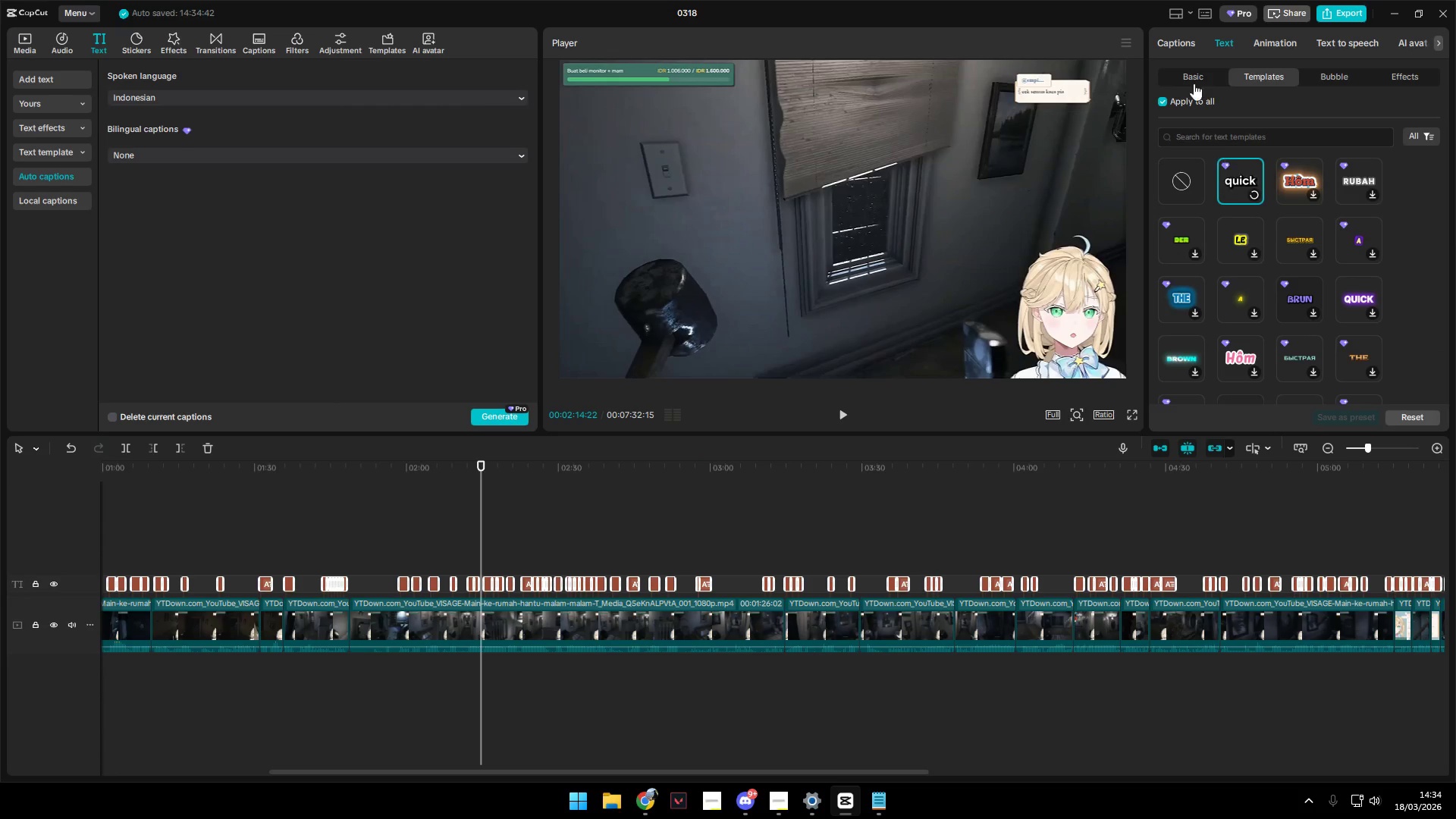 
left_click([1194, 73])
 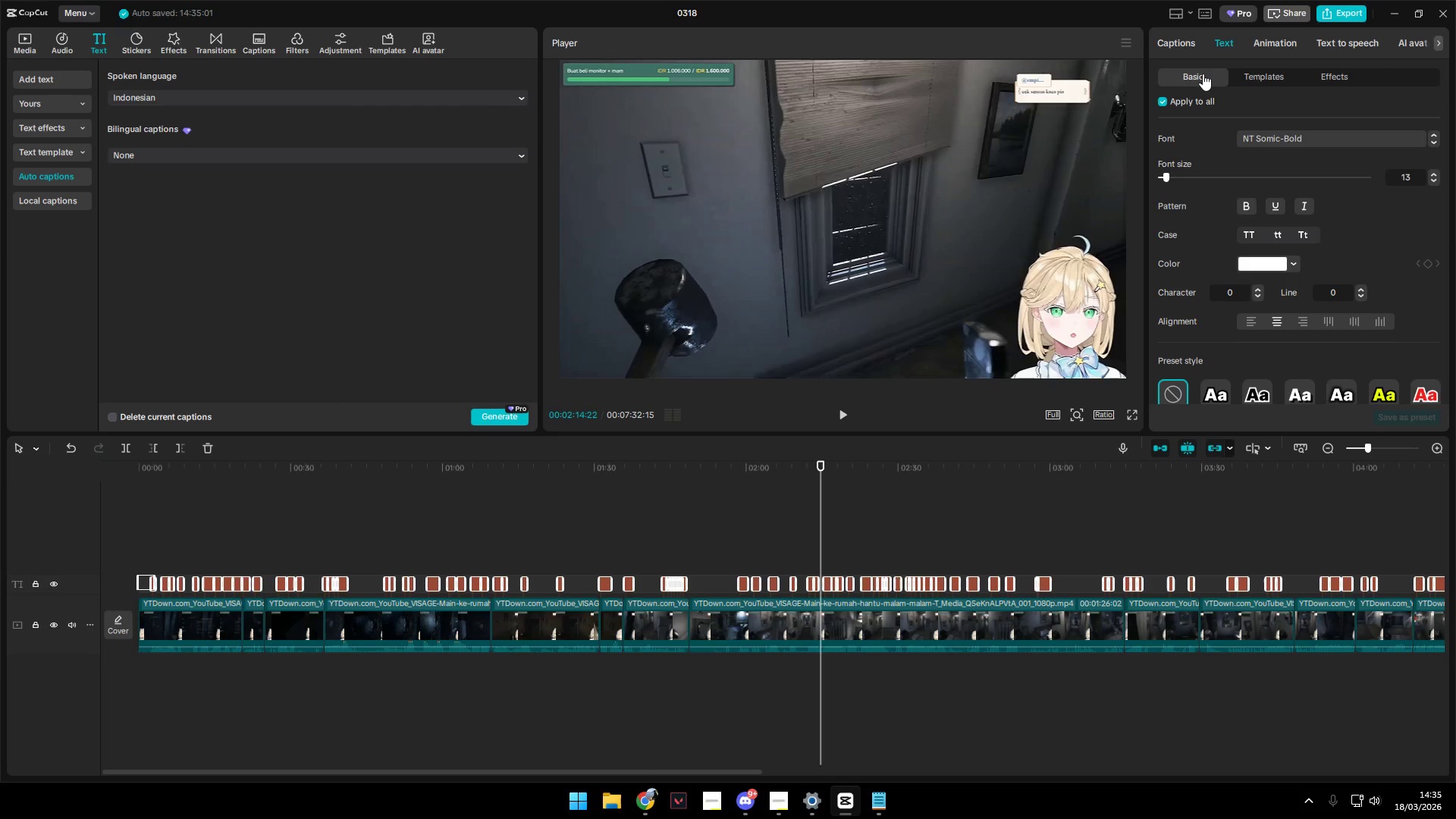 
scroll: coordinate [1217, 300], scroll_direction: down, amount: 21.0
 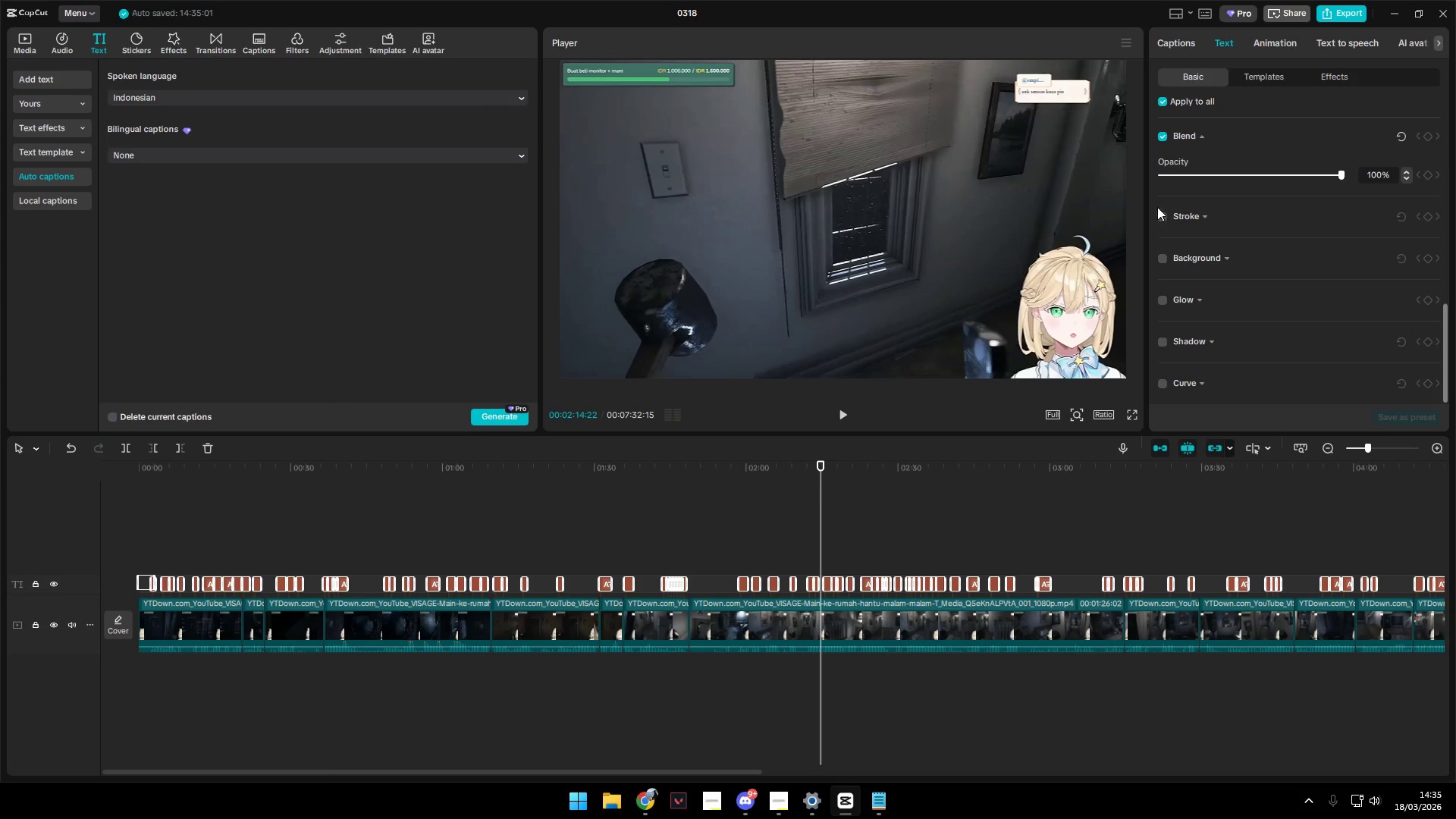 
double_click([1159, 215])
 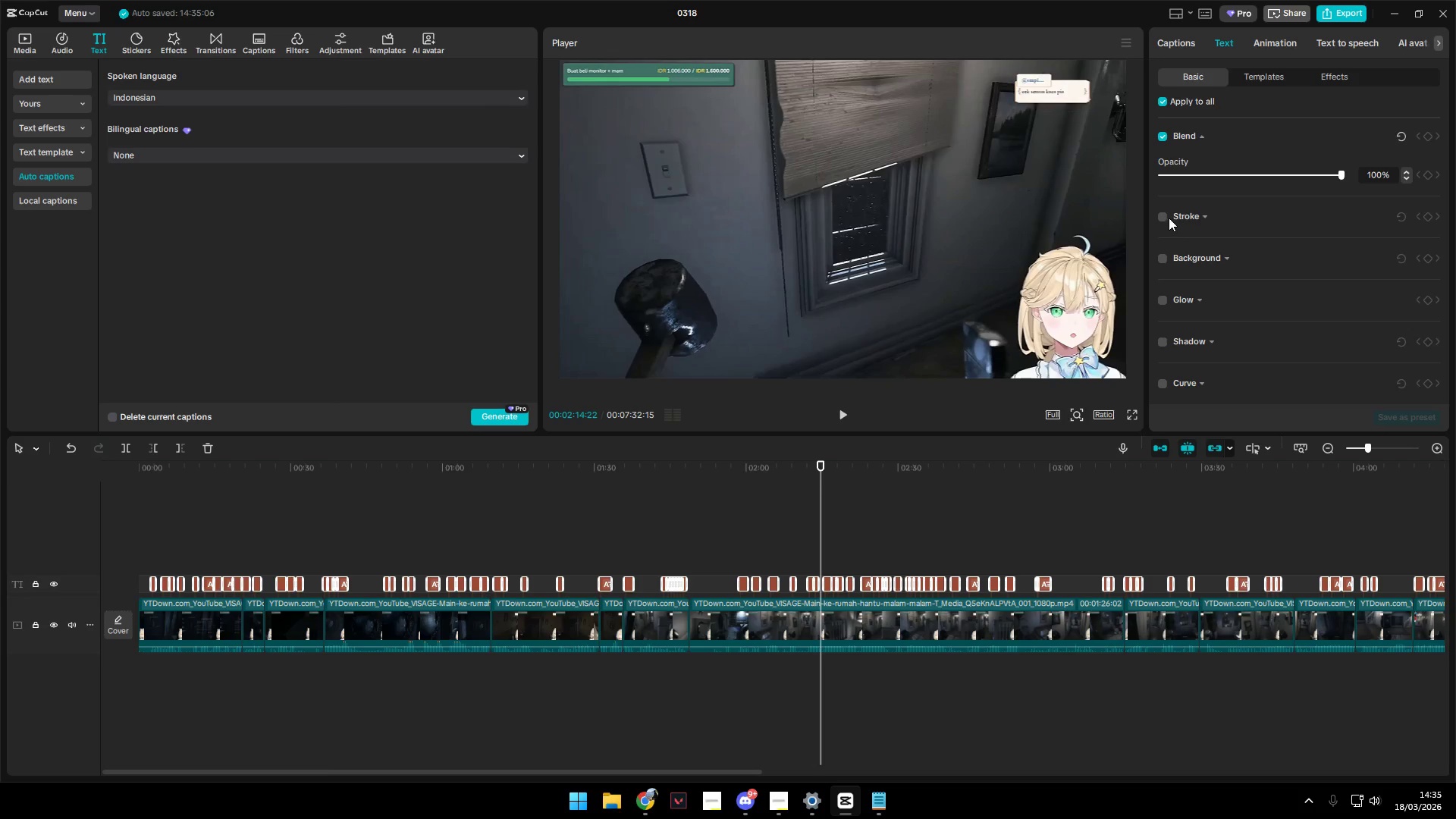 
left_click([1161, 216])
 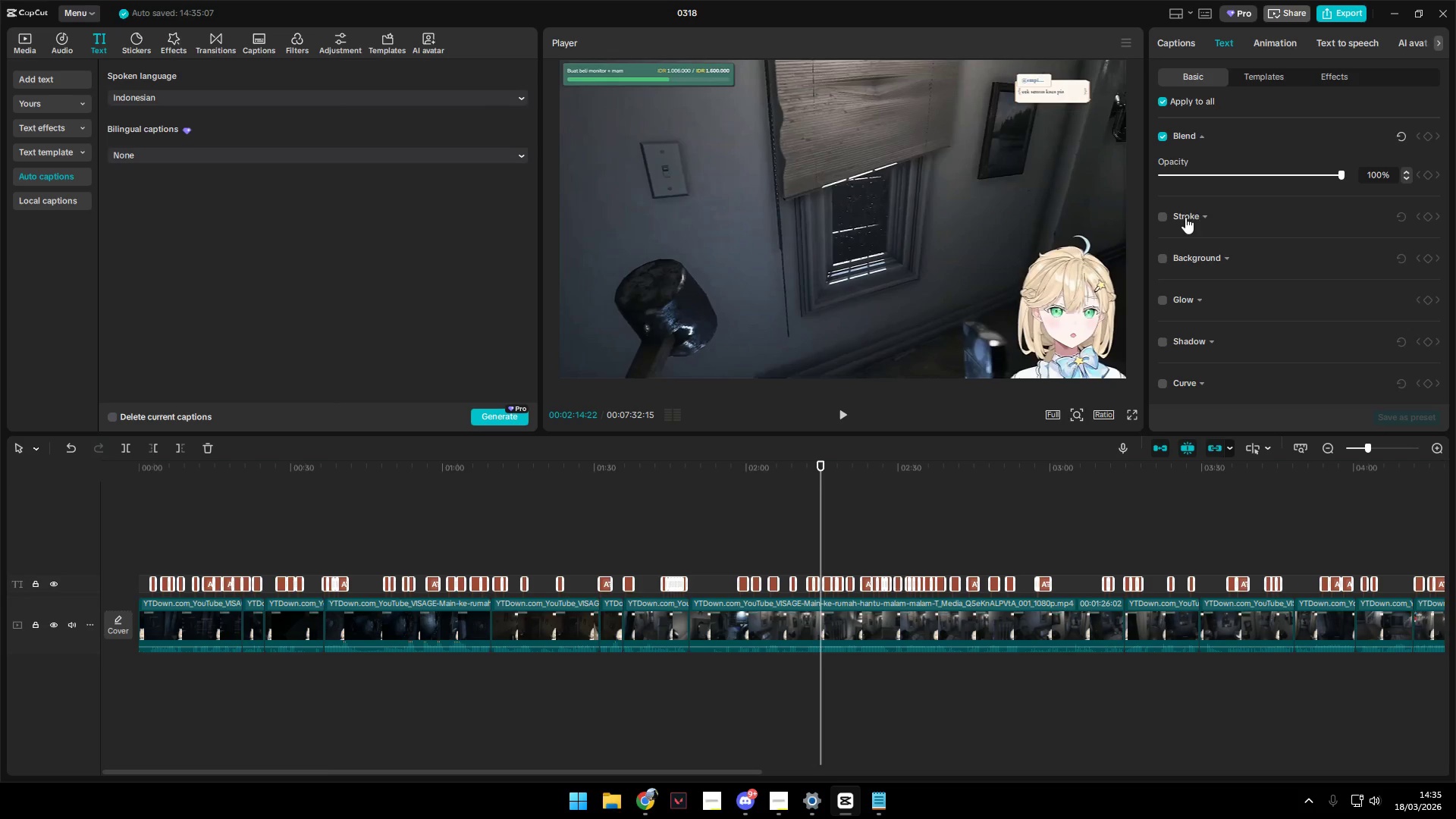 
double_click([1169, 216])
 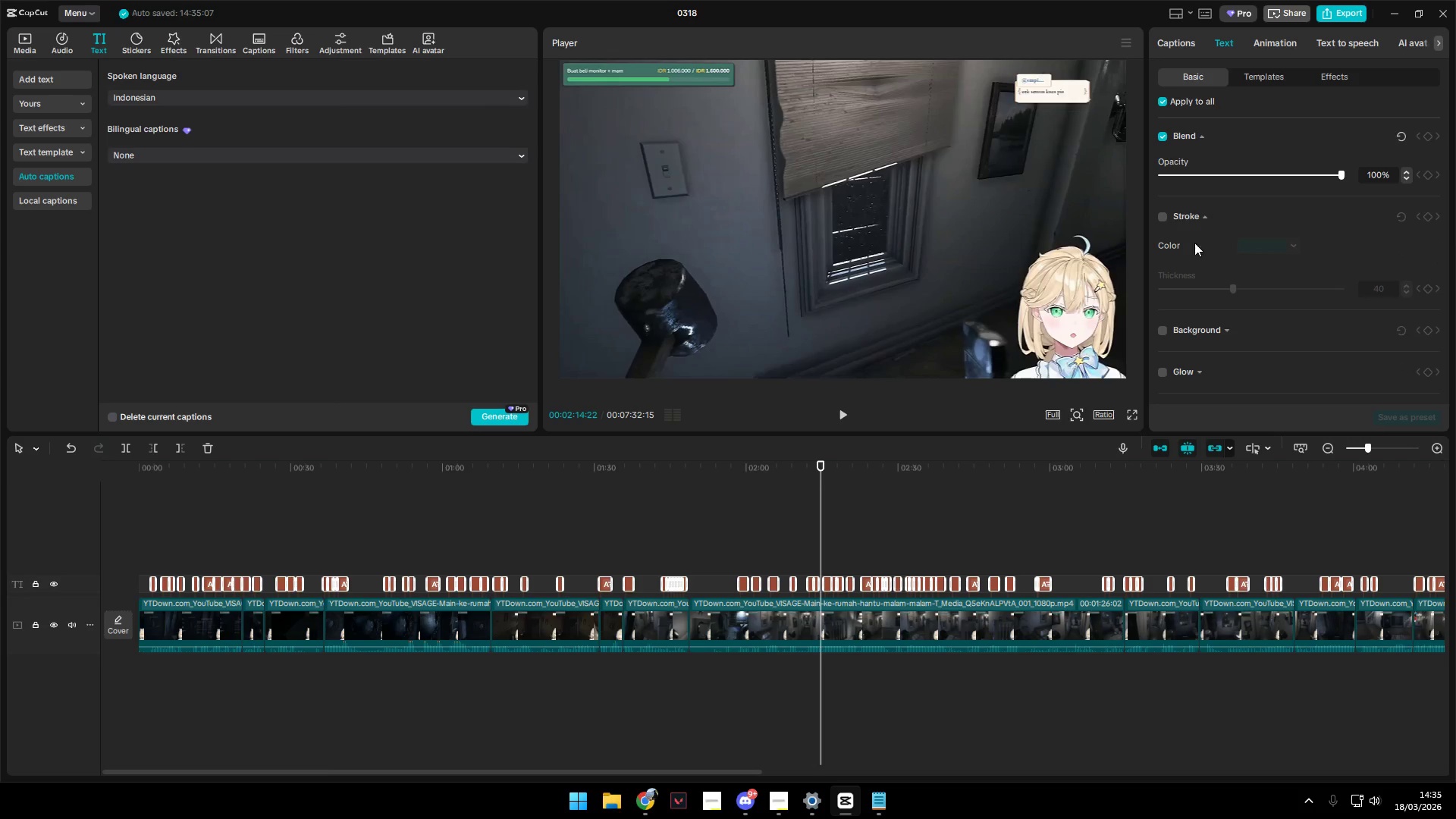 
scroll: coordinate [1224, 268], scroll_direction: up, amount: 8.0
 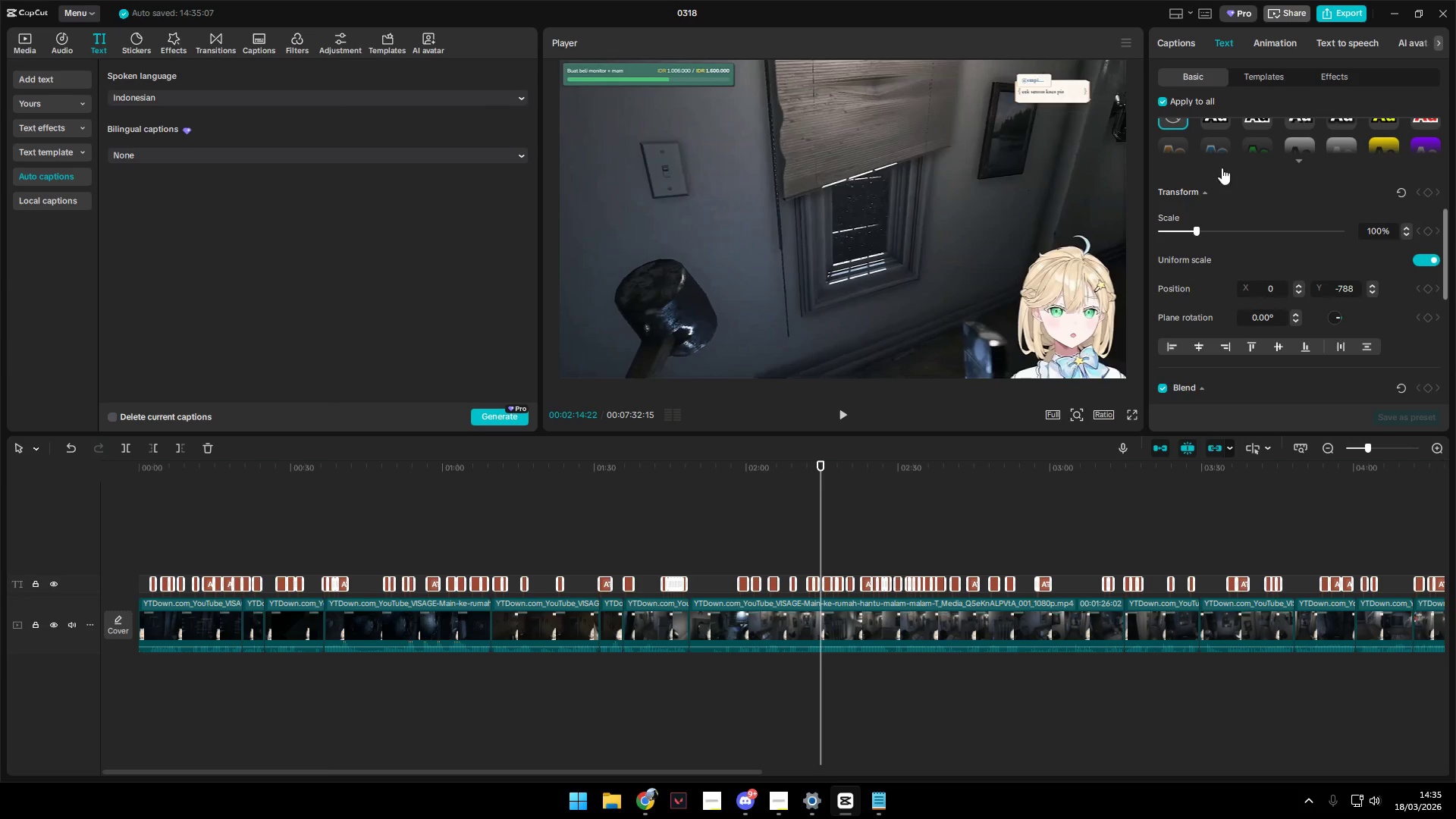 
left_click([1213, 248])
 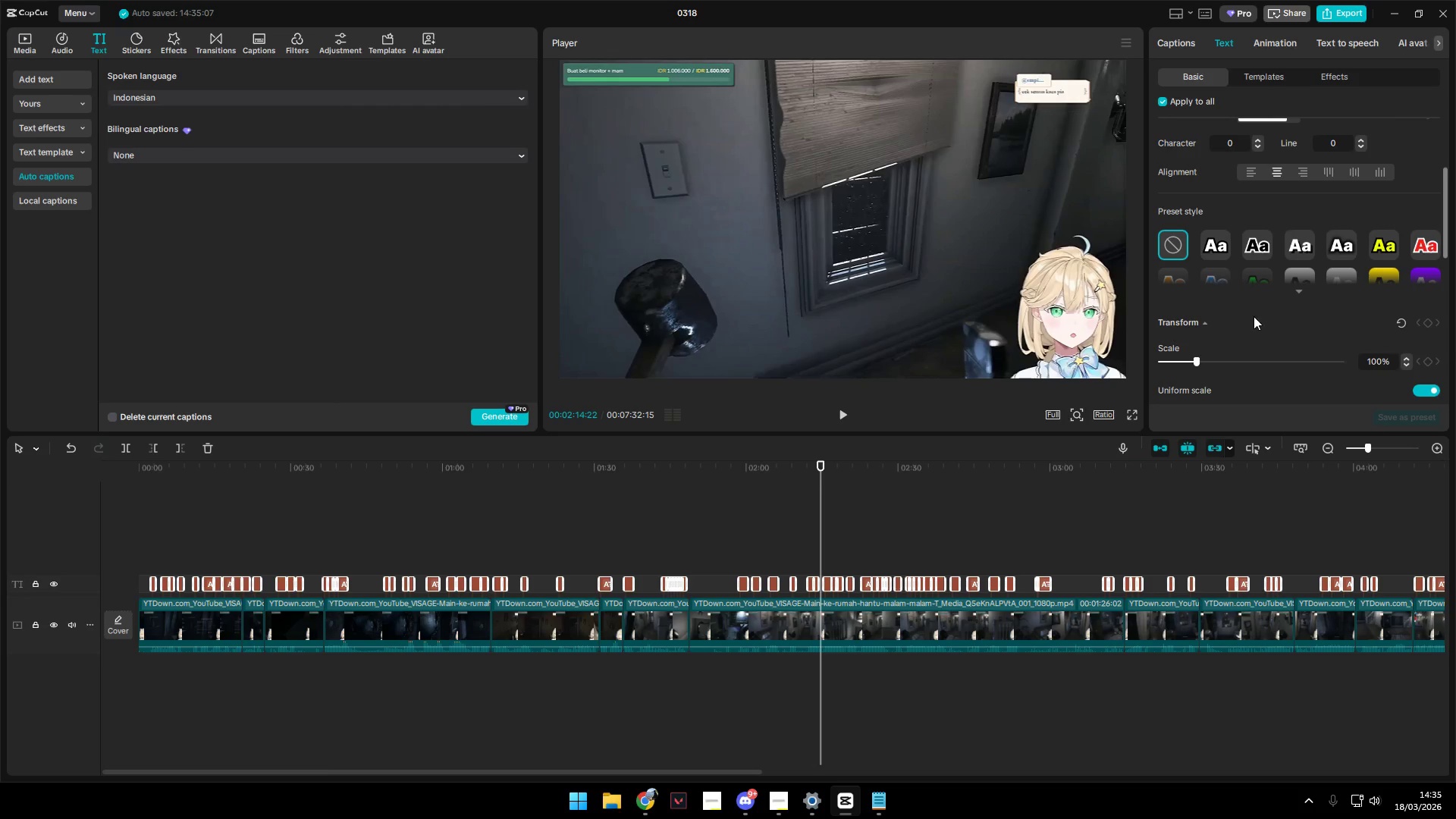 
scroll: coordinate [1213, 243], scroll_direction: up, amount: 4.0
 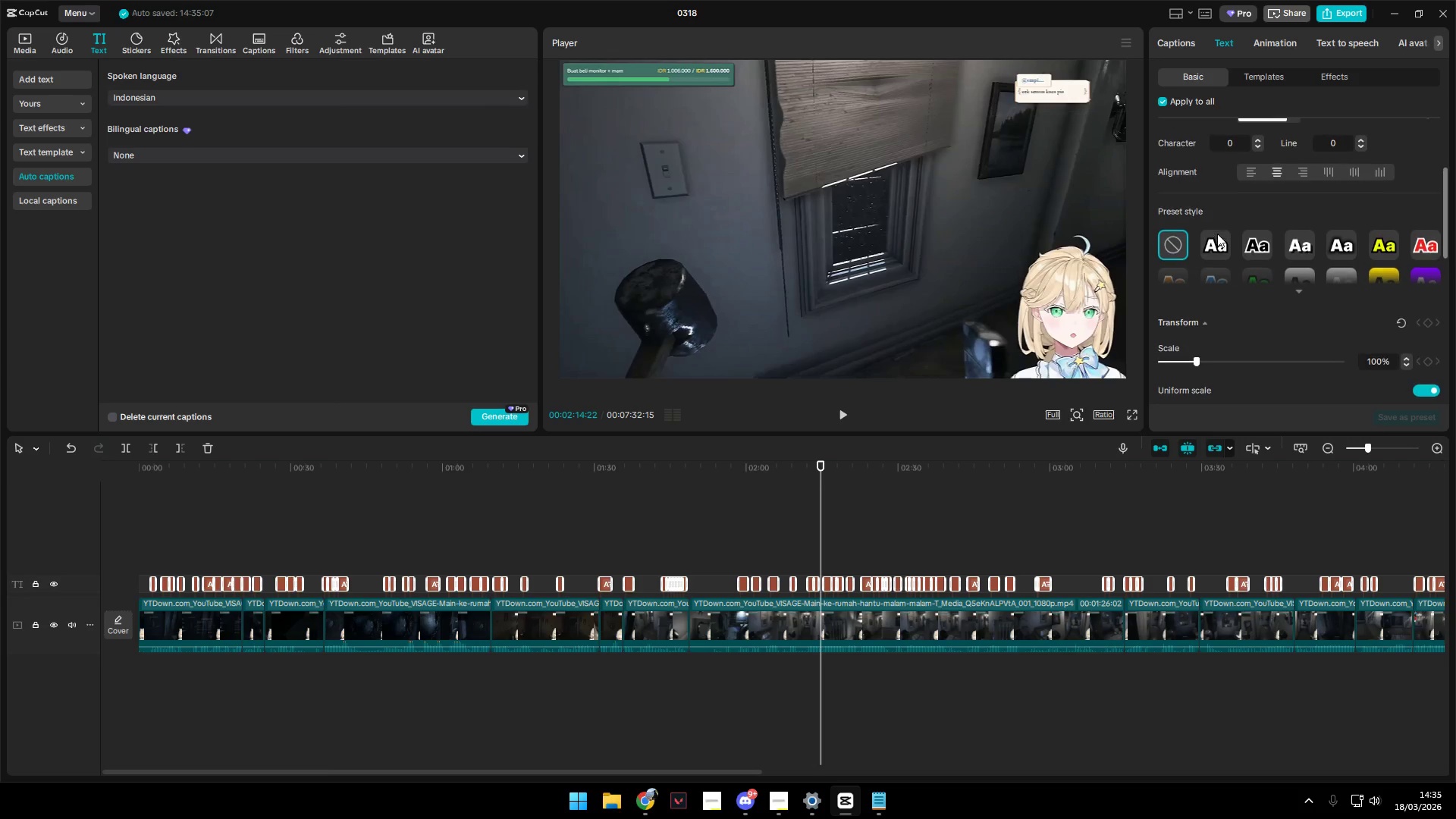 
scroll: coordinate [1254, 315], scroll_direction: down, amount: 19.0
 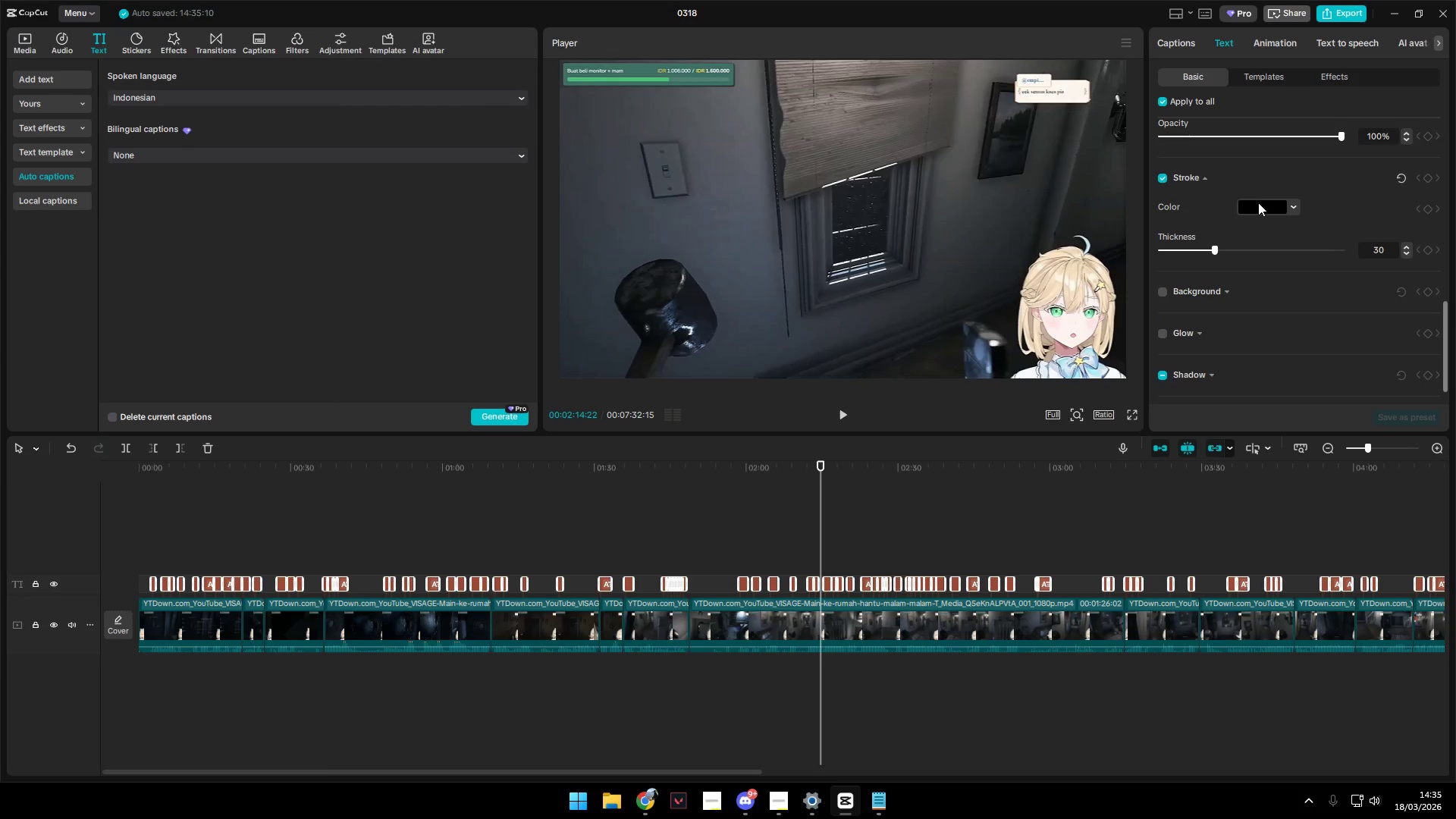 
left_click([1257, 202])
 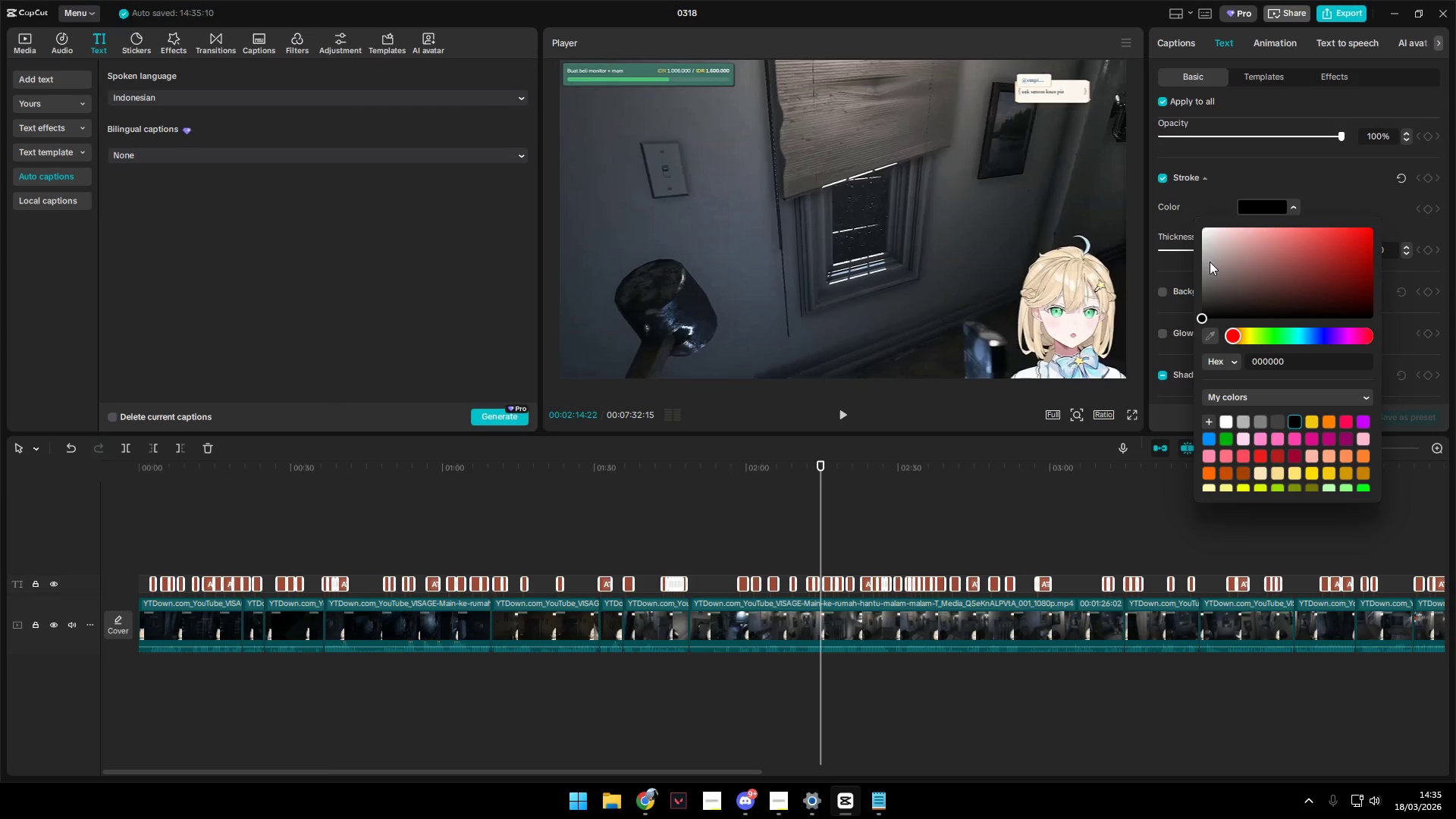 
left_click([1222, 176])
 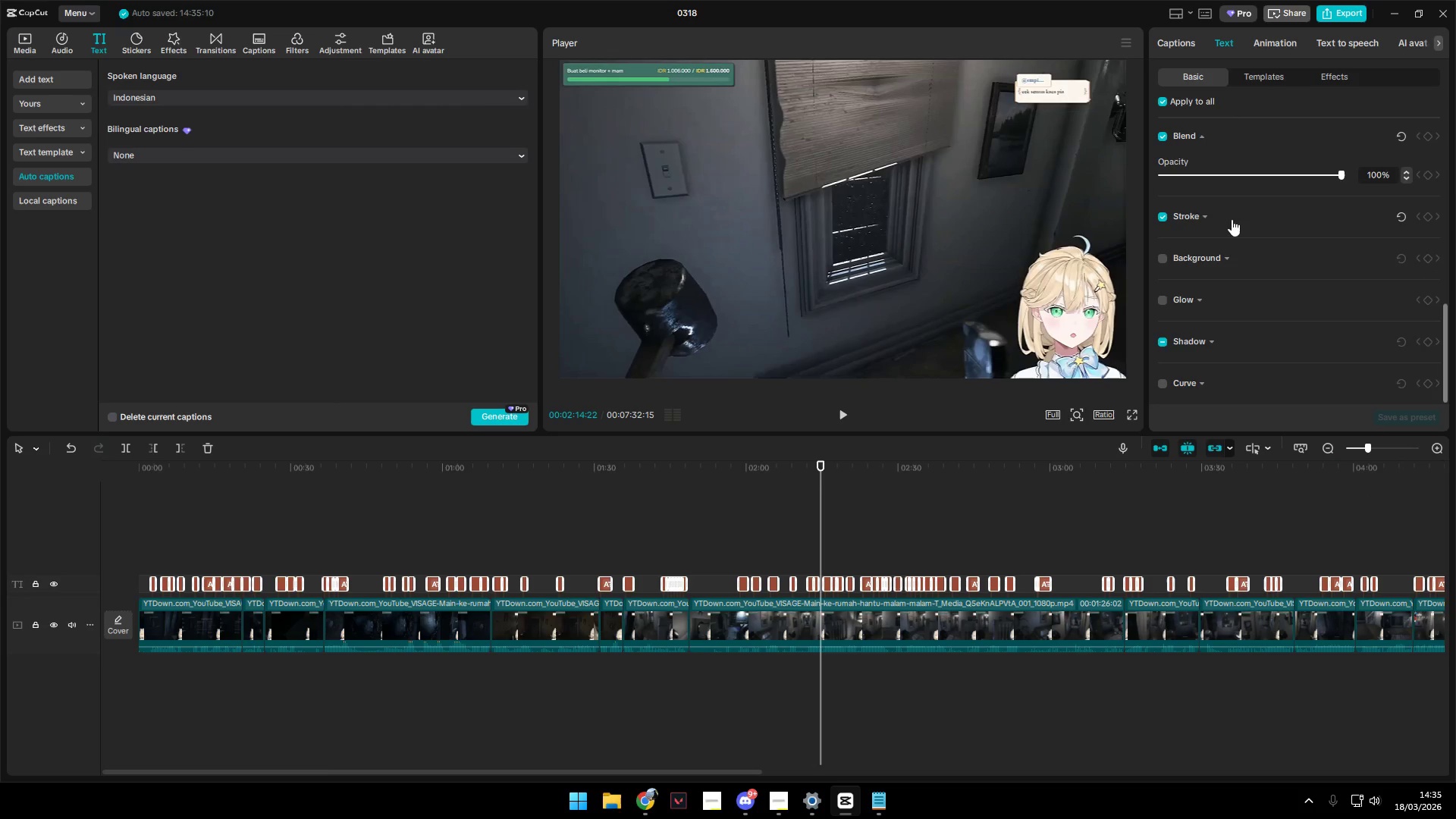 
scroll: coordinate [1213, 265], scroll_direction: down, amount: 4.0
 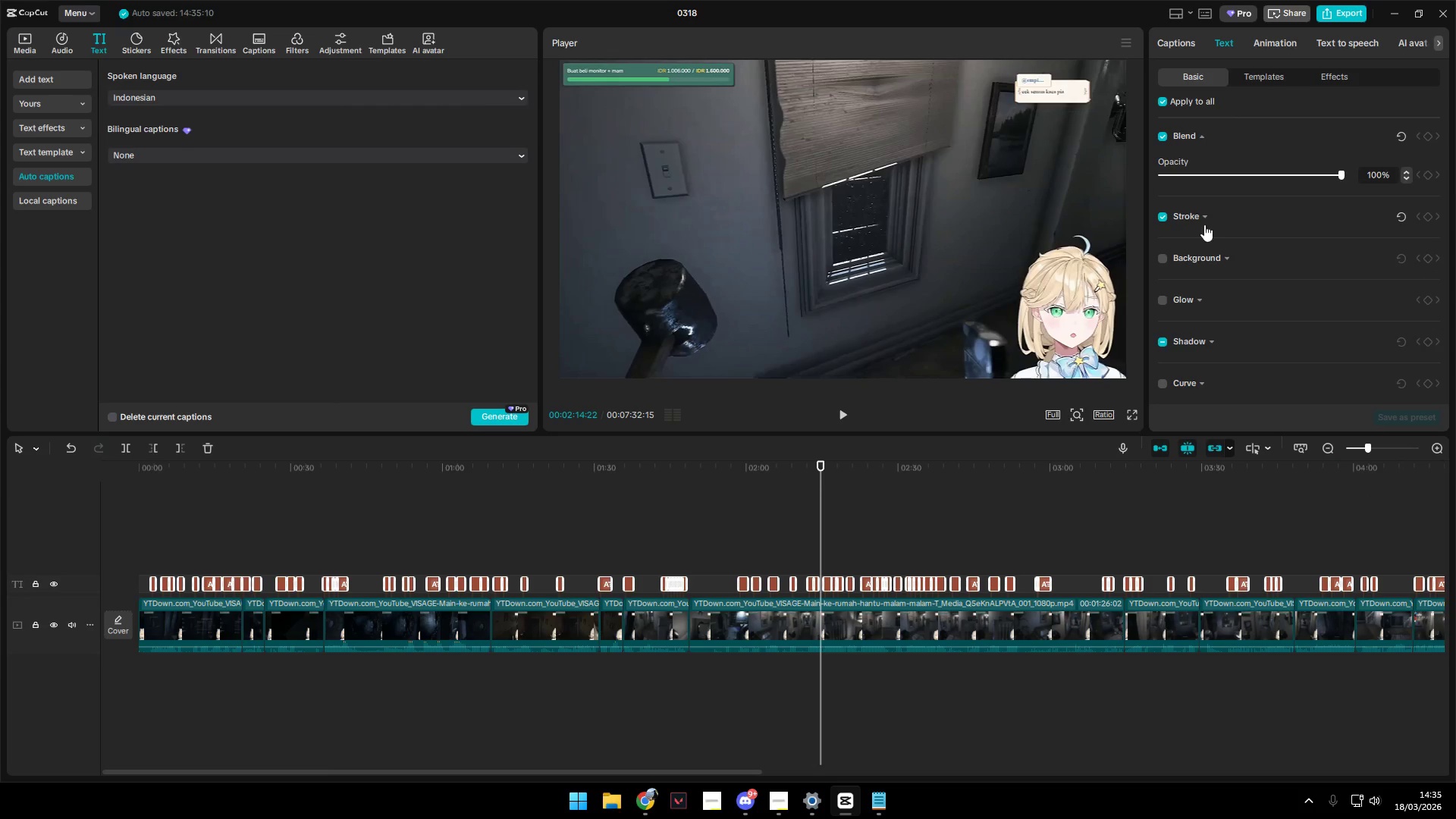 
left_click([1200, 215])
 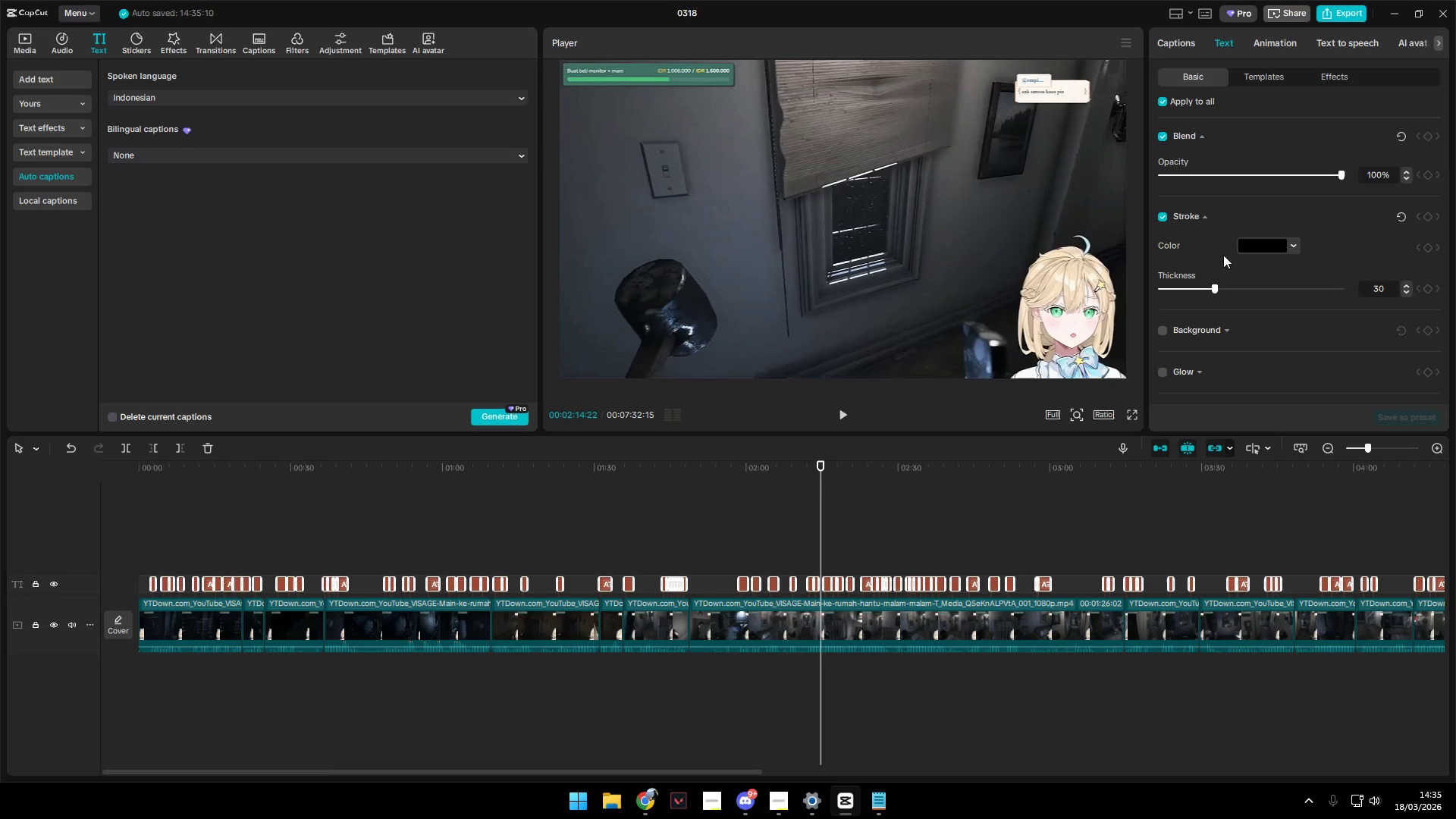 
left_click([1263, 249])
 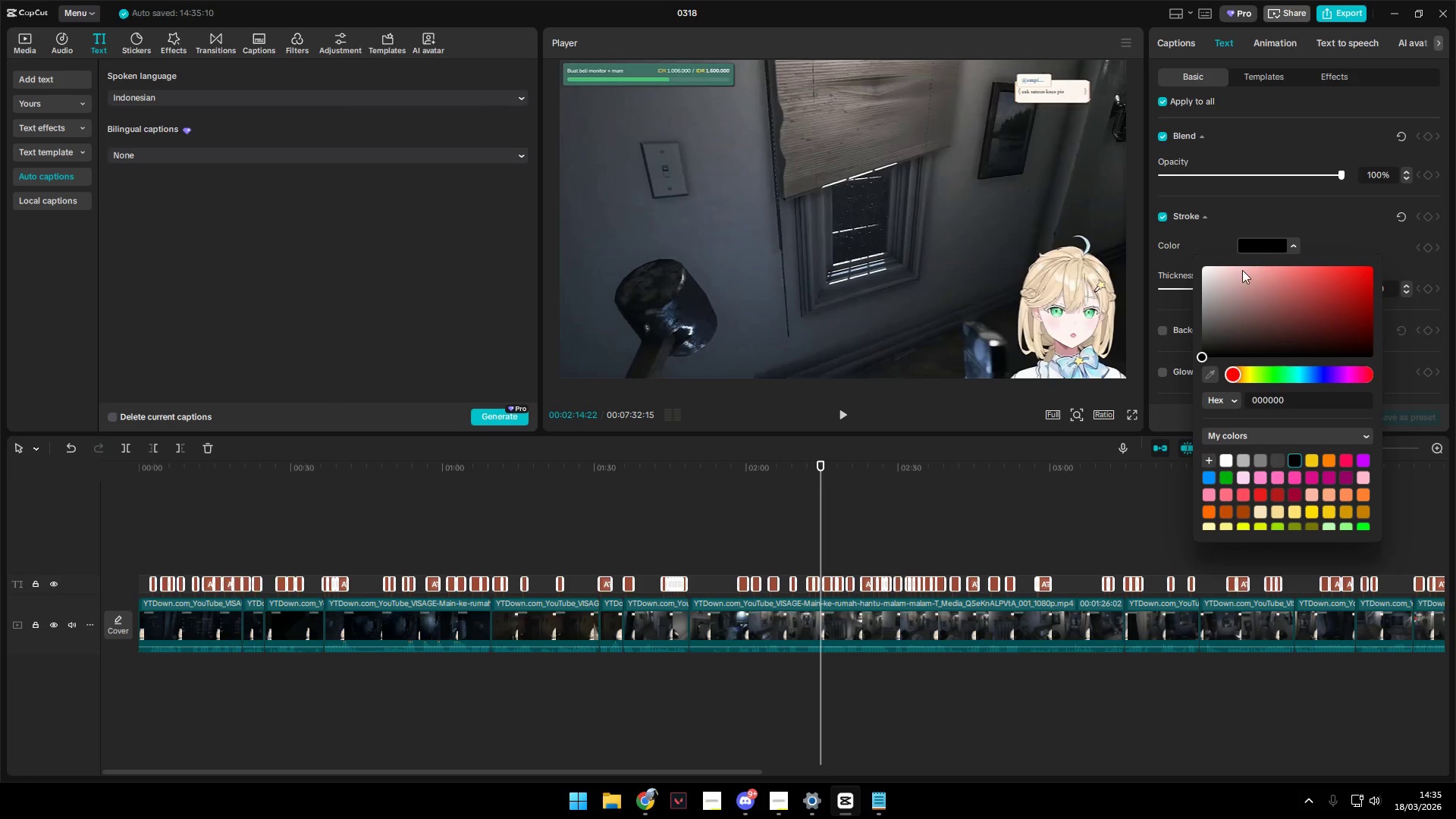 
left_click_drag(start_coordinate=[1224, 278], to_coordinate=[1185, 239])
 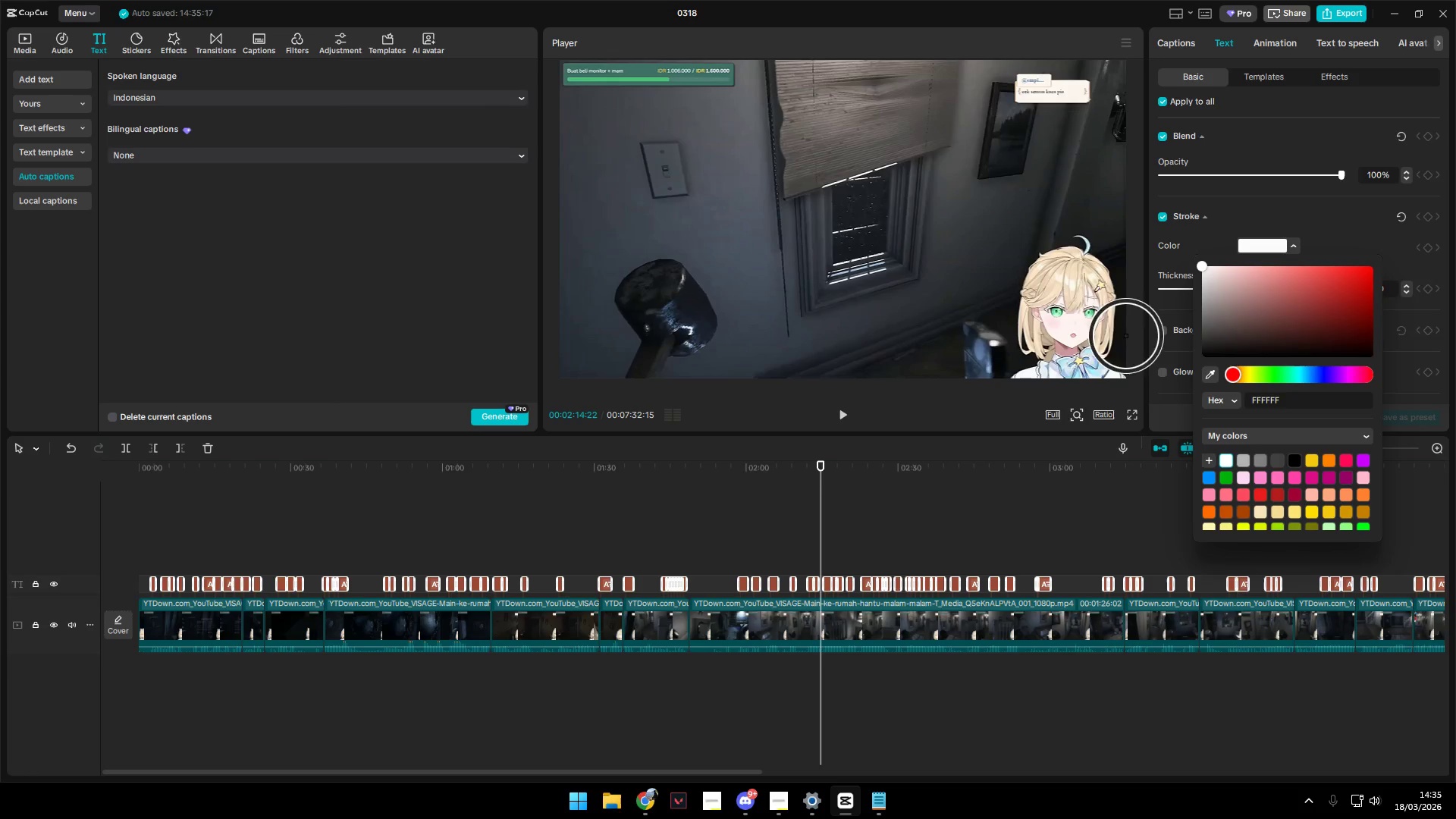 
left_click([1072, 274])
 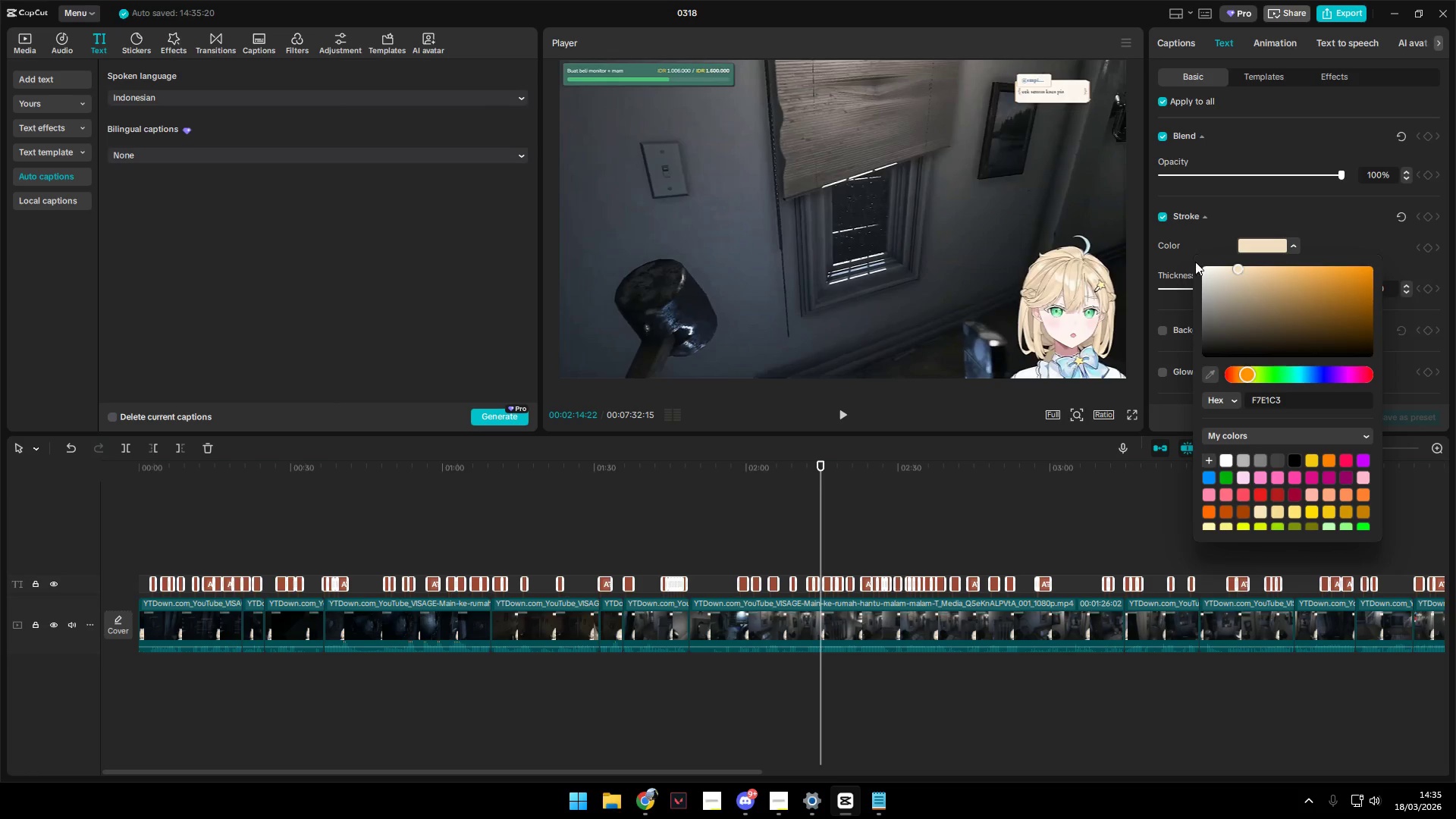 
scroll: coordinate [1210, 253], scroll_direction: up, amount: 4.0
 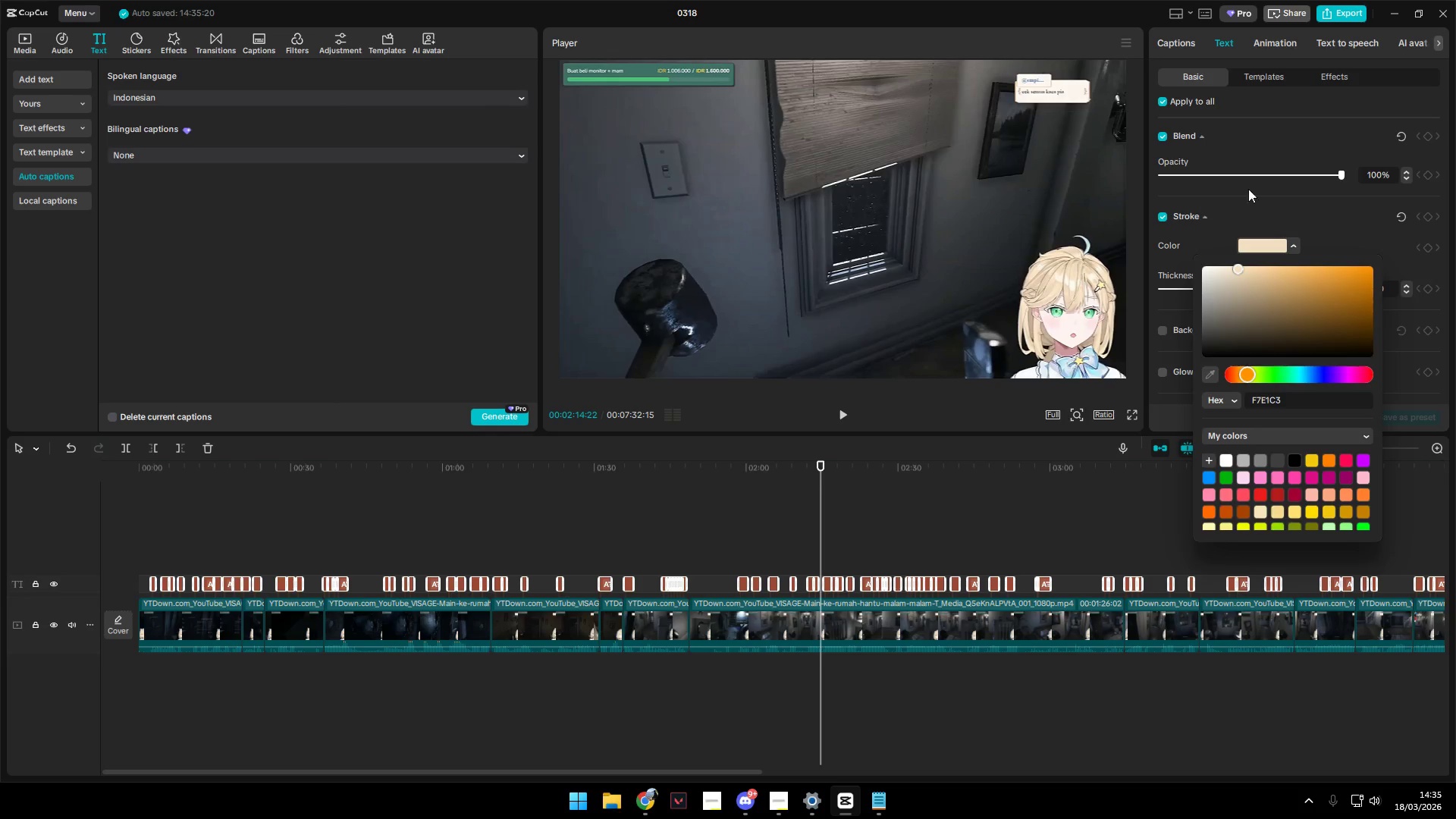 
left_click([1257, 188])
 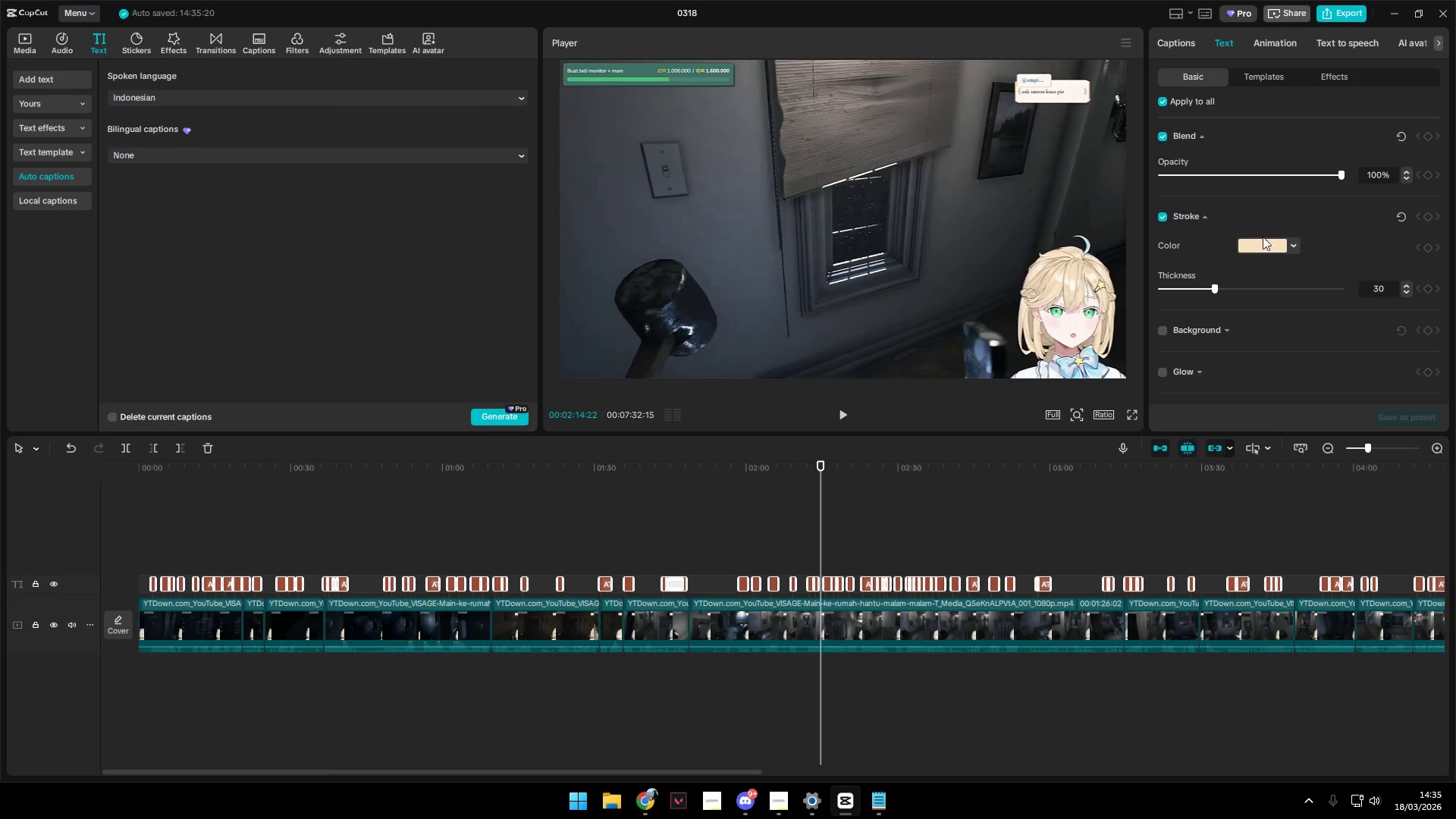 
scroll: coordinate [1258, 243], scroll_direction: up, amount: 15.0
 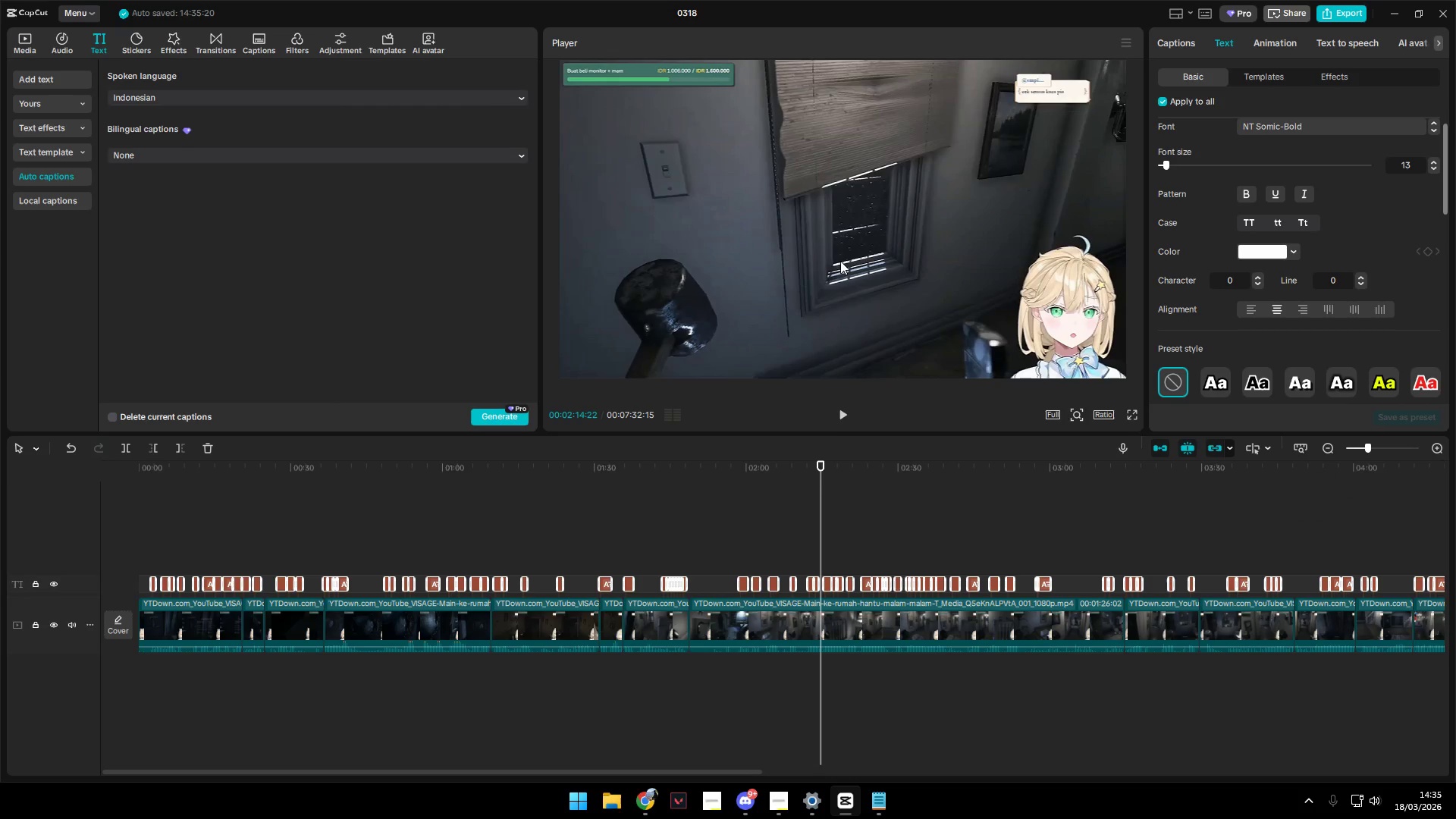 
key(Space)
 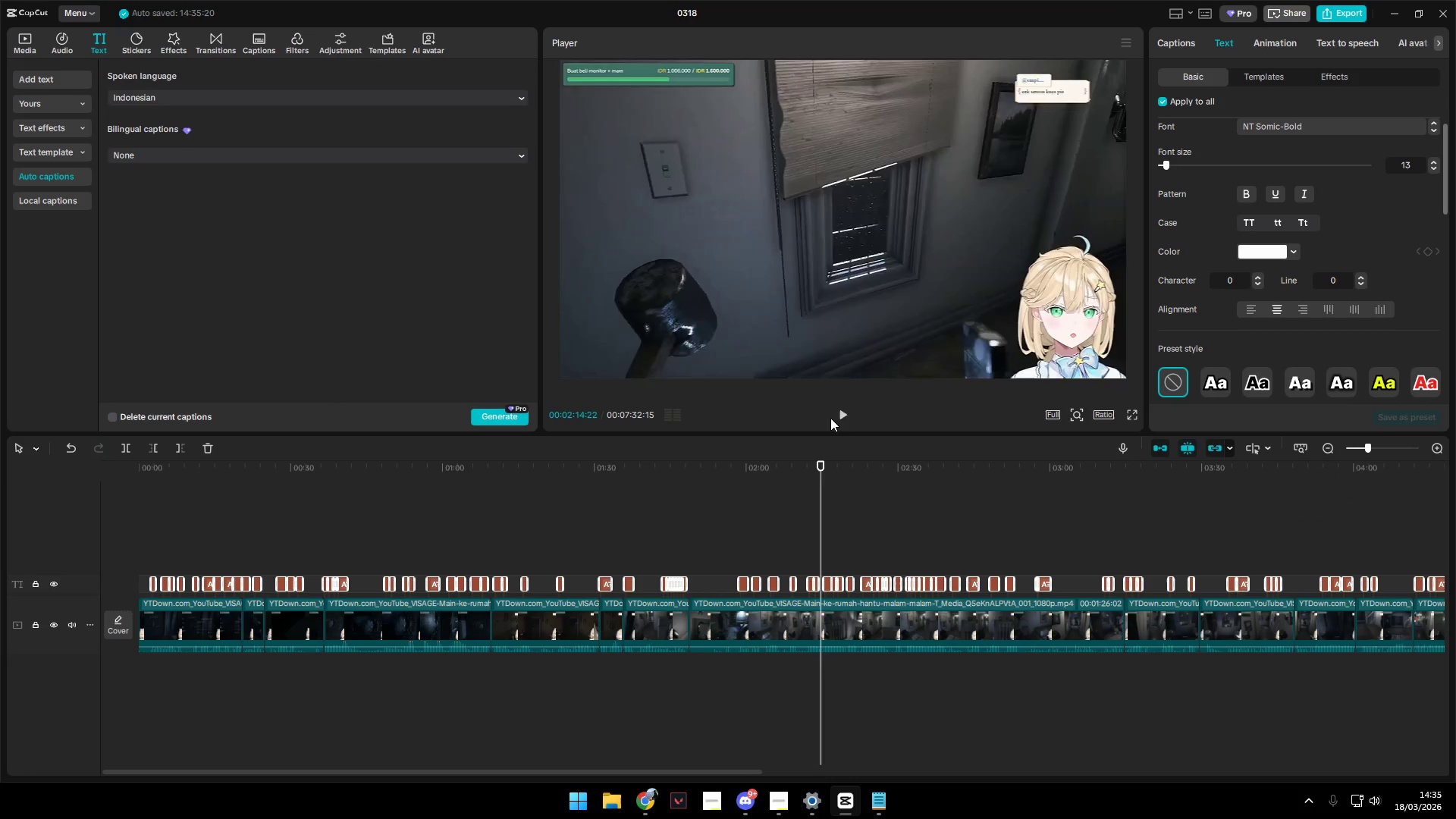 
mouse_move([847, 414])
 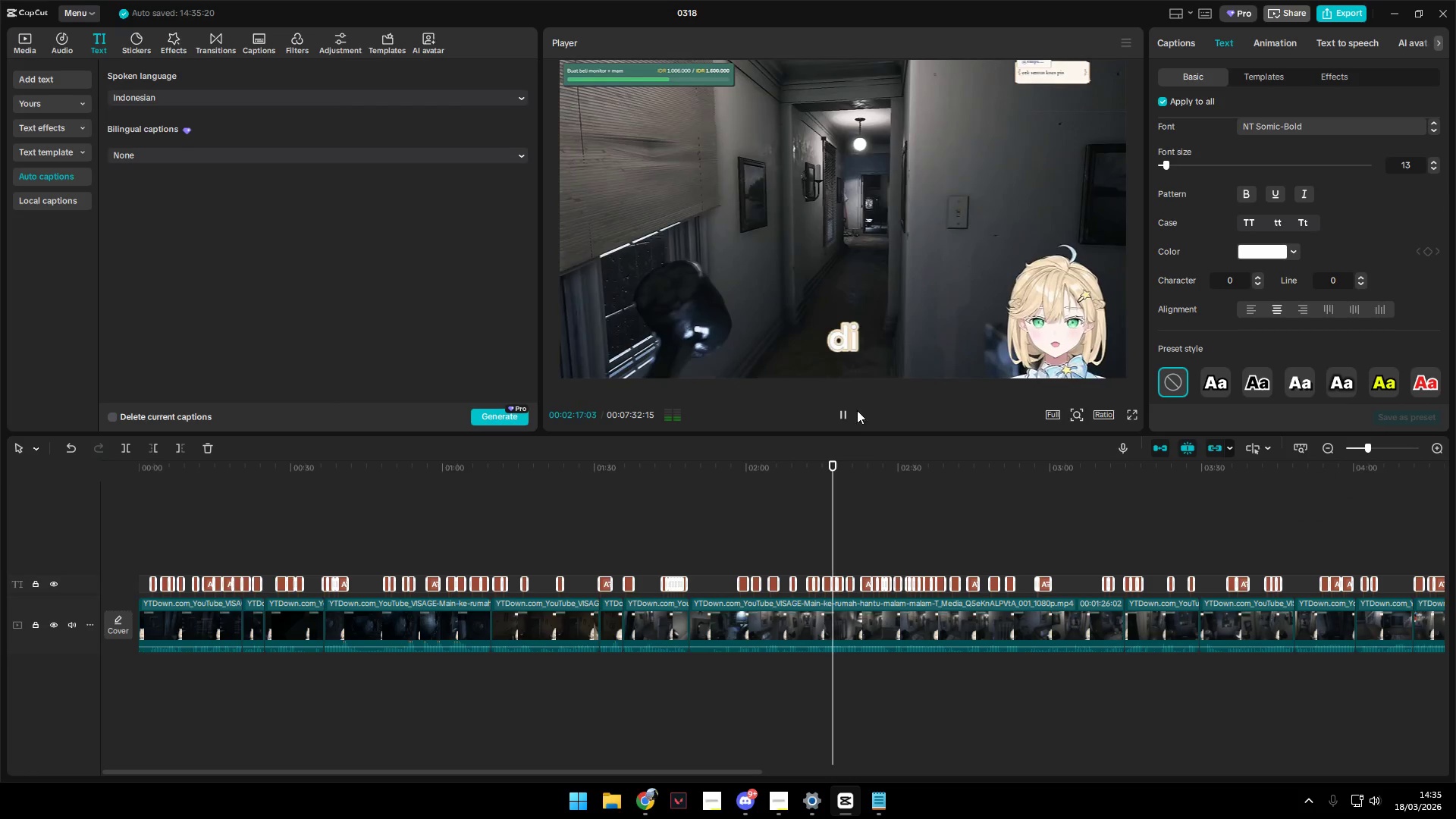 
key(Space)
 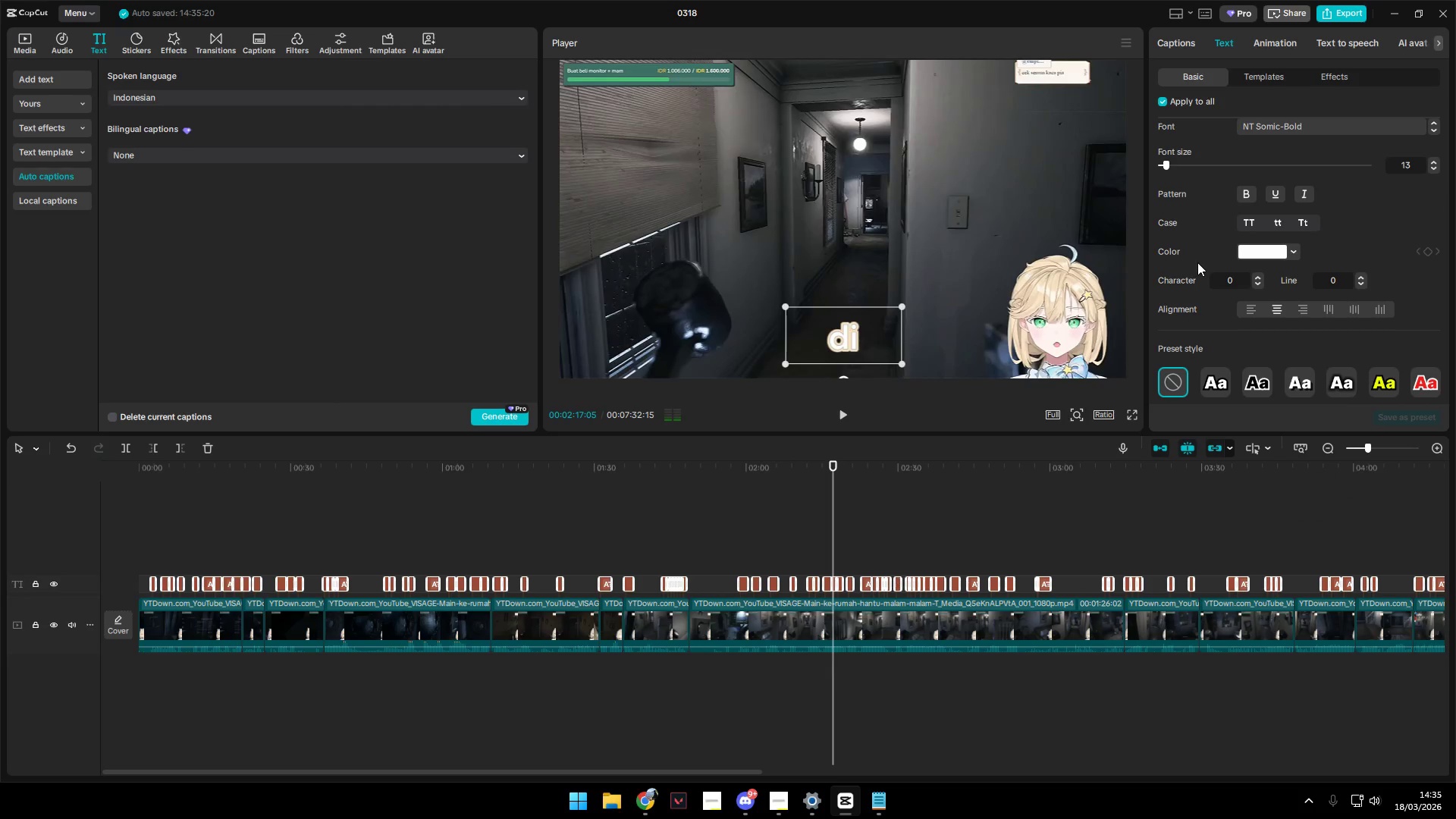 
key(Space)
 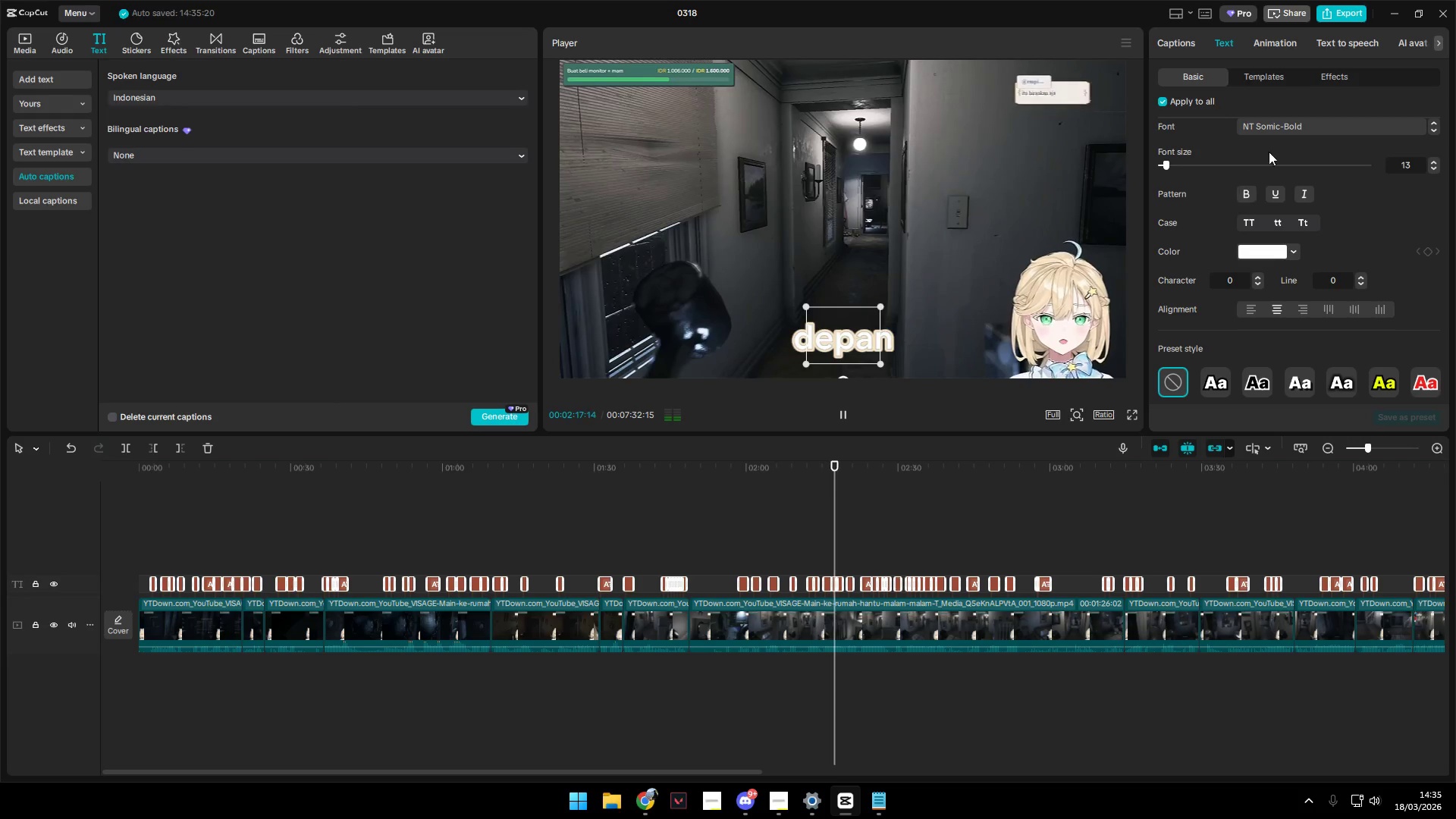 
key(Space)
 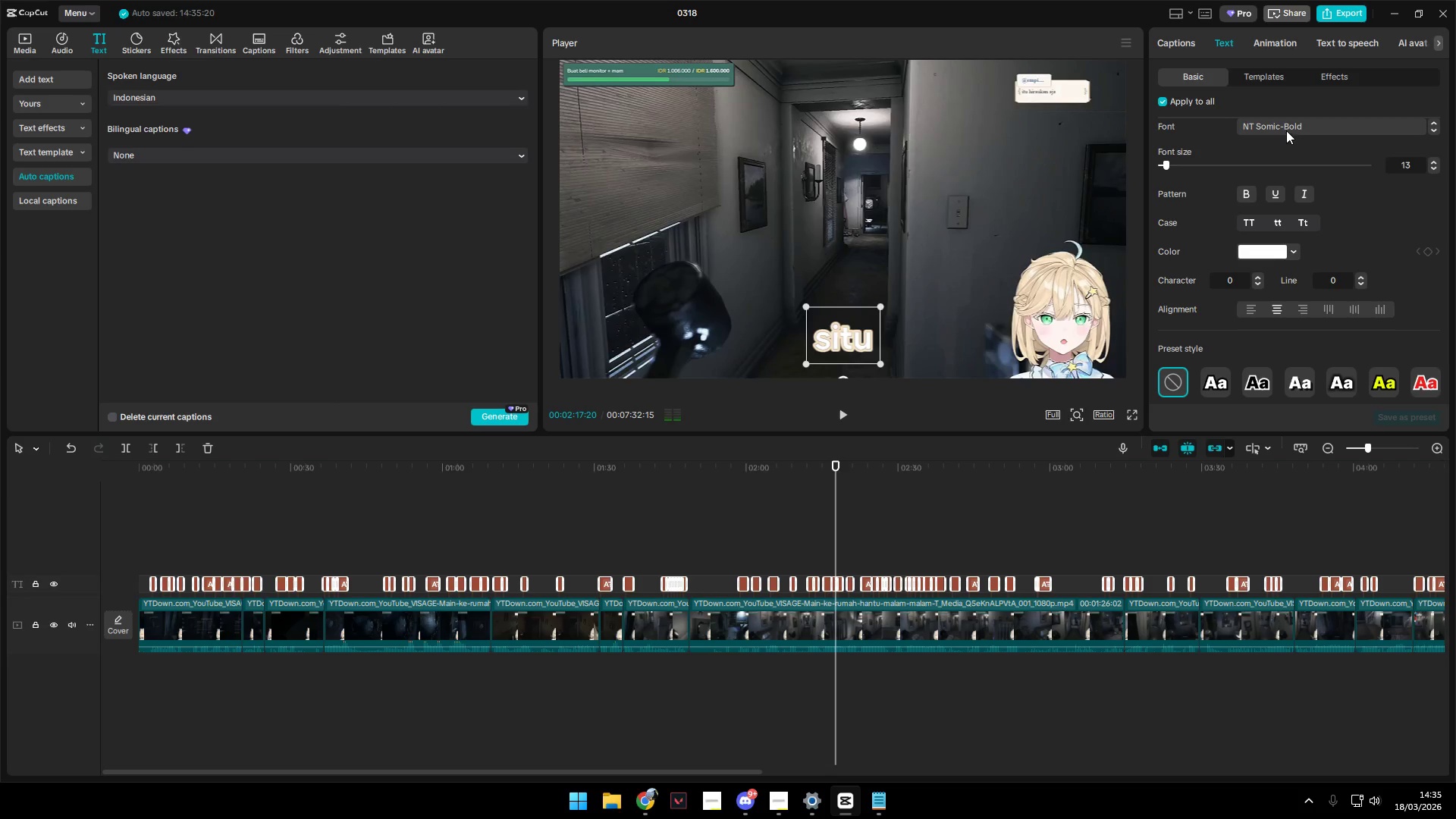 
left_click([1286, 130])
 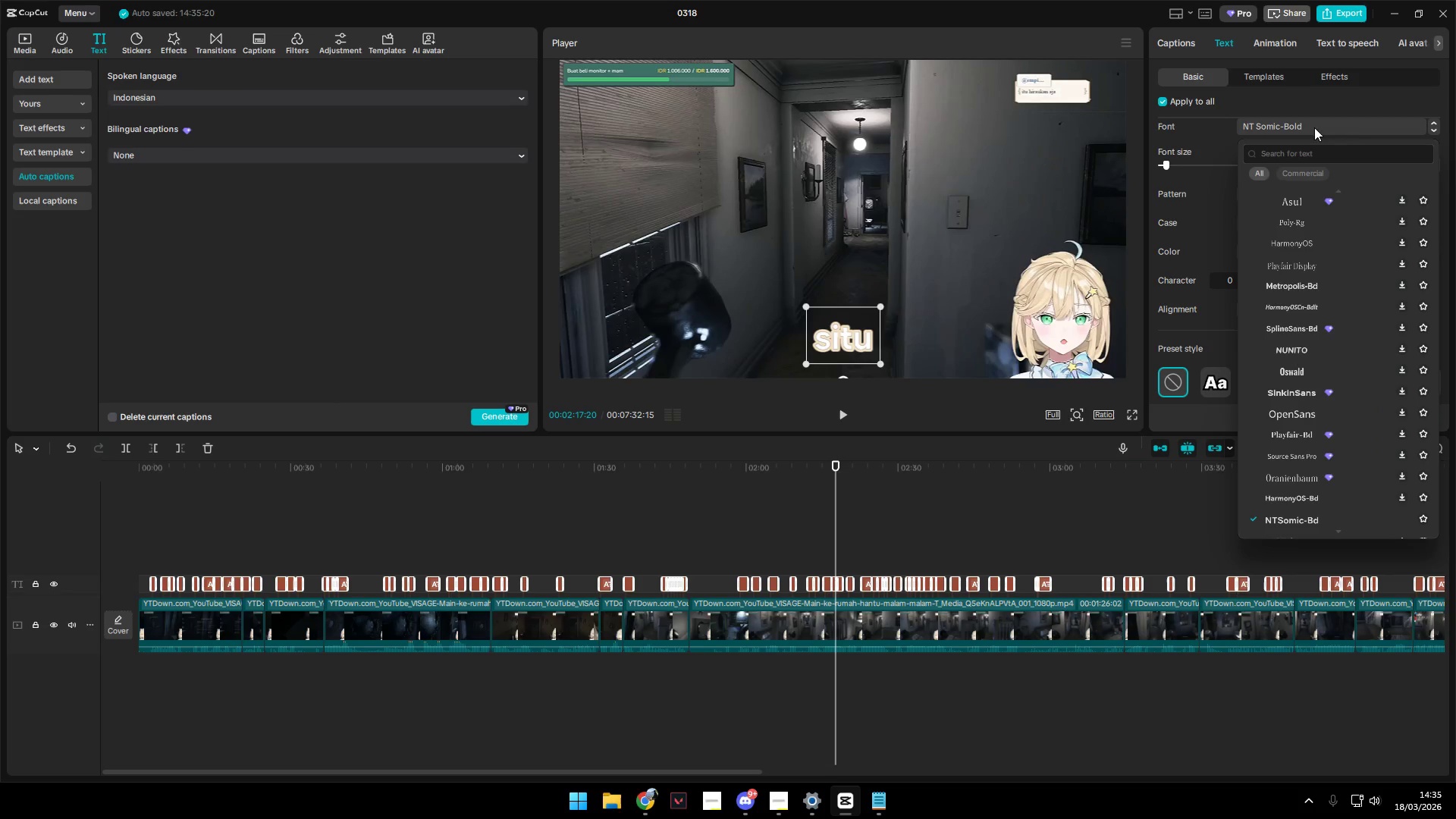 
left_click([1310, 158])
 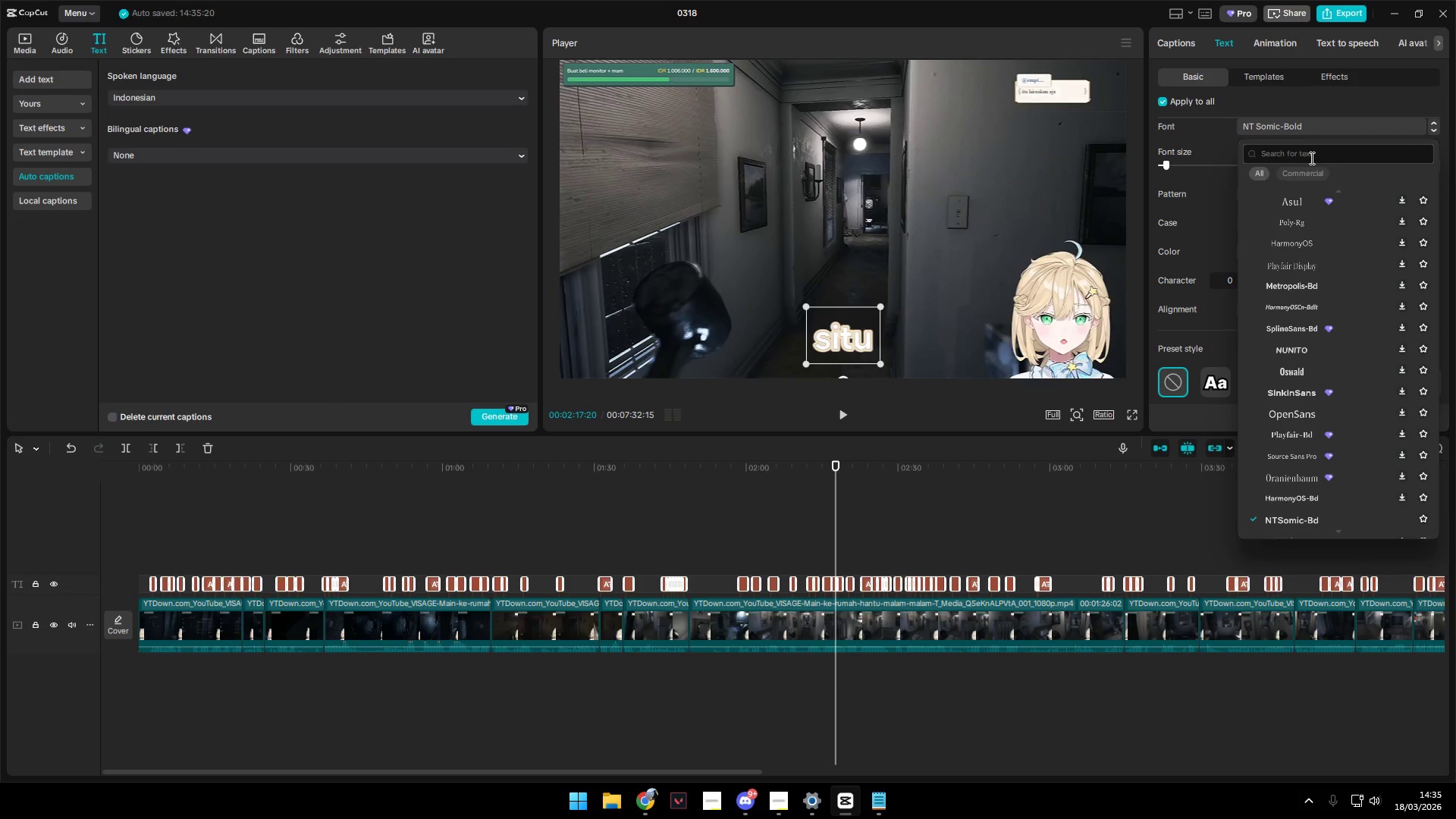 
type(Good Bakwan)
 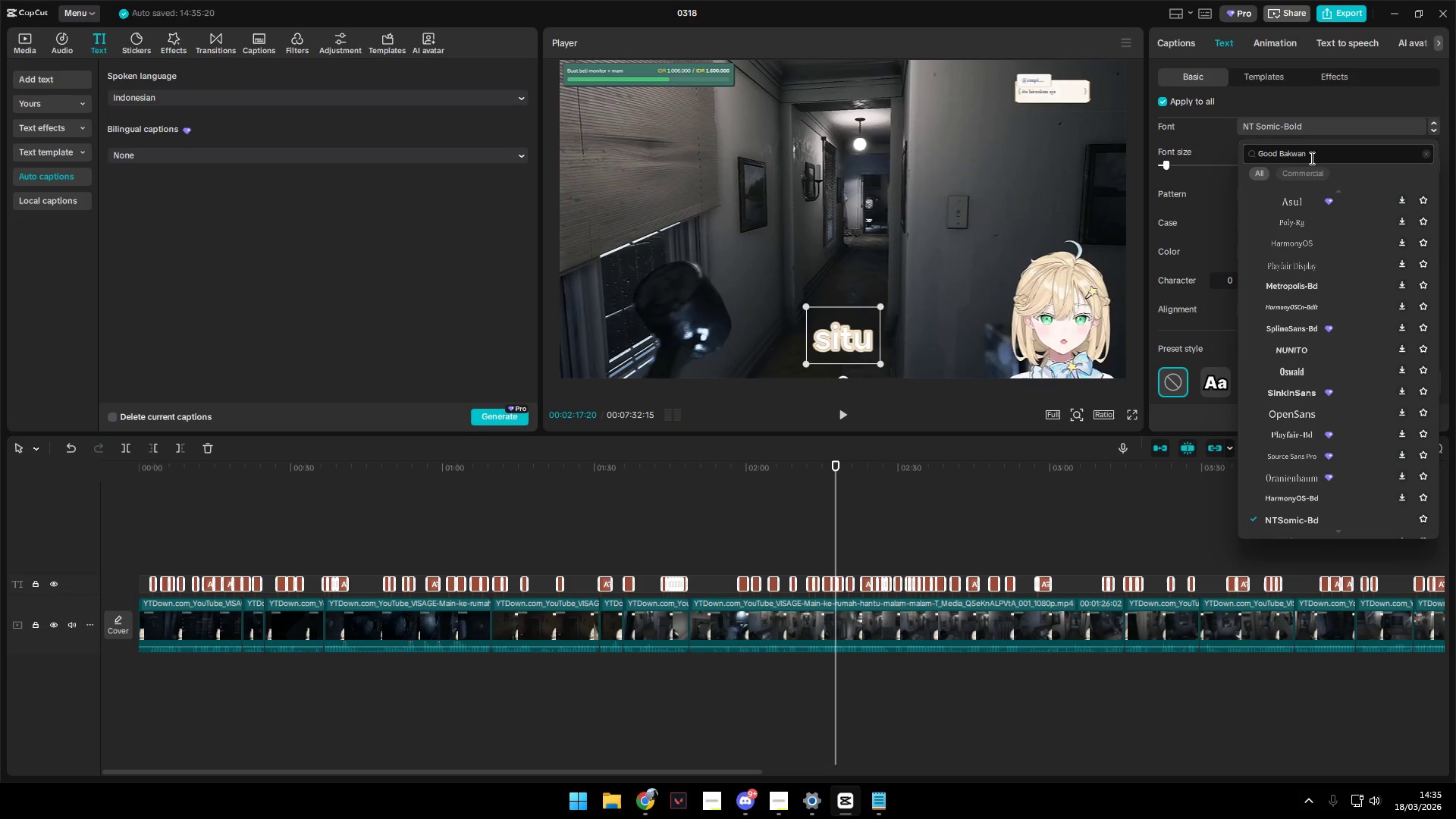 
key(Enter)
 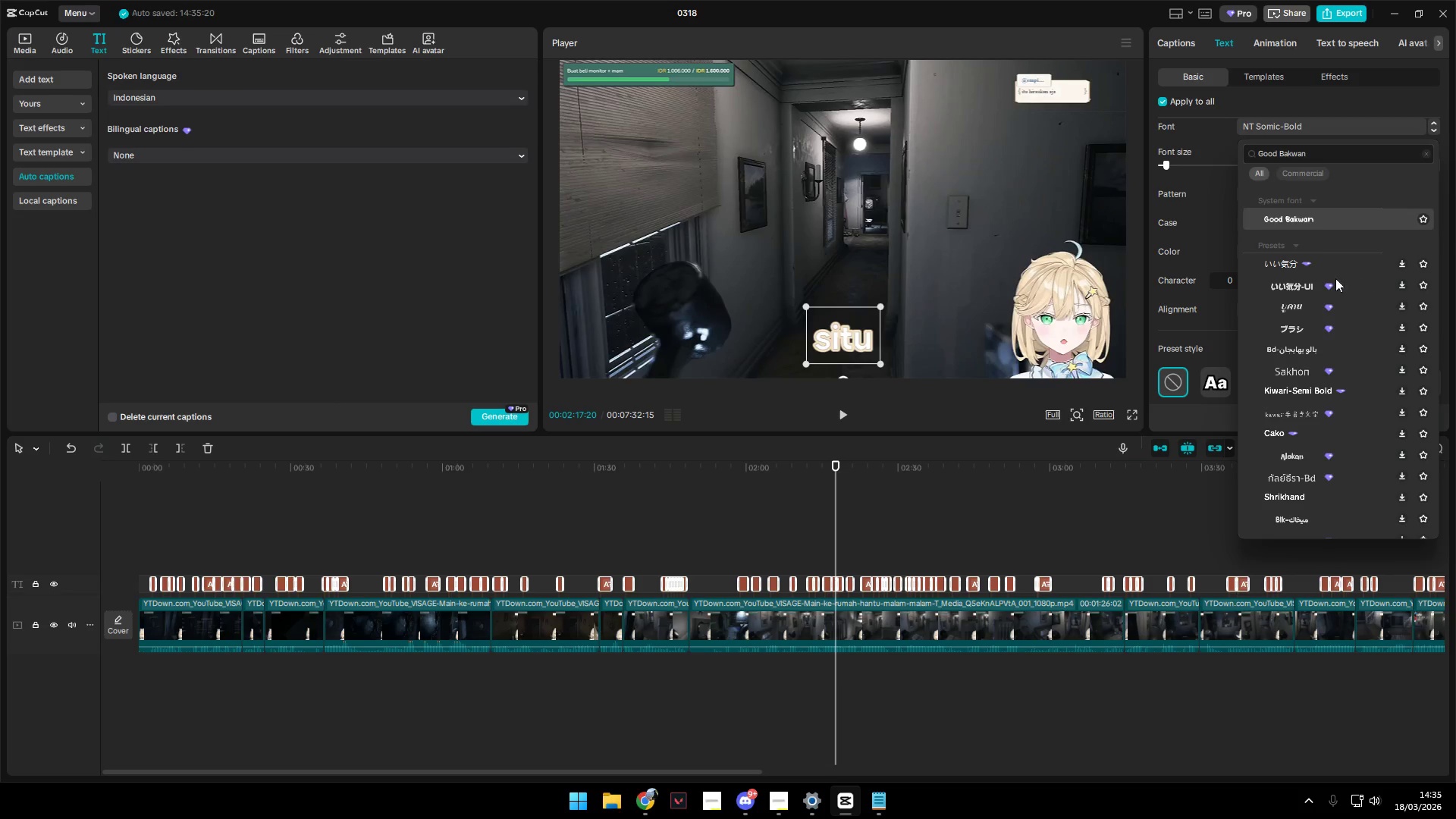 
left_click([1308, 221])
 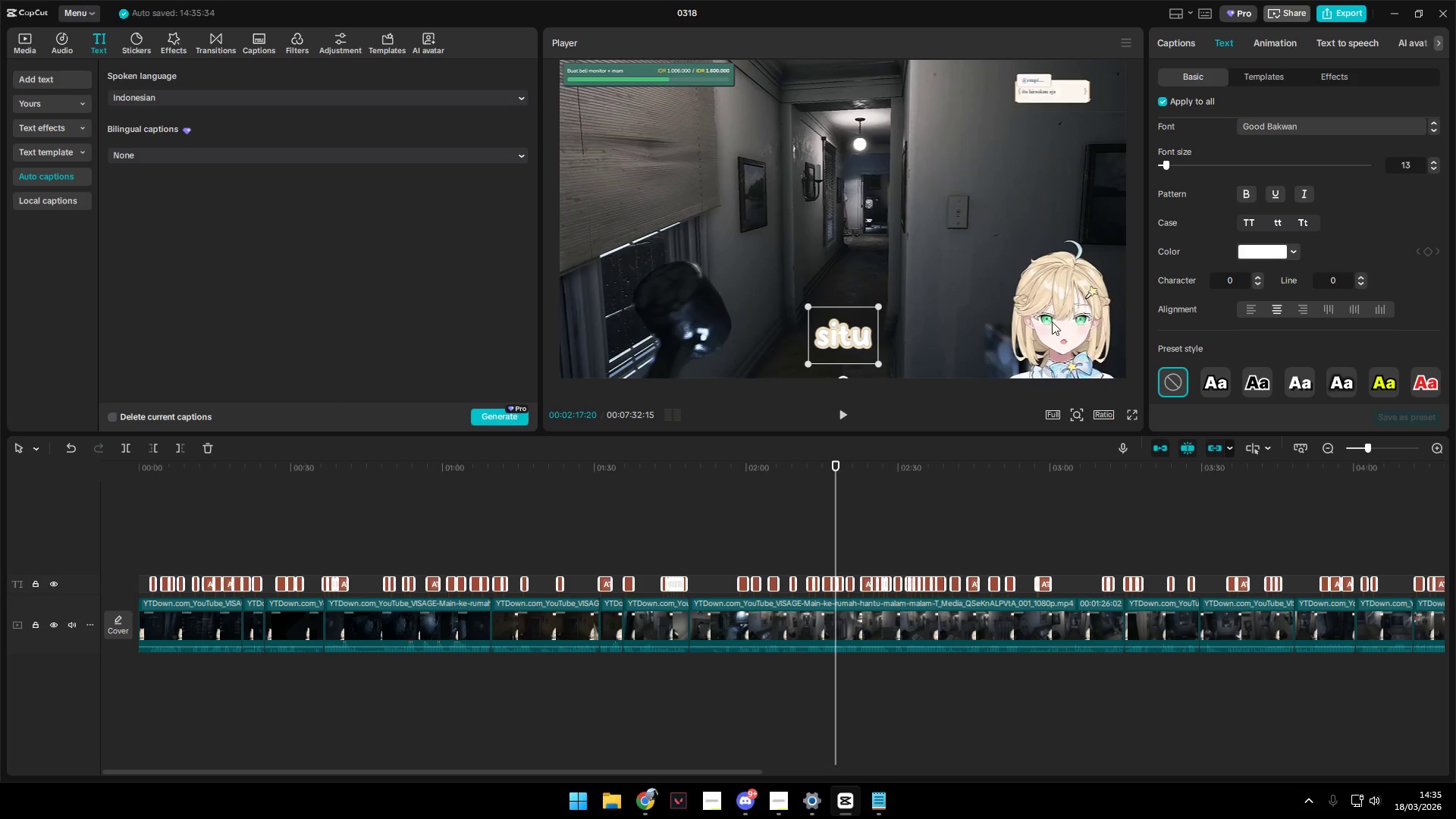 
key(Space)
 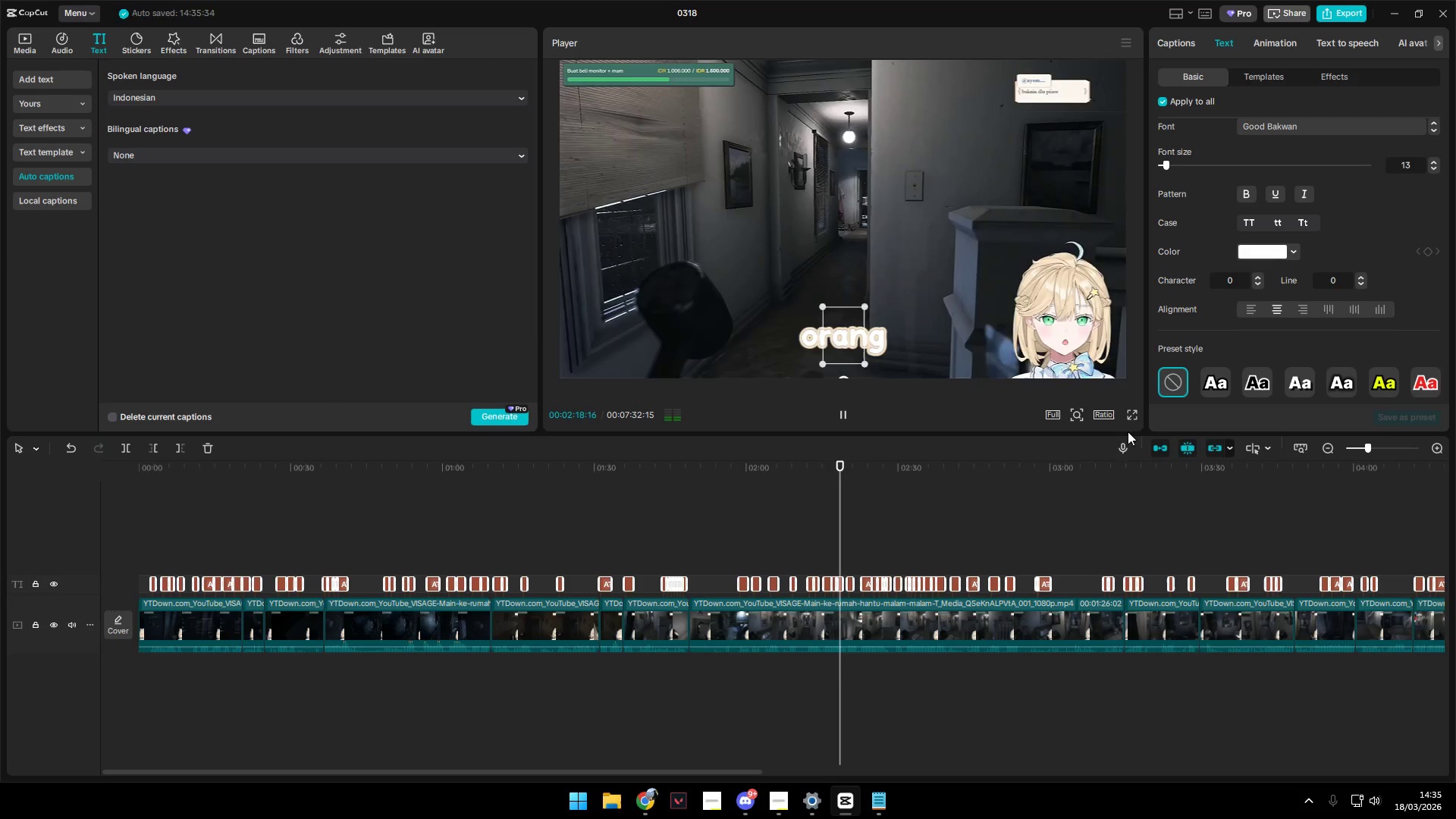 
key(Space)
 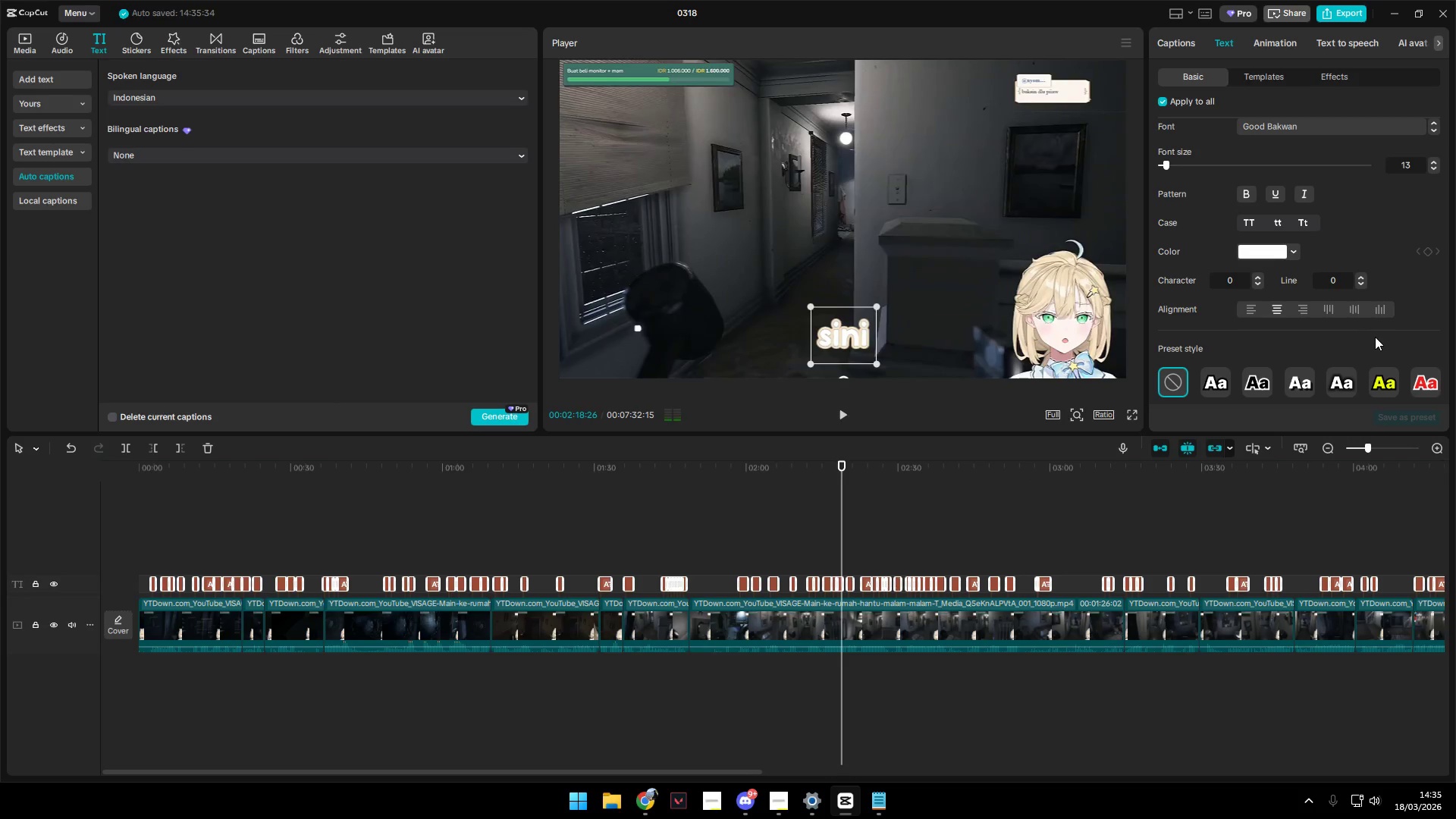 
scroll: coordinate [1389, 331], scroll_direction: down, amount: 32.0
 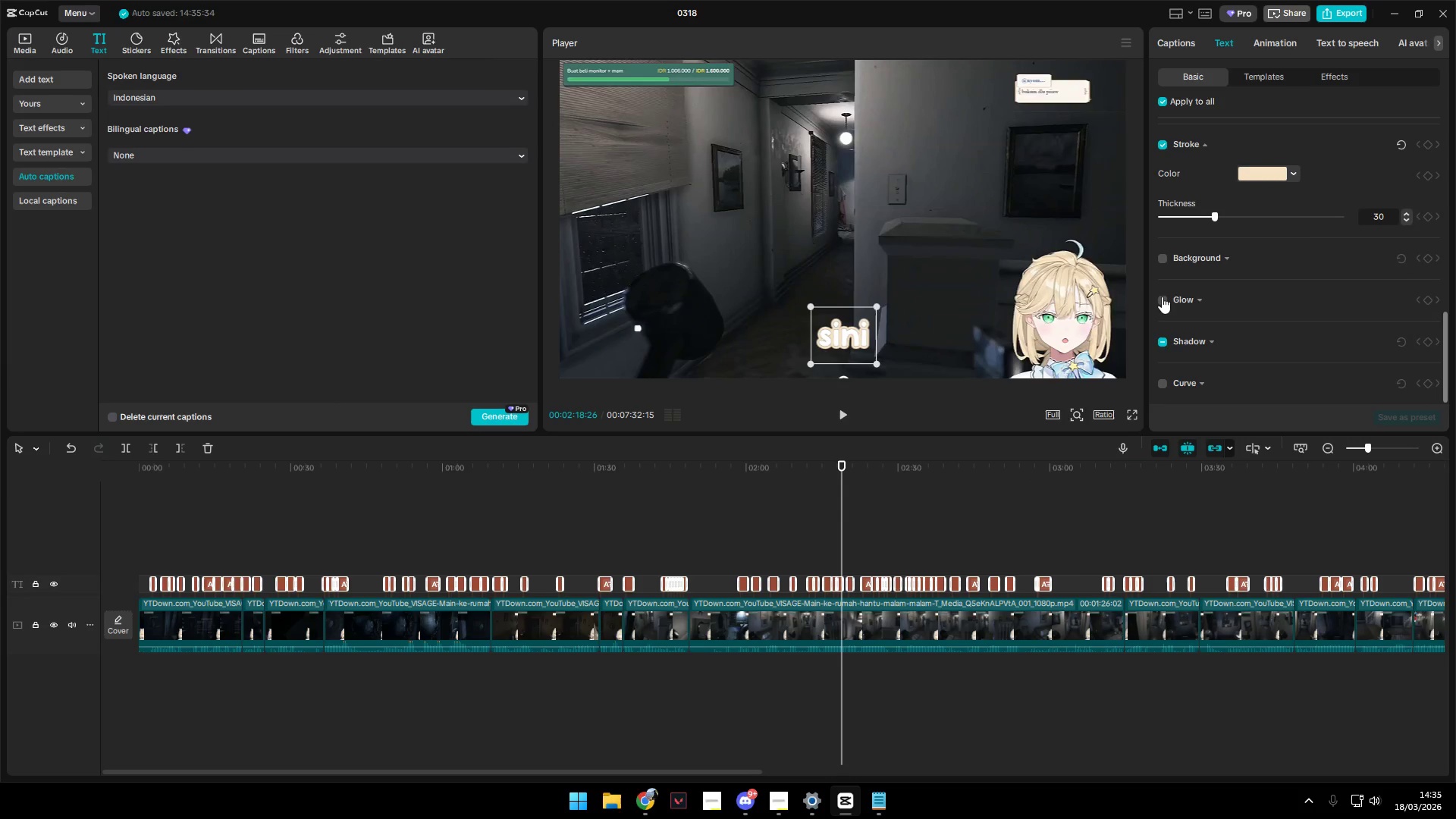 
left_click([1163, 299])
 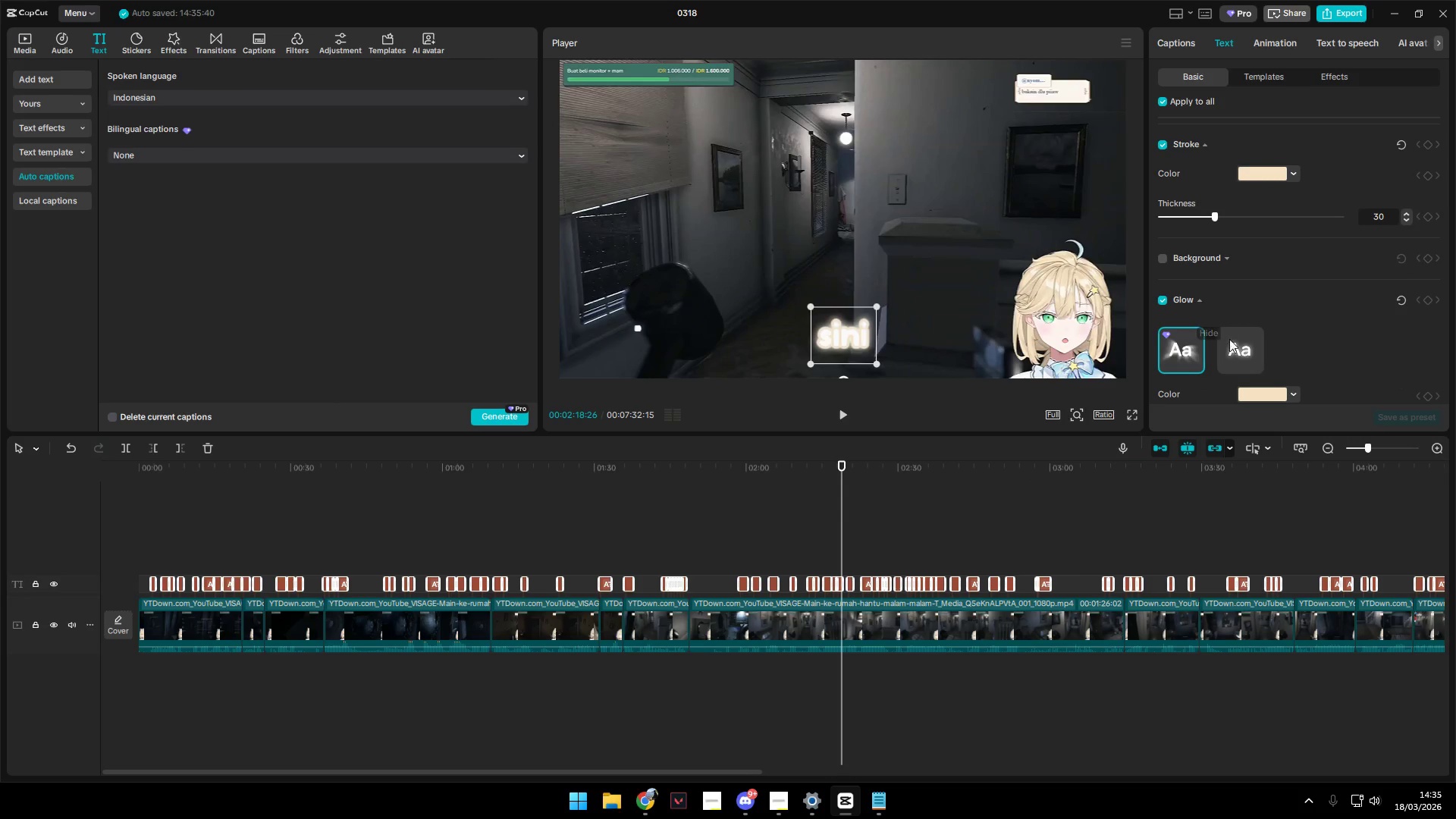 
scroll: coordinate [1272, 354], scroll_direction: down, amount: 2.0
 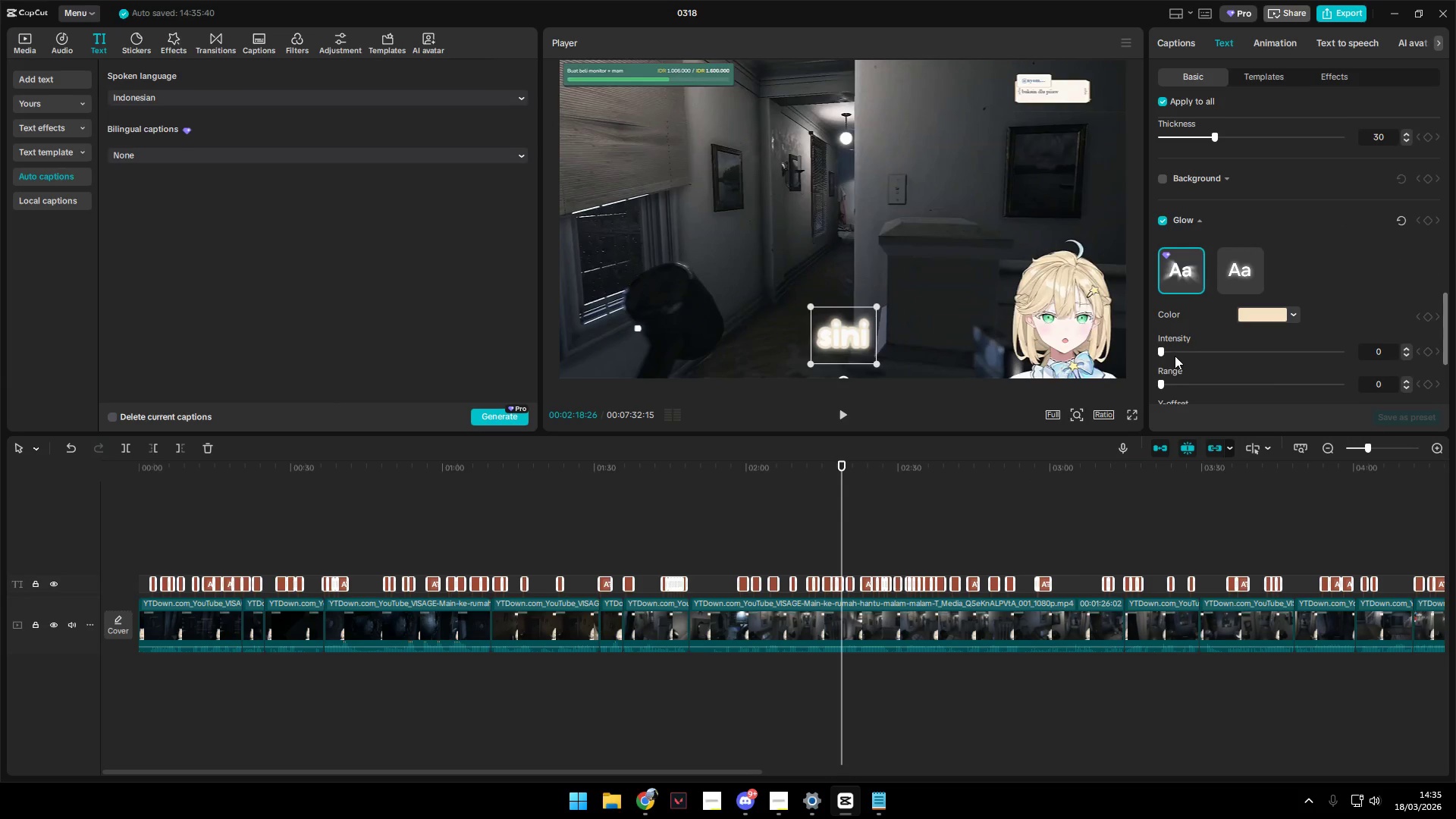 
left_click_drag(start_coordinate=[1166, 350], to_coordinate=[1383, 353])
 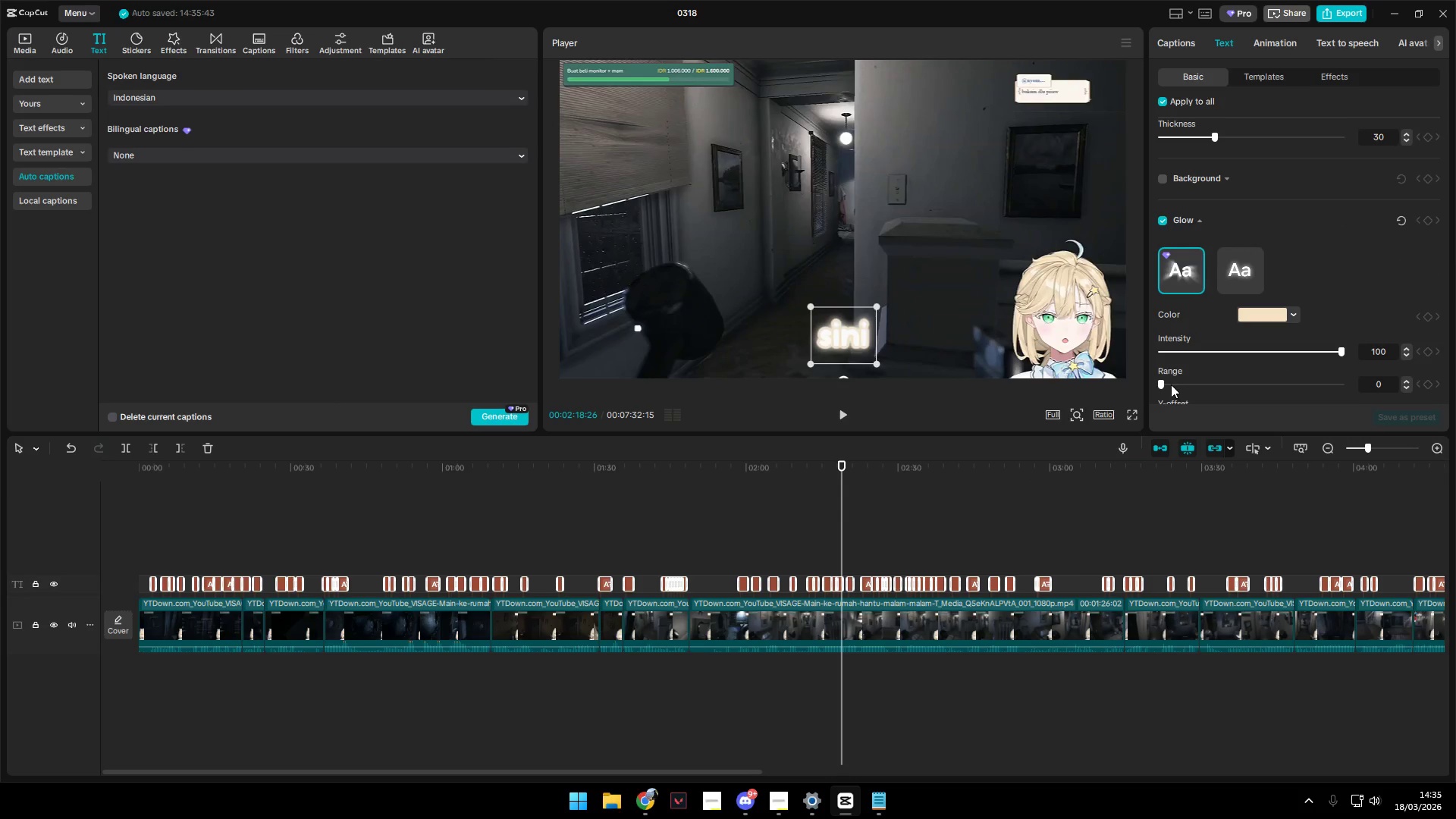 
left_click_drag(start_coordinate=[1167, 384], to_coordinate=[1134, 382])
 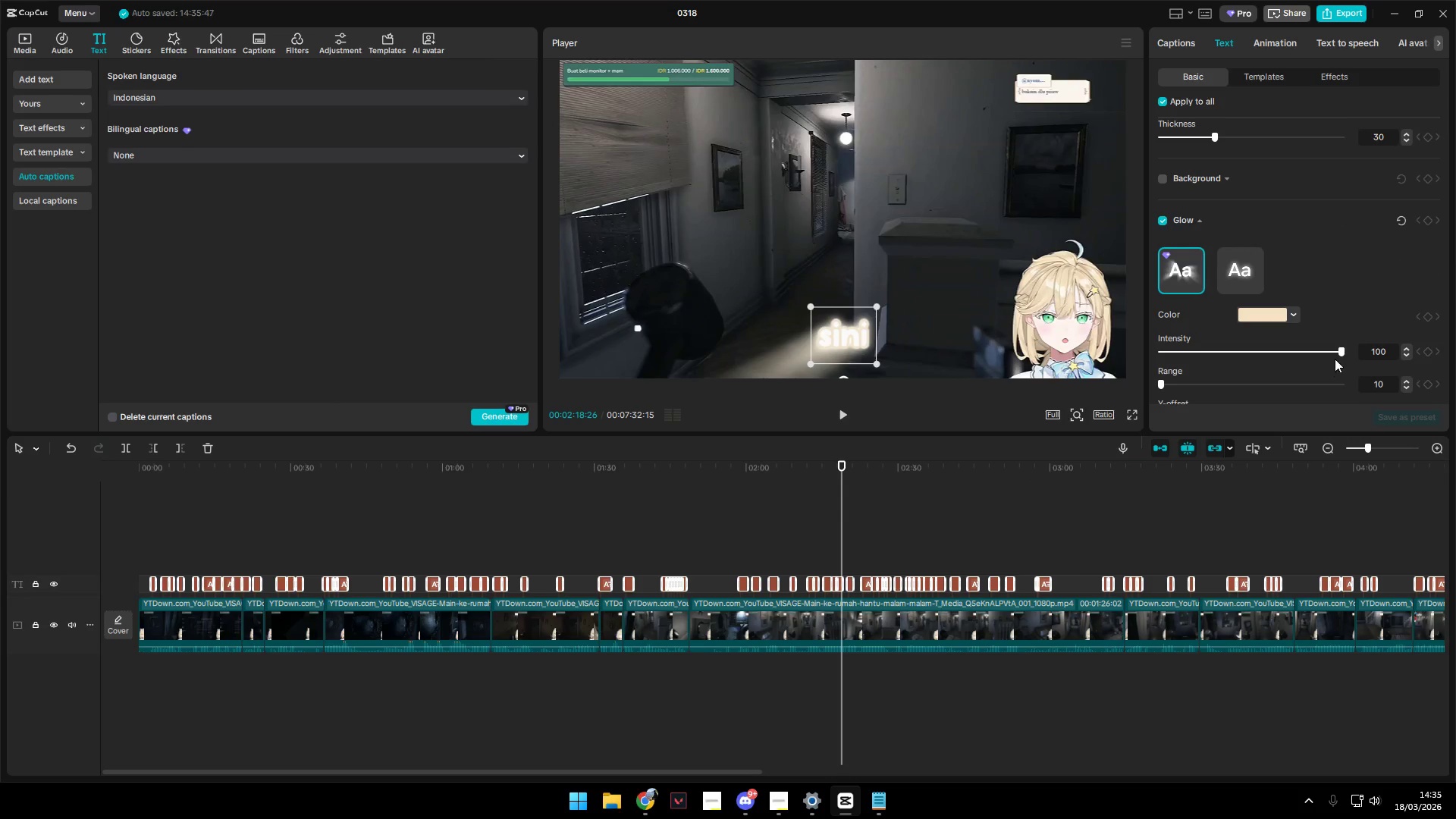 
left_click([1274, 345])
 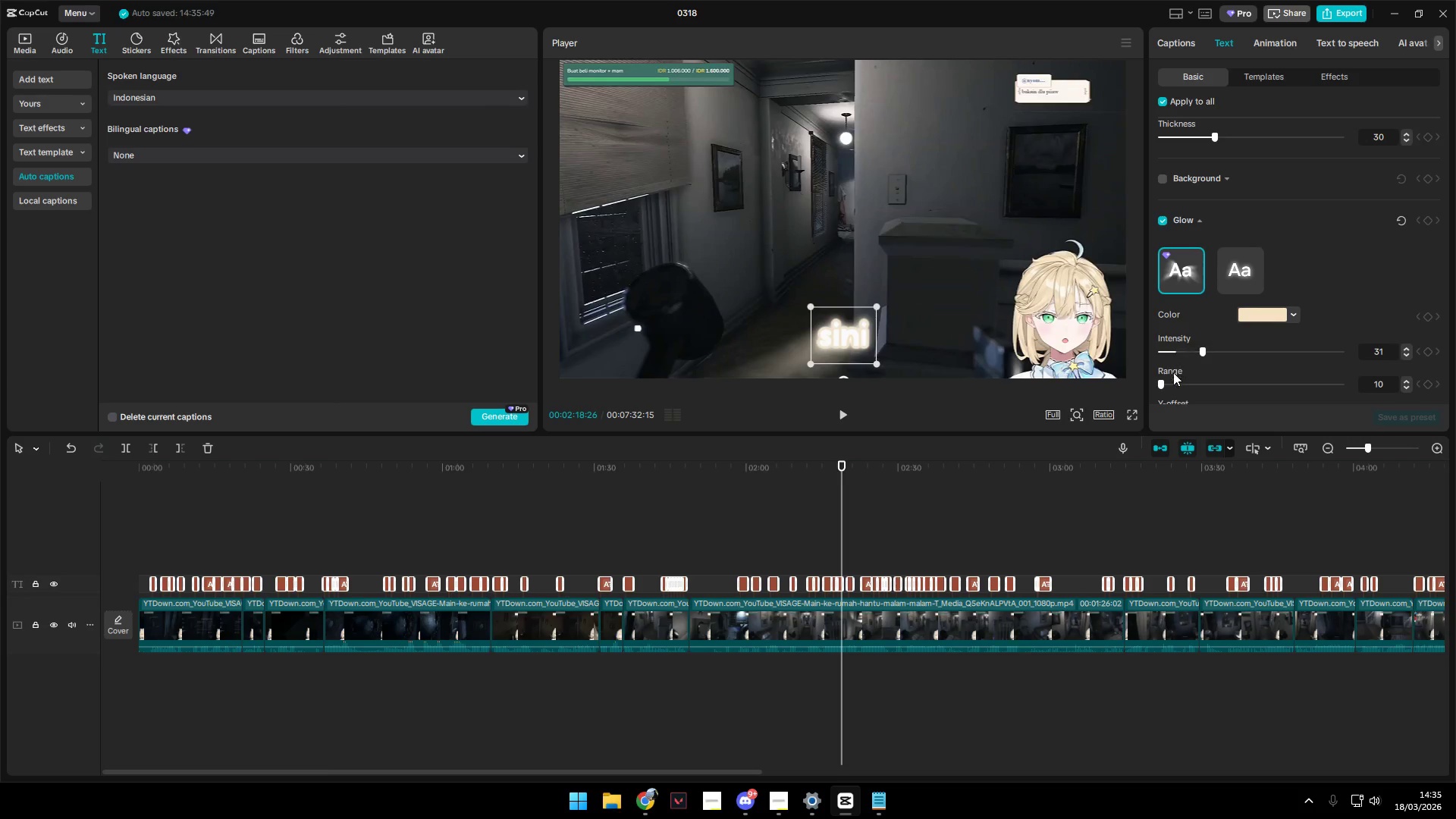 
left_click([1163, 379])
 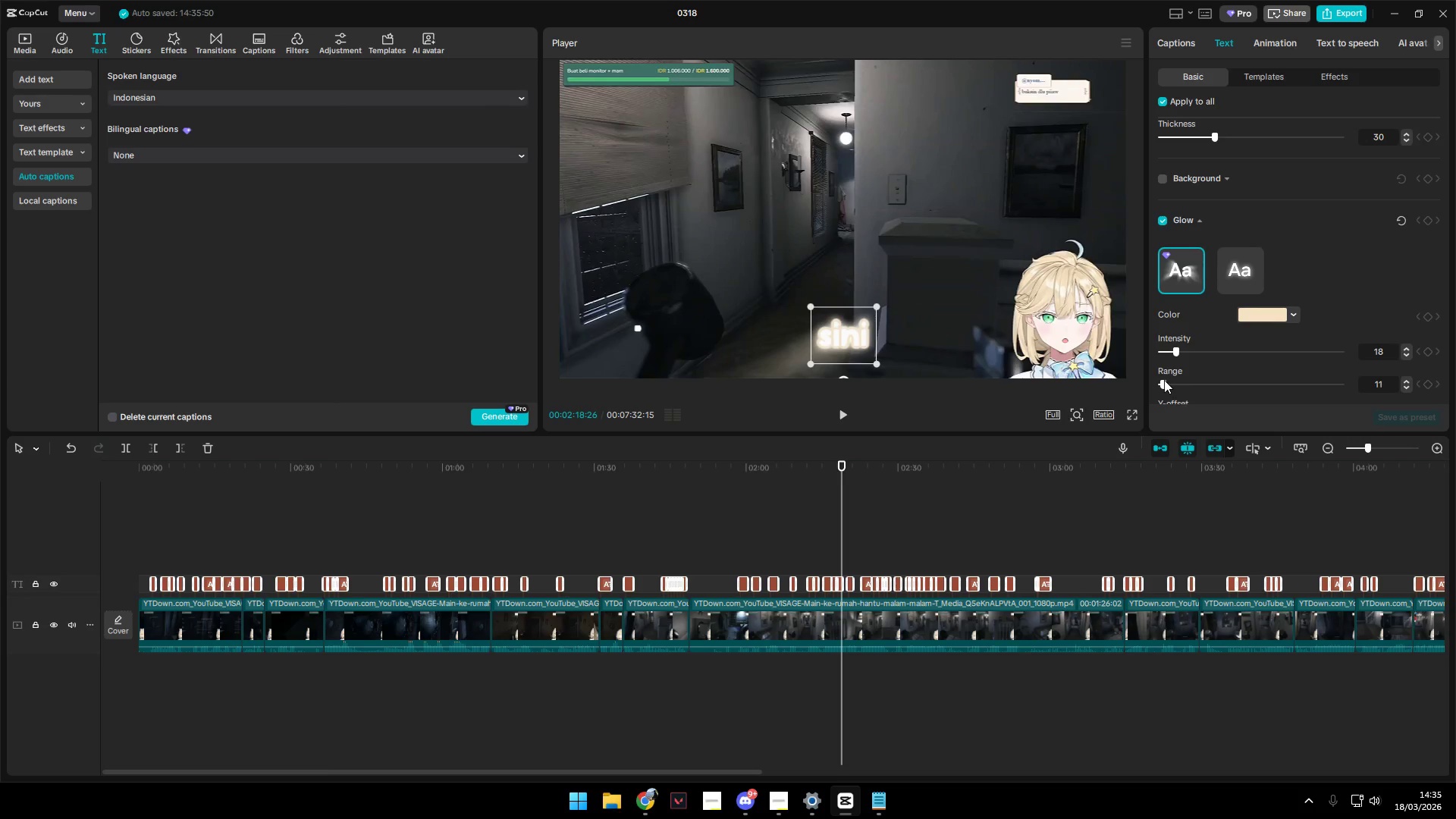 
left_click_drag(start_coordinate=[1162, 380], to_coordinate=[1125, 381])
 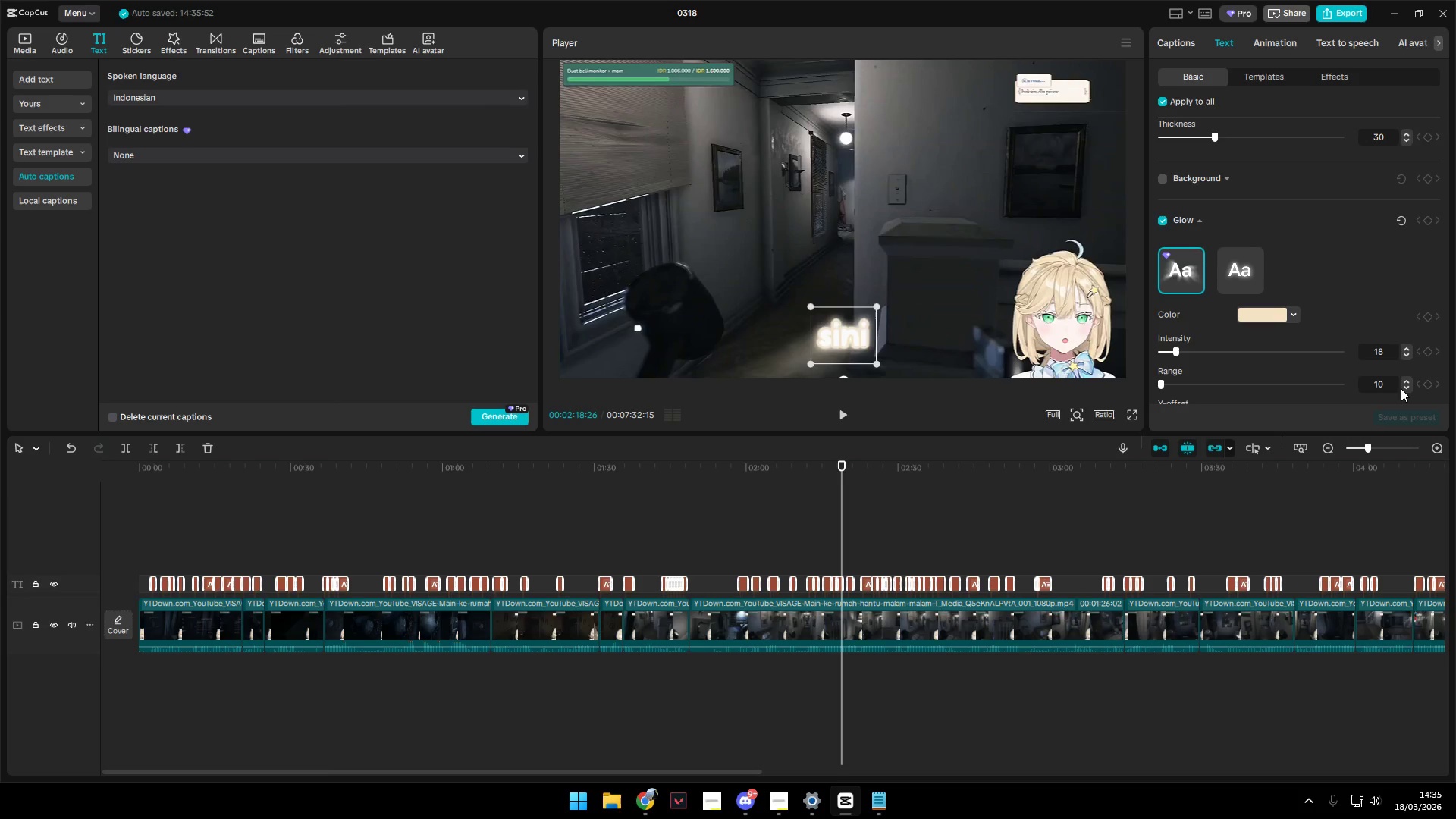 
left_click([1407, 386])
 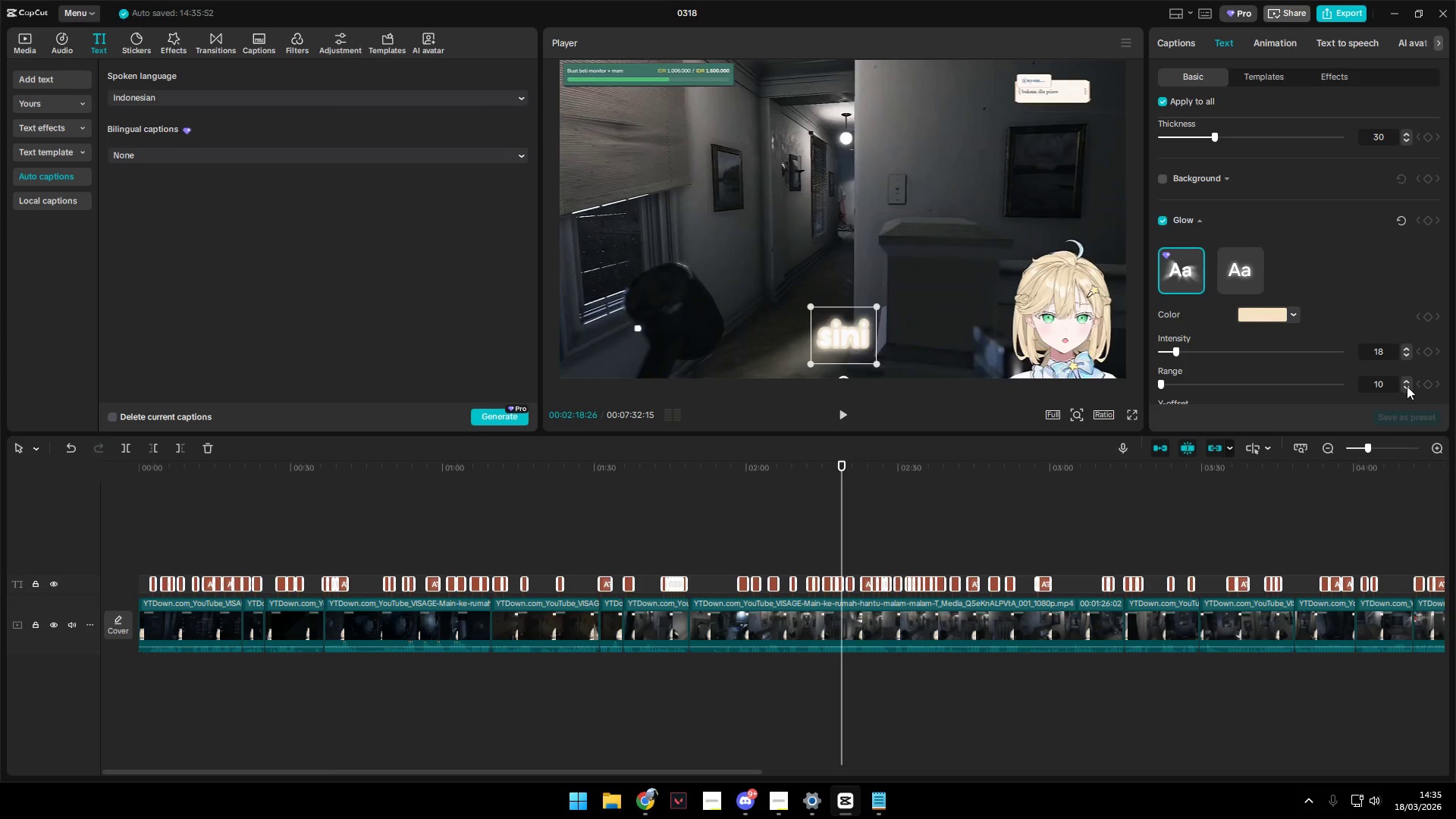 
triple_click([1406, 386])
 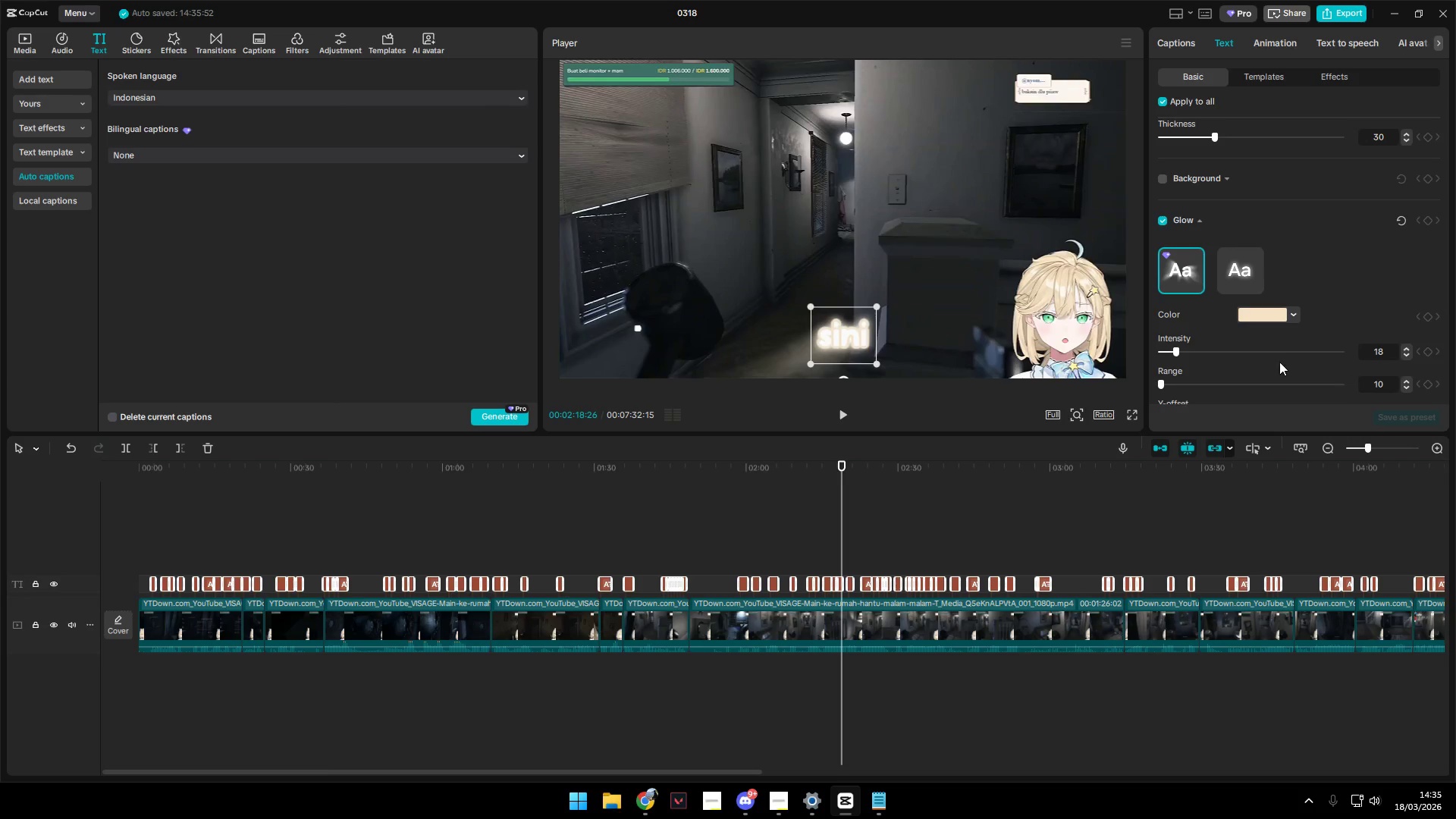 
scroll: coordinate [1272, 362], scroll_direction: down, amount: 3.0
 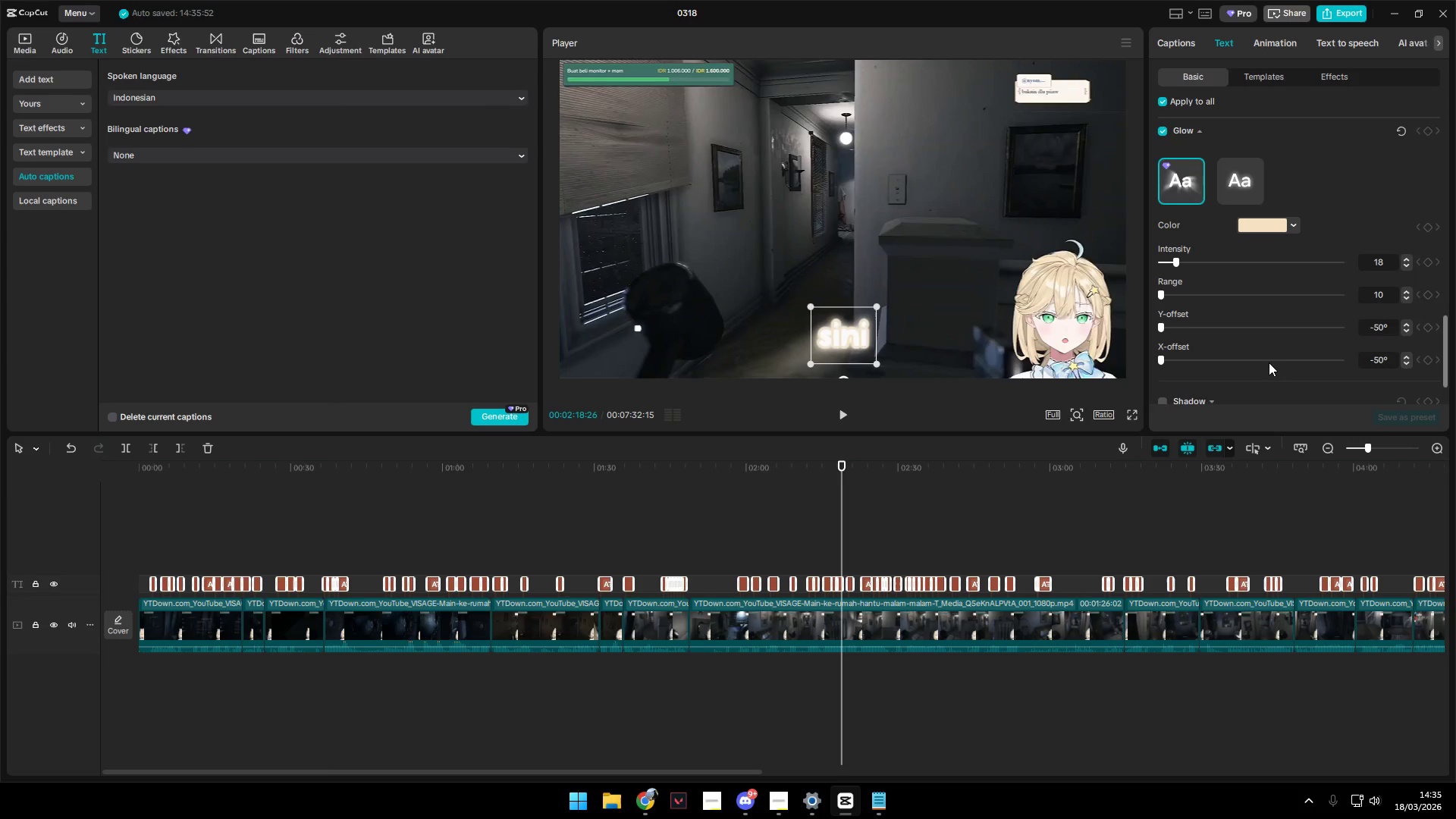 
scroll: coordinate [1269, 362], scroll_direction: up, amount: 1.0
 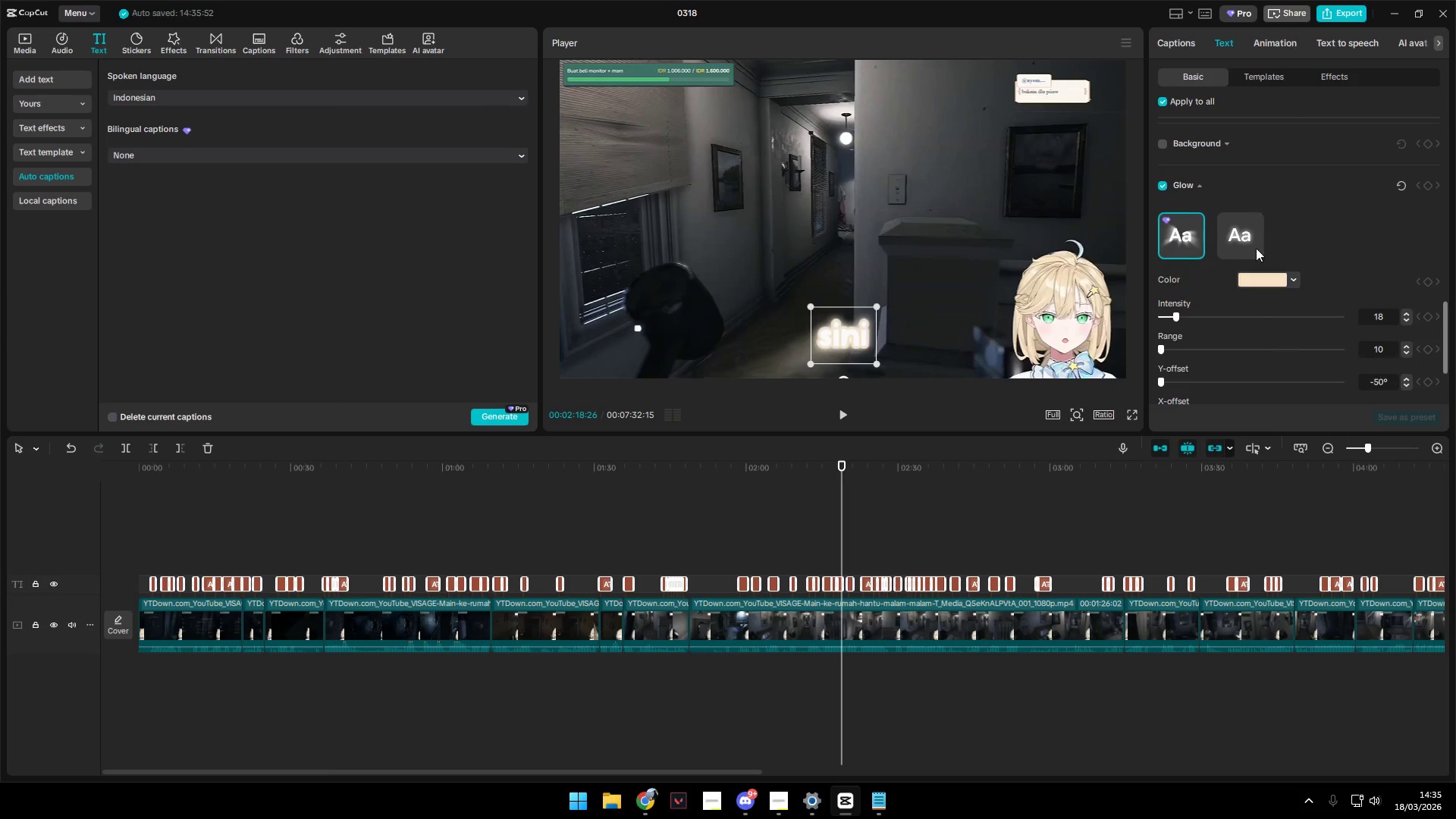 
left_click([1250, 234])
 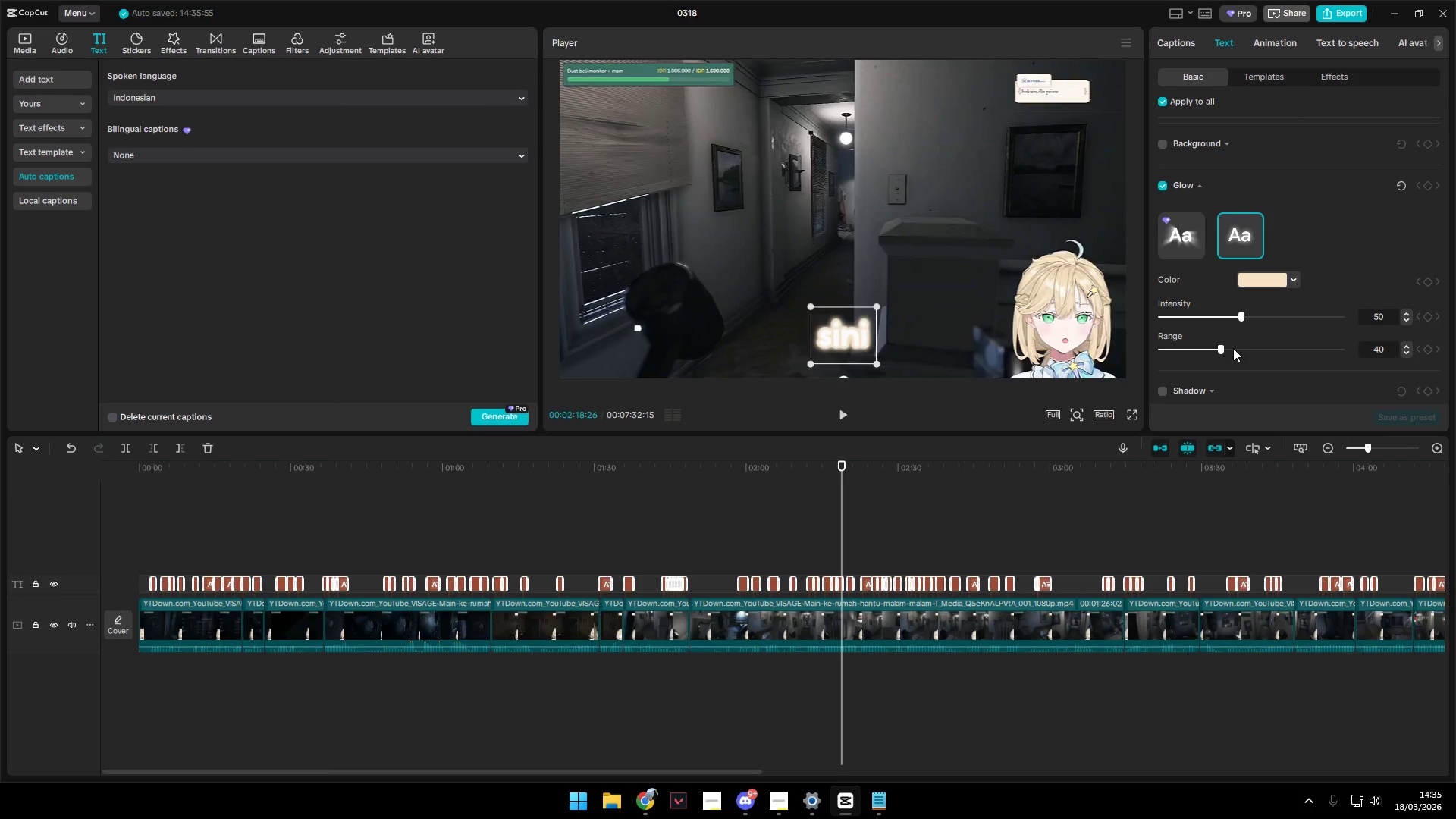 
left_click_drag(start_coordinate=[1238, 347], to_coordinate=[1268, 350])
 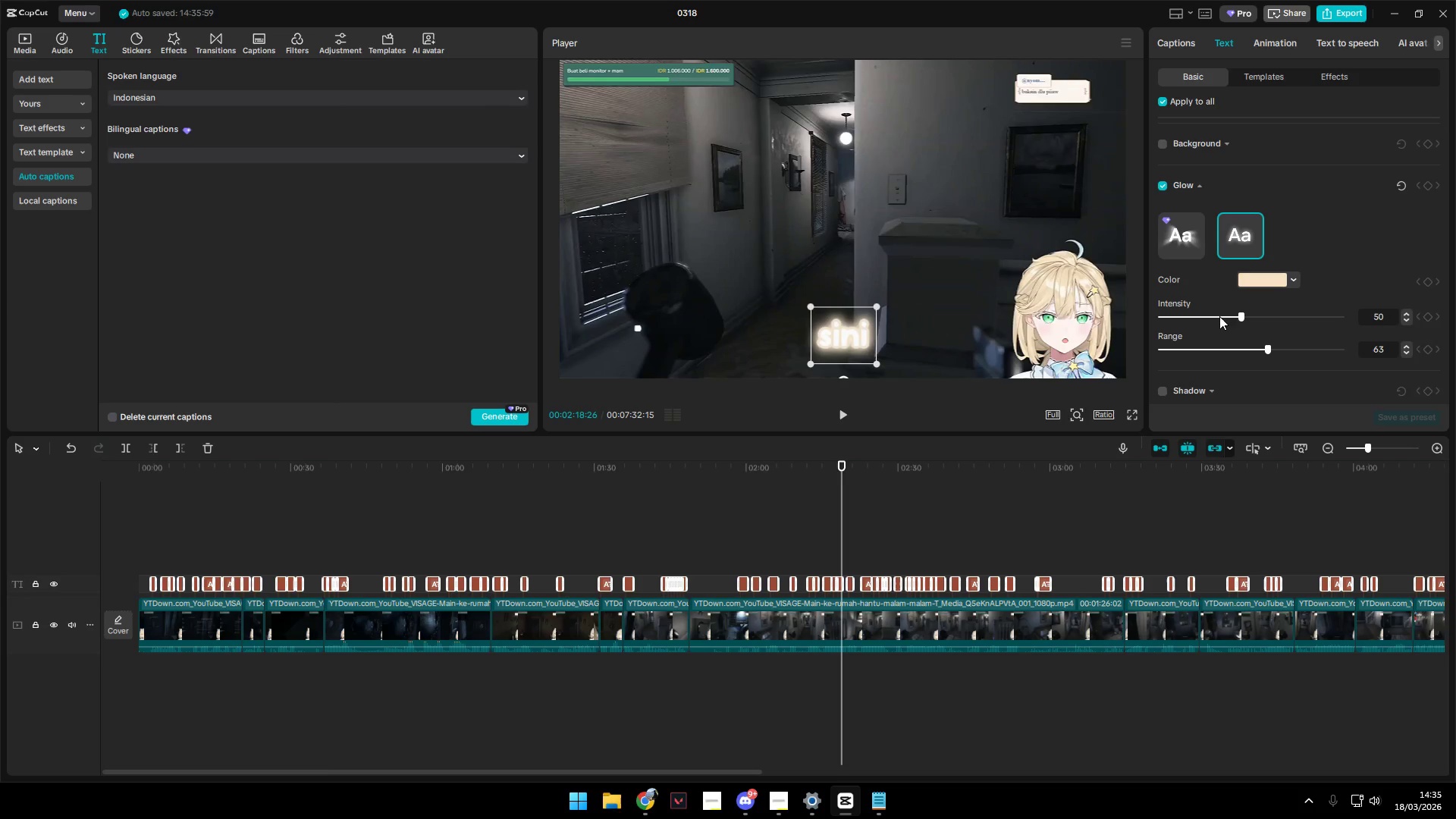 
key(Space)
 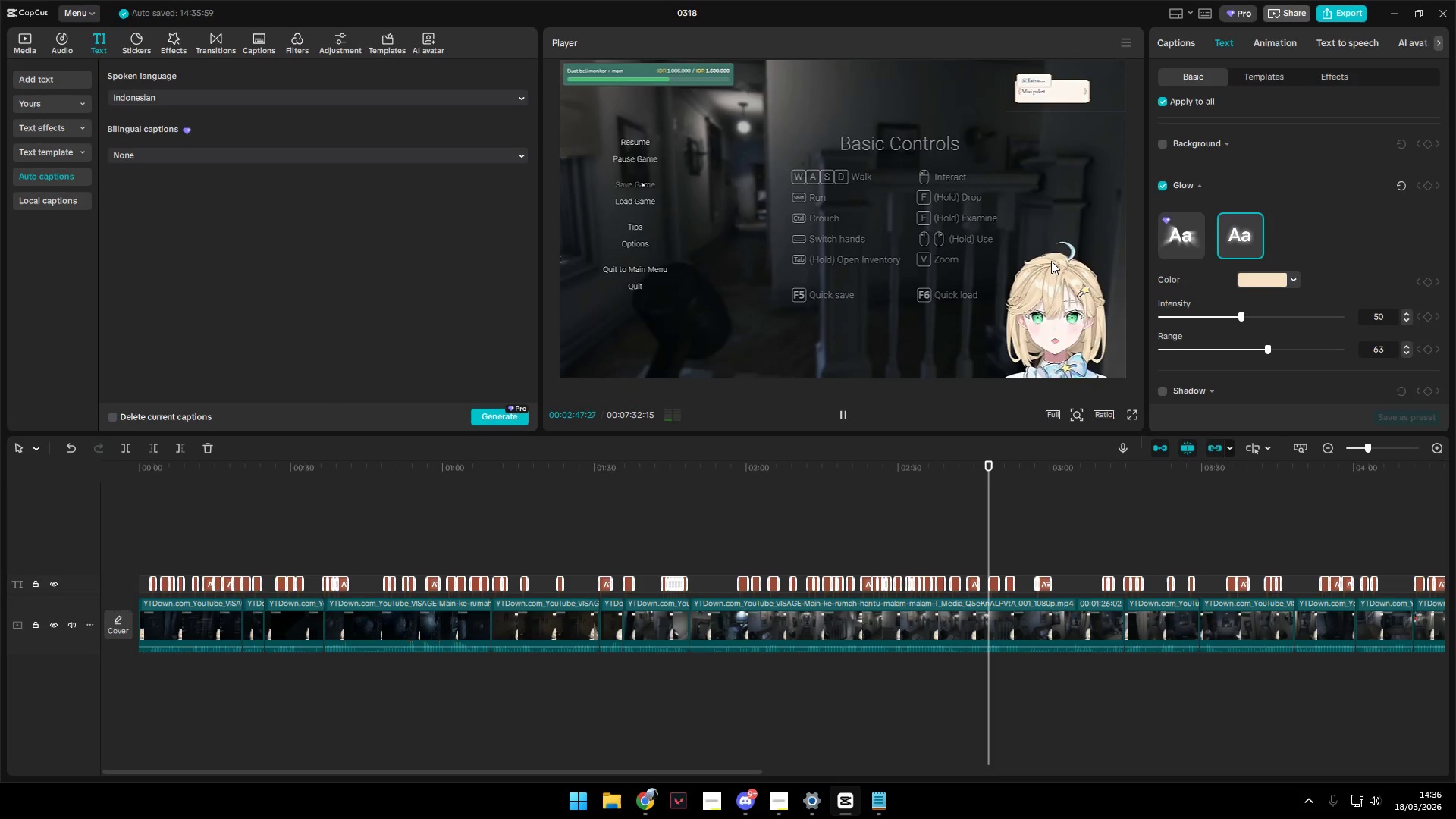 
wait(34.09)
 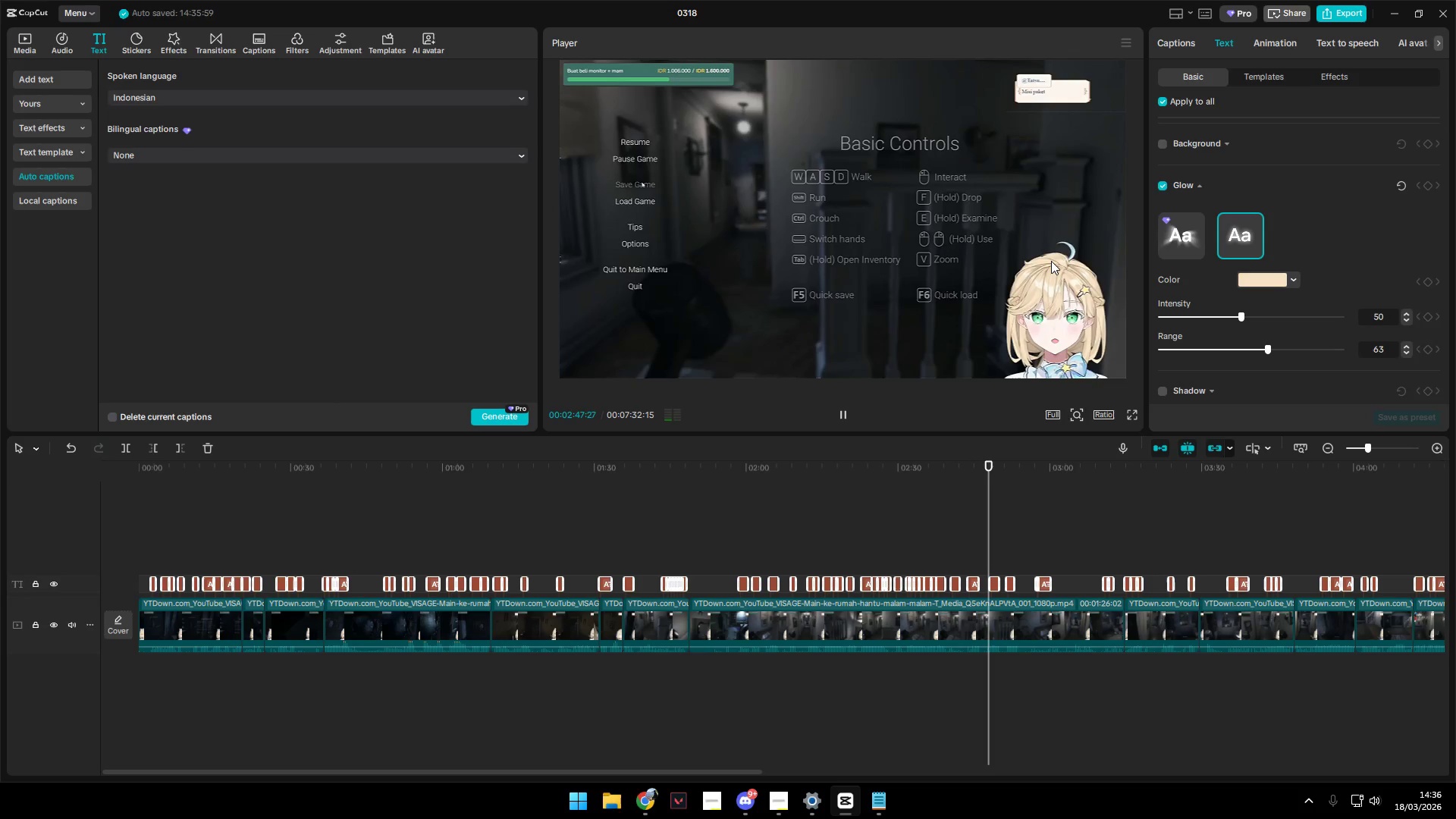 
left_click([678, 539])
 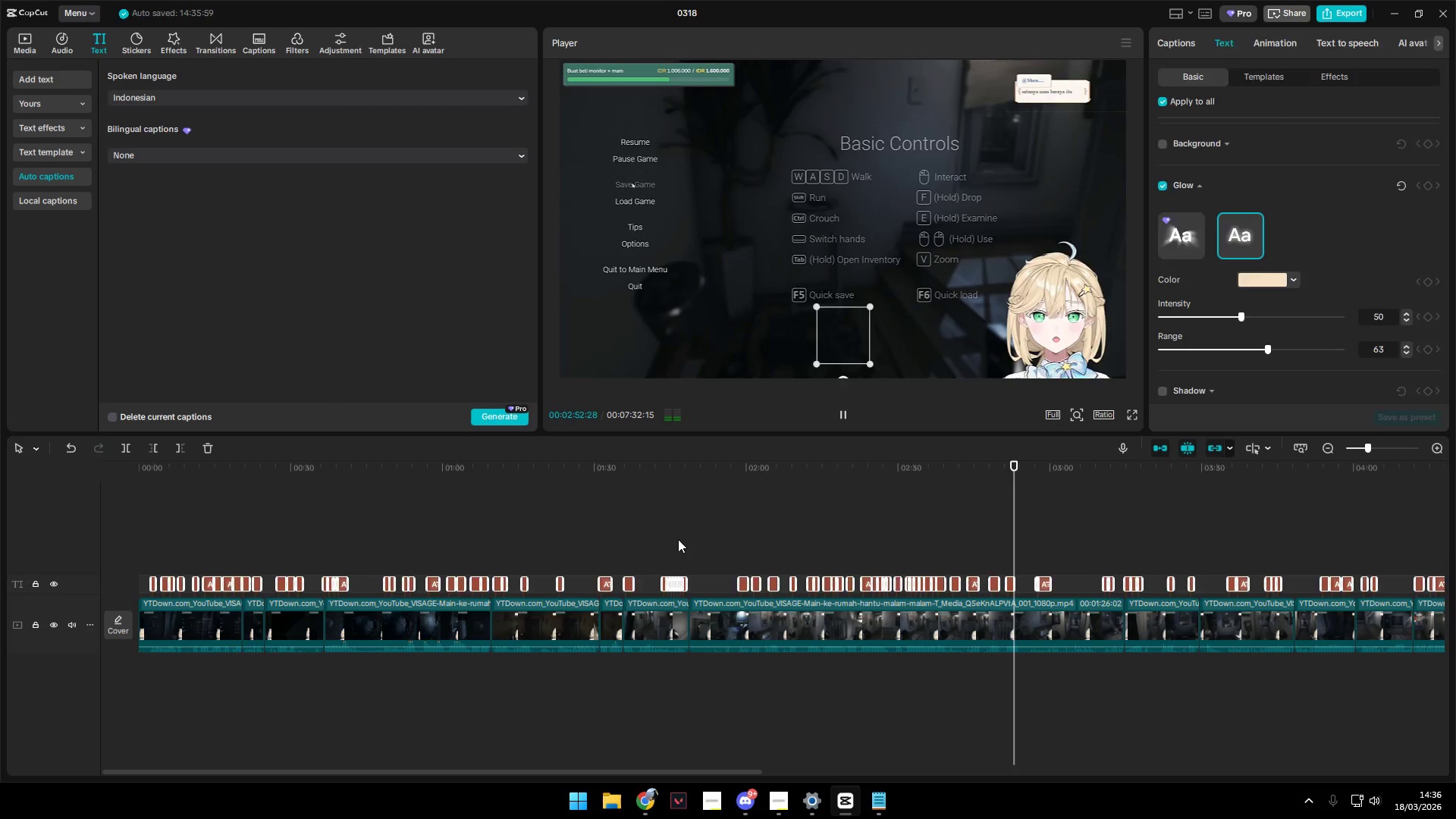 
key(Space)
 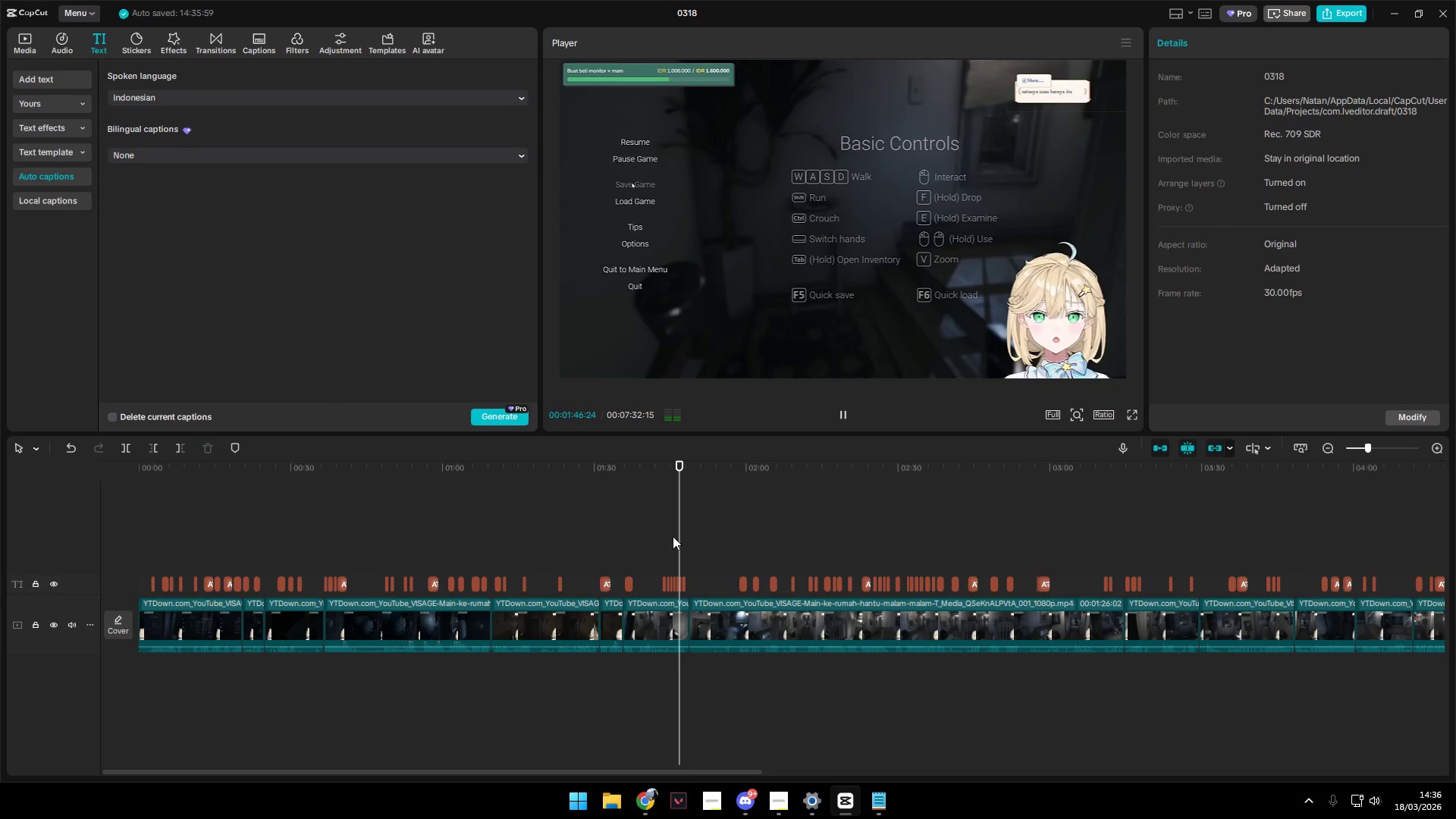 
left_click([664, 534])
 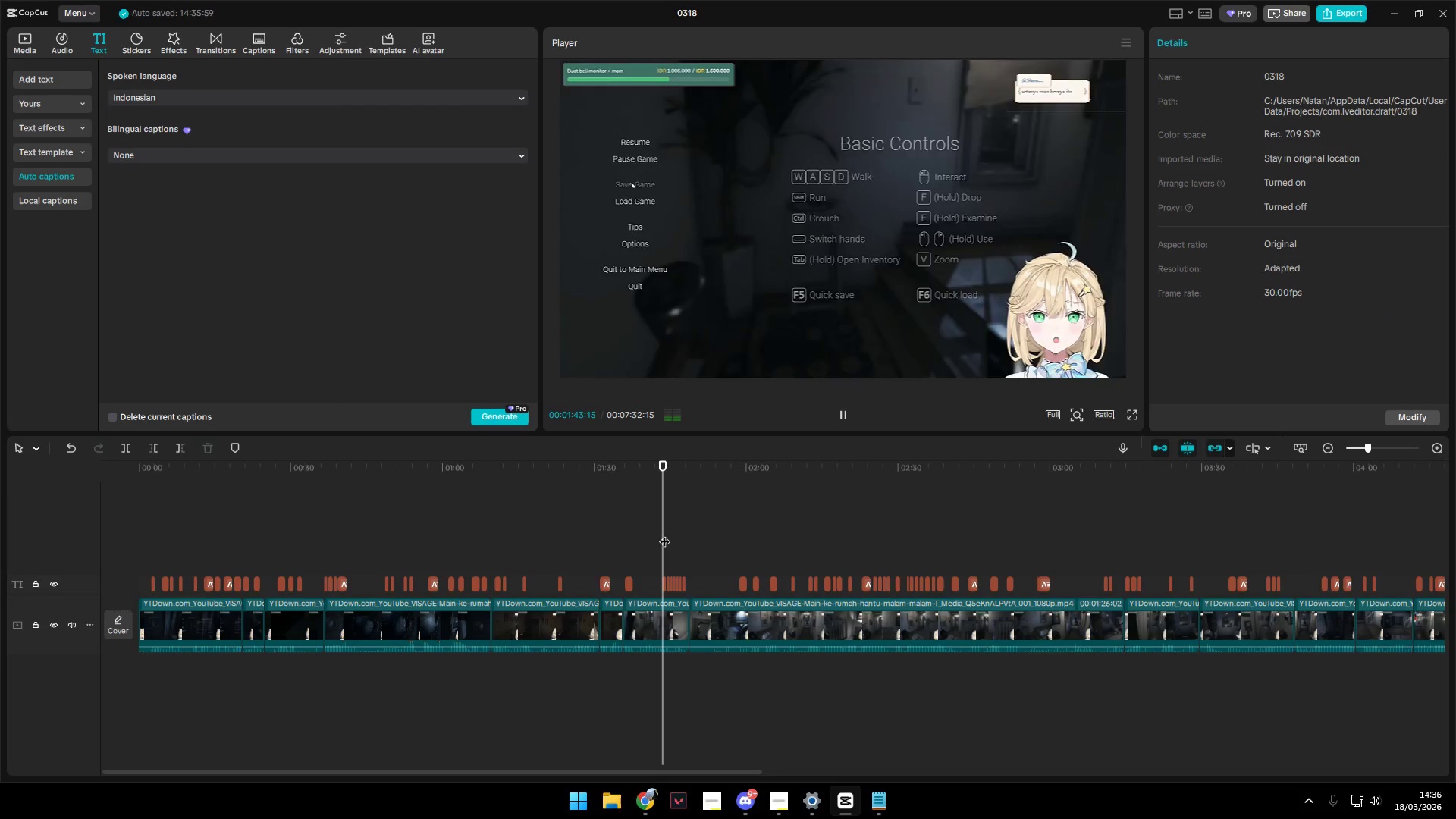 
key(Space)
 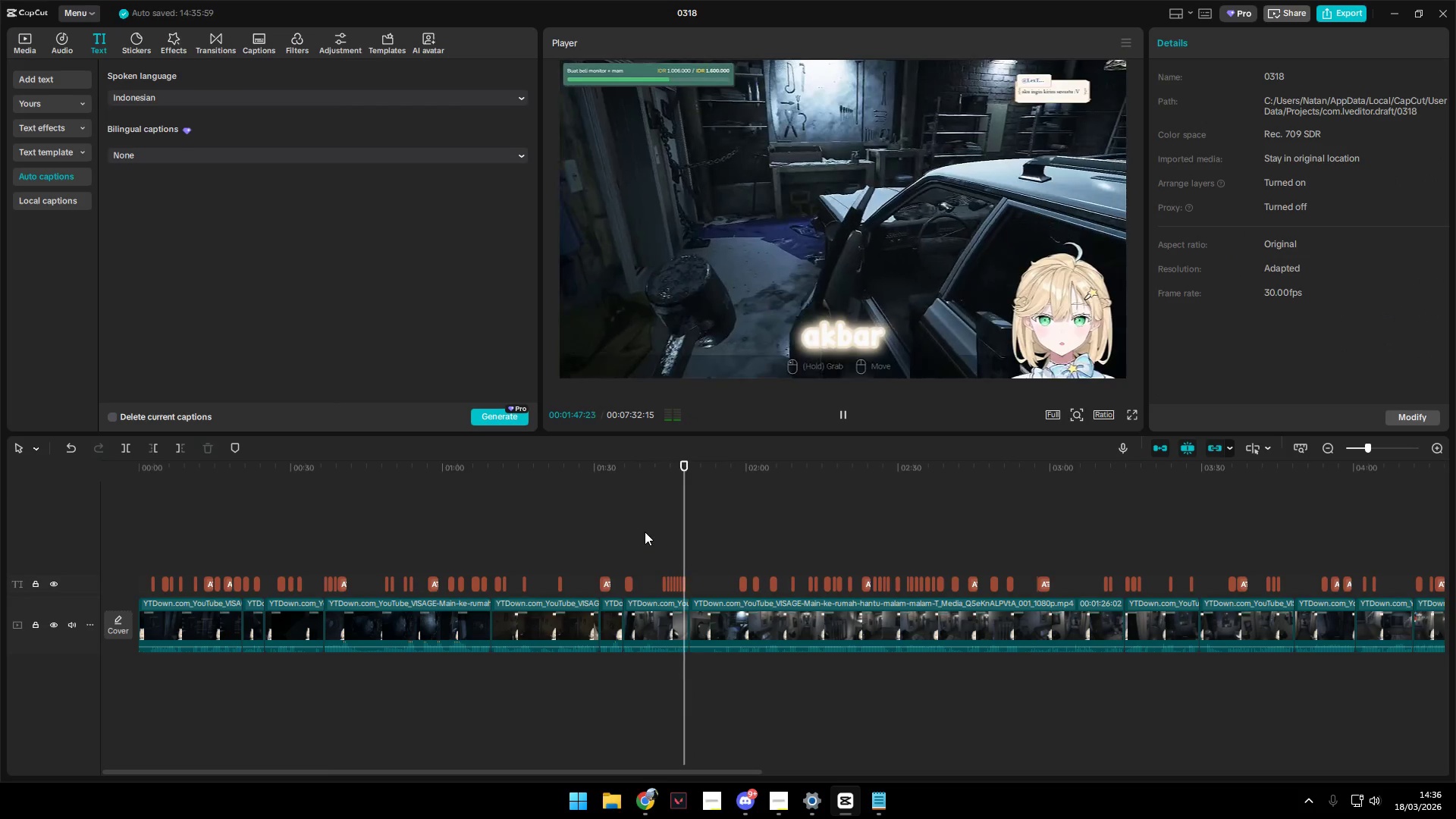 
wait(5.92)
 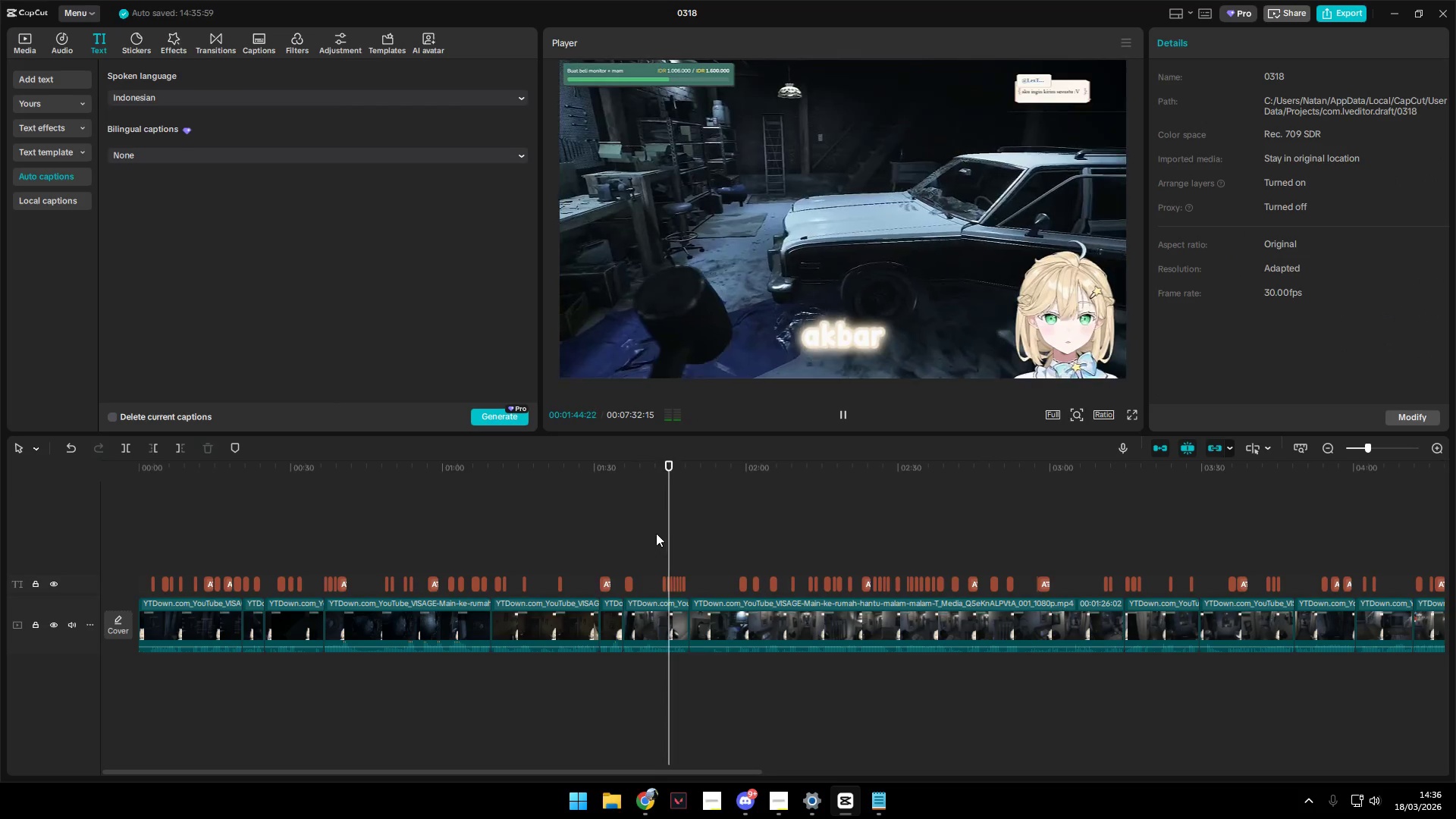 
key(Space)
 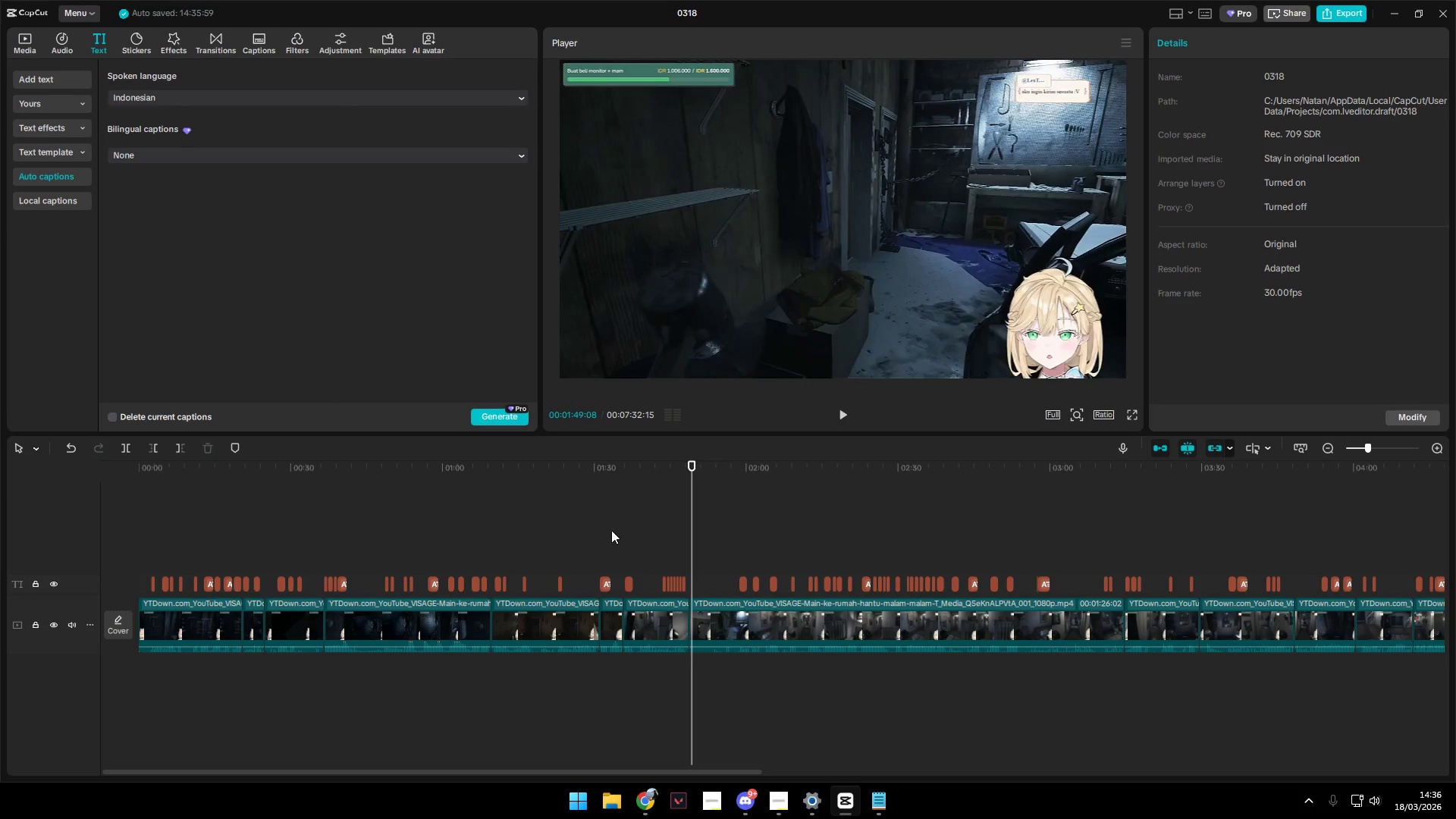 
left_click([611, 530])
 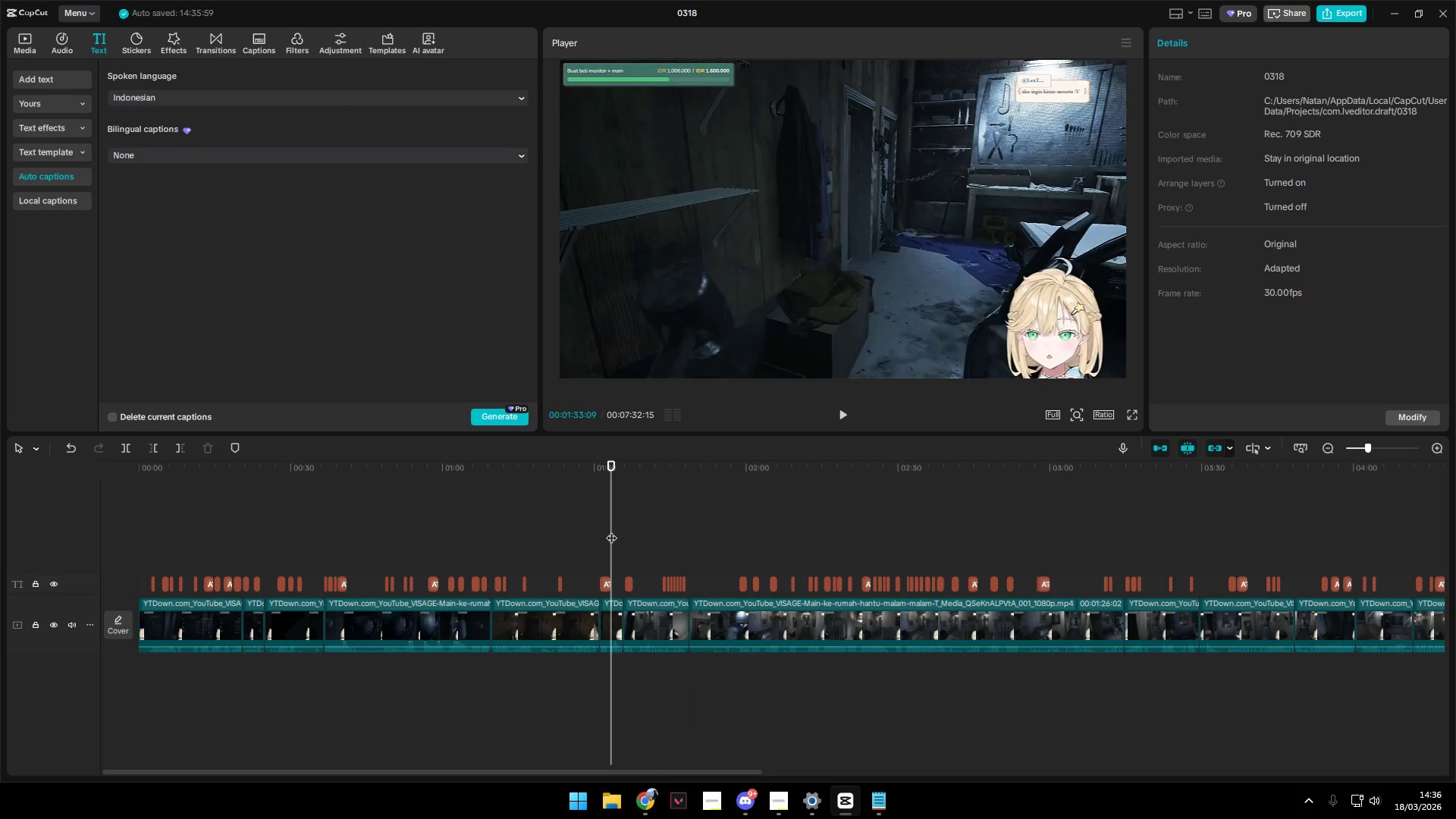 
key(Space)
 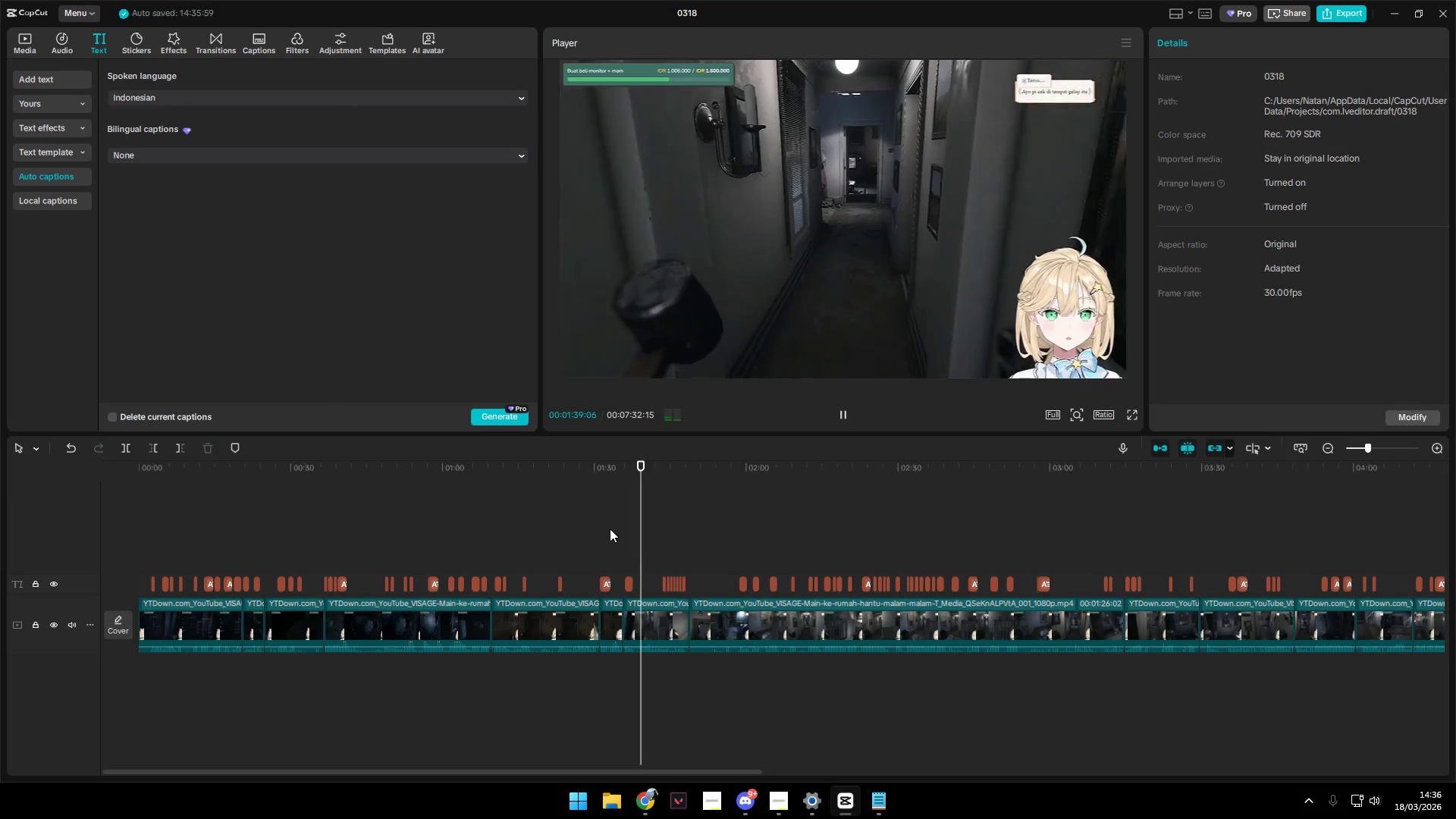 
wait(7.89)
 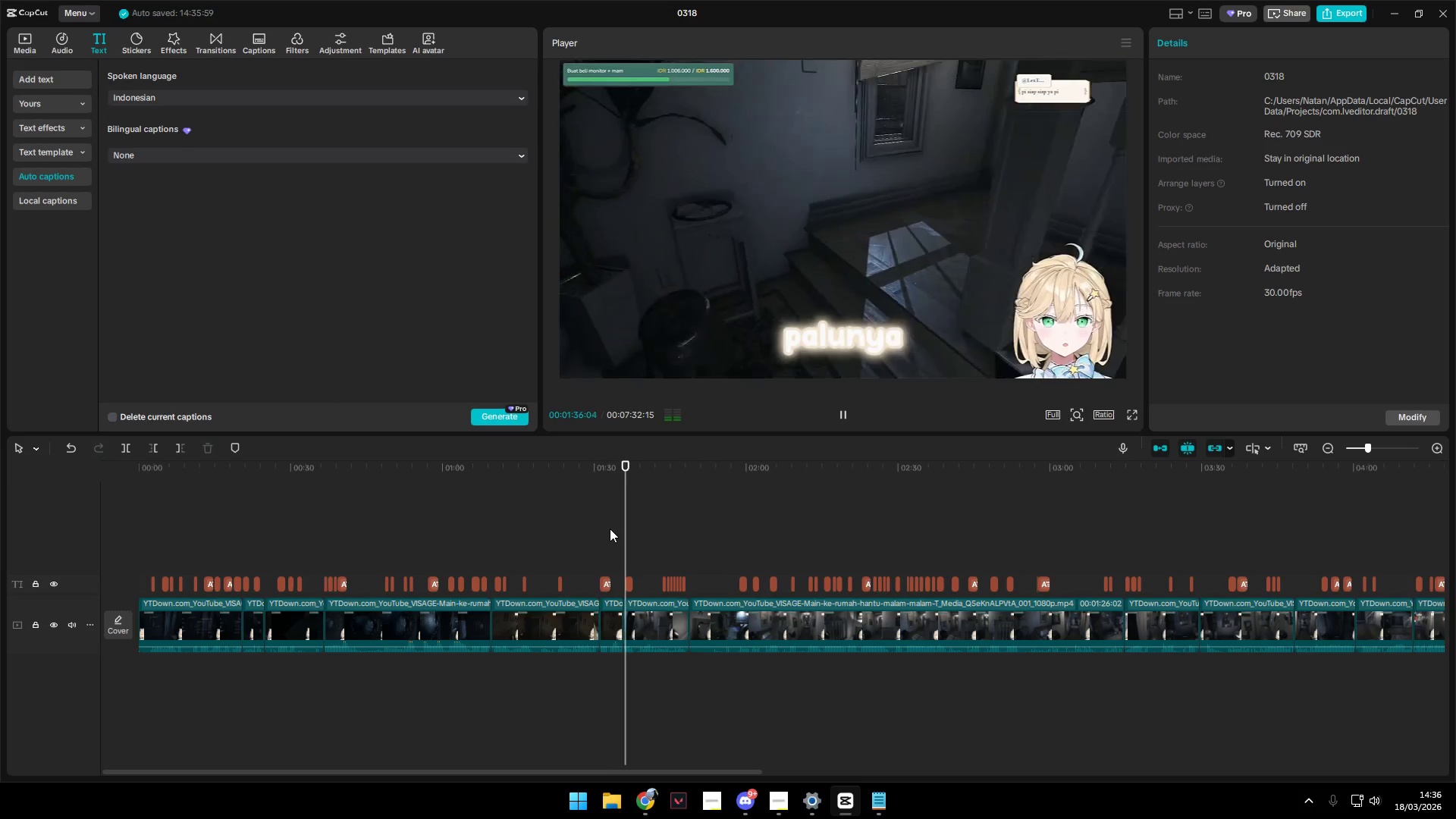 
left_click([557, 531])
 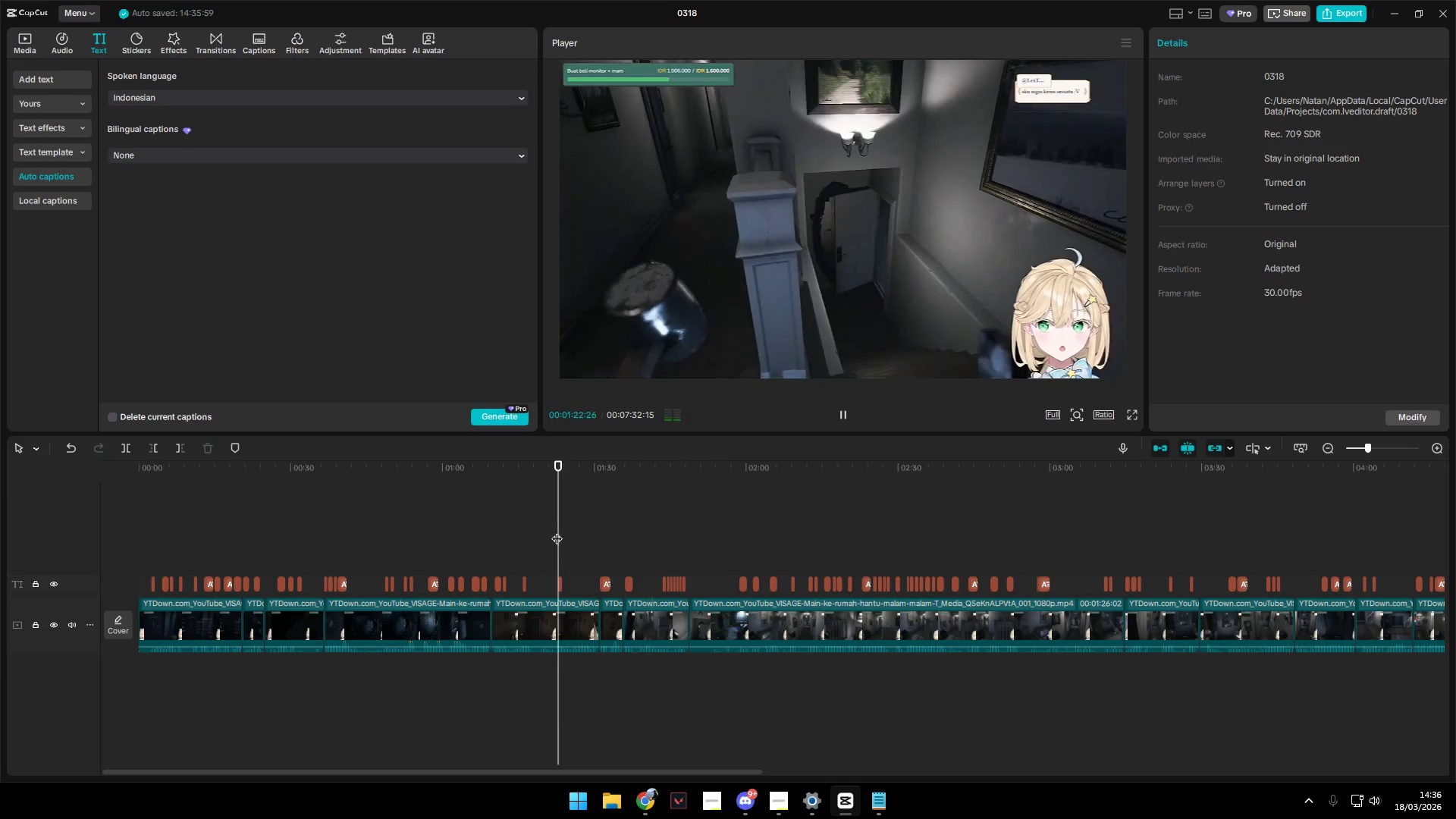 
key(Space)
 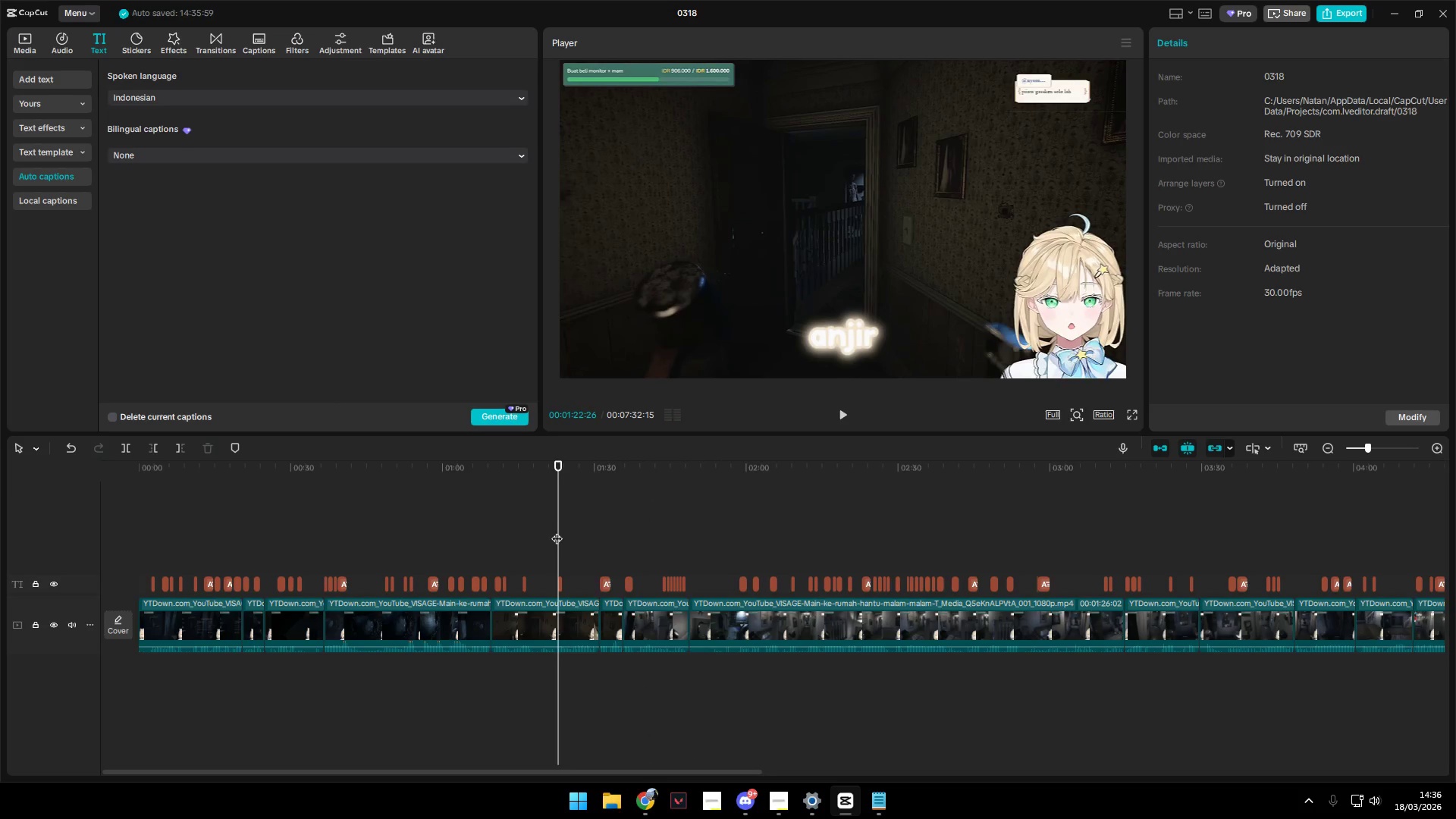 
key(Space)
 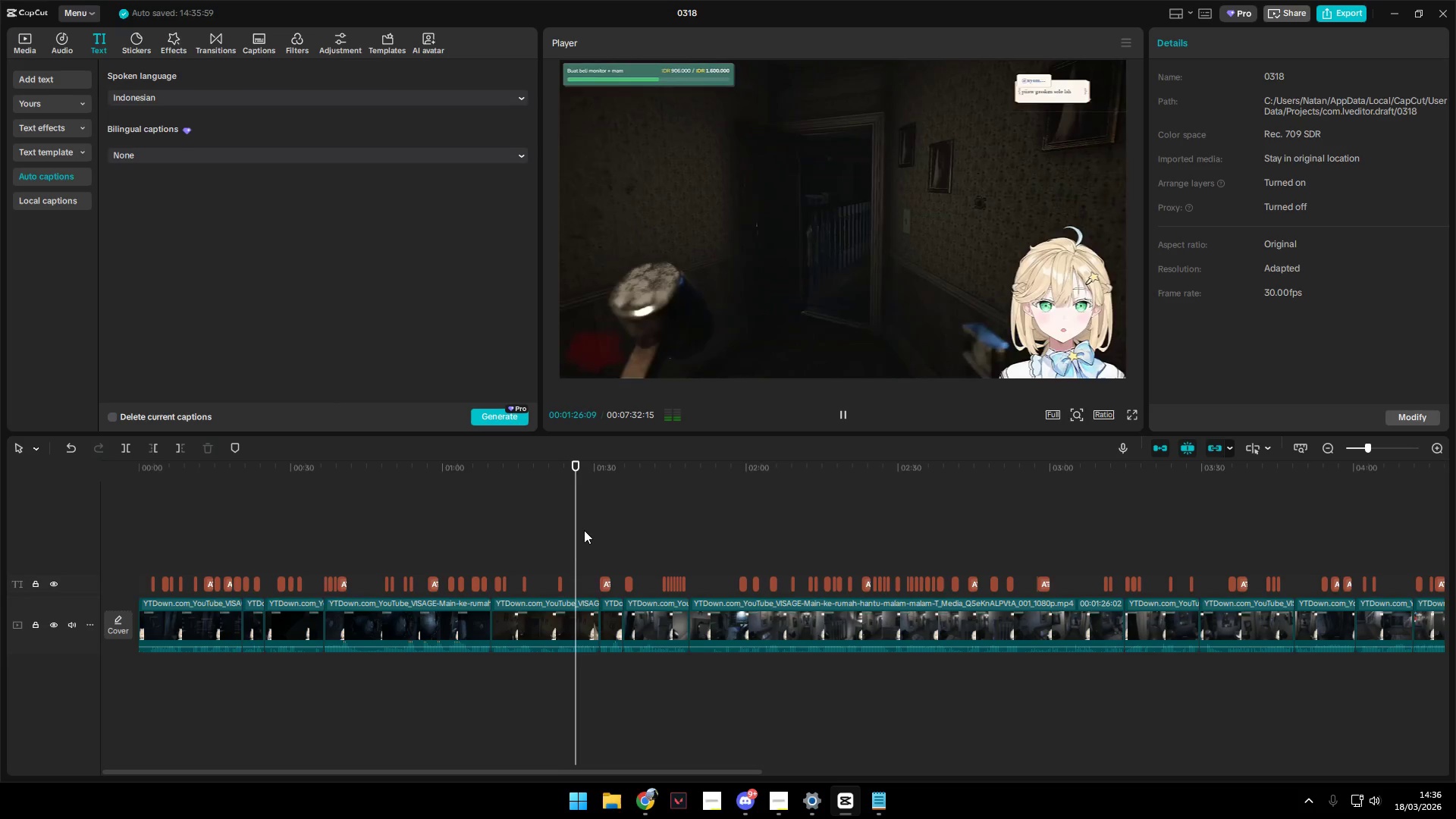 
key(Space)
 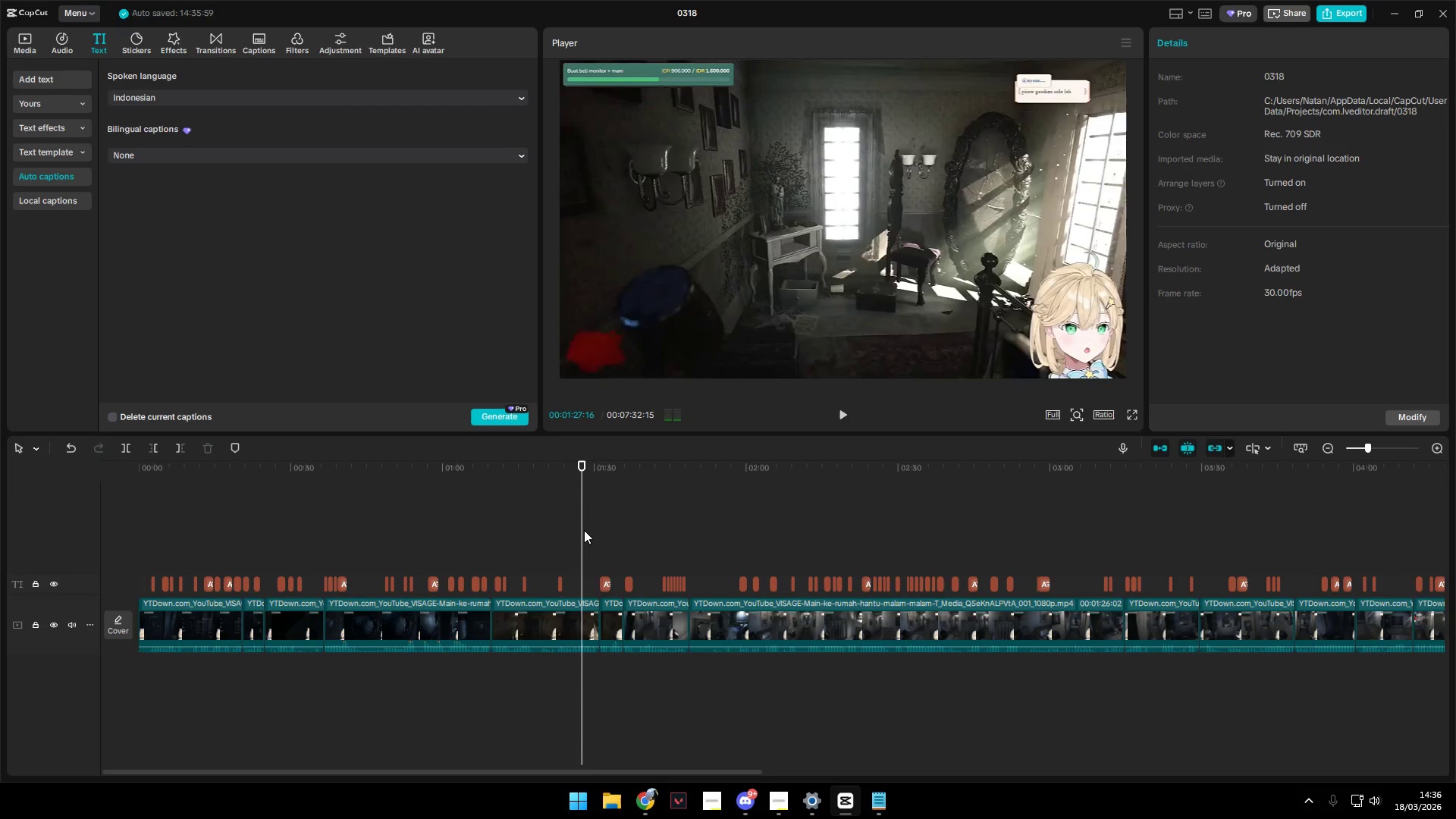 
key(Space)
 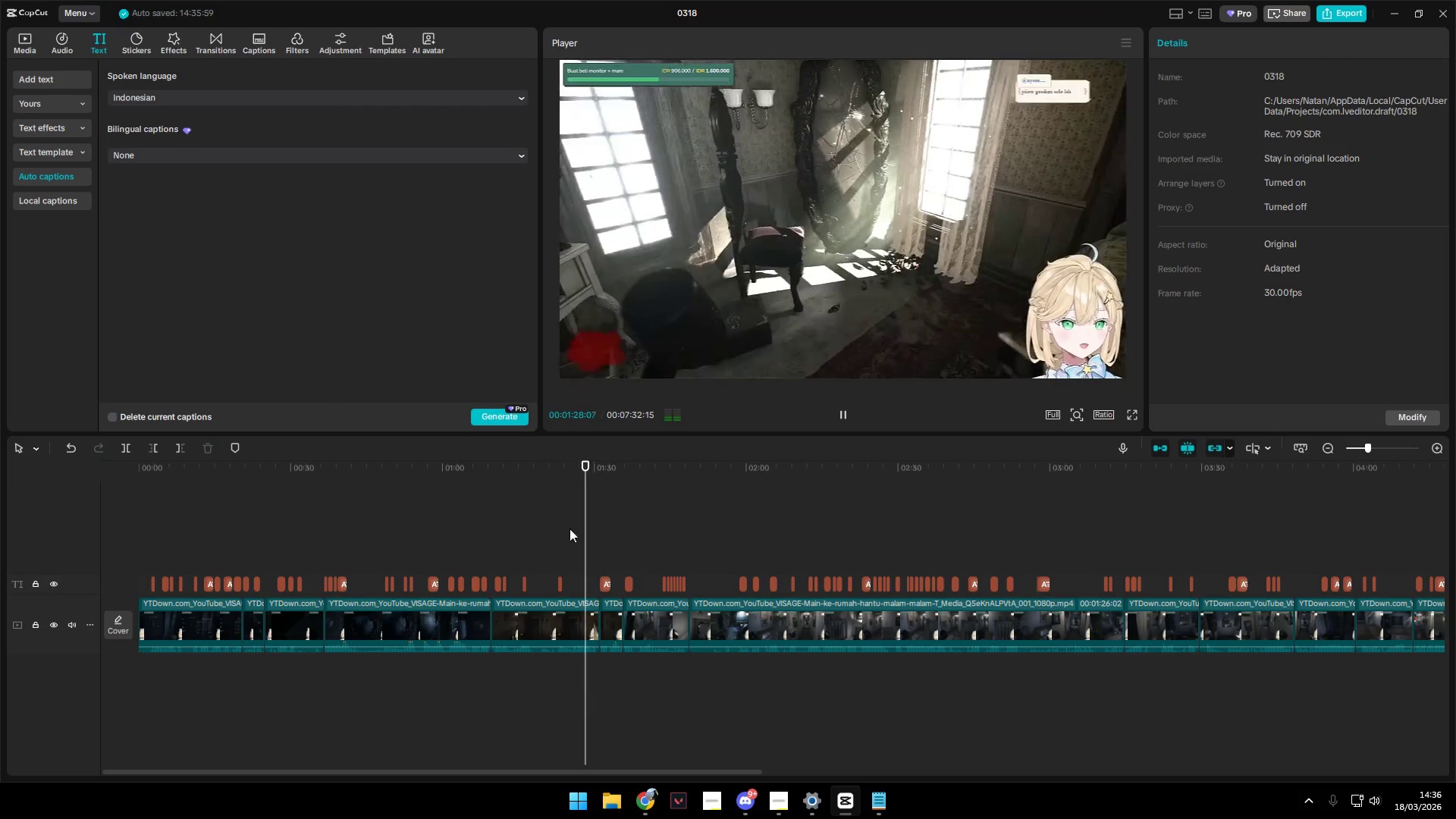 
key(Space)
 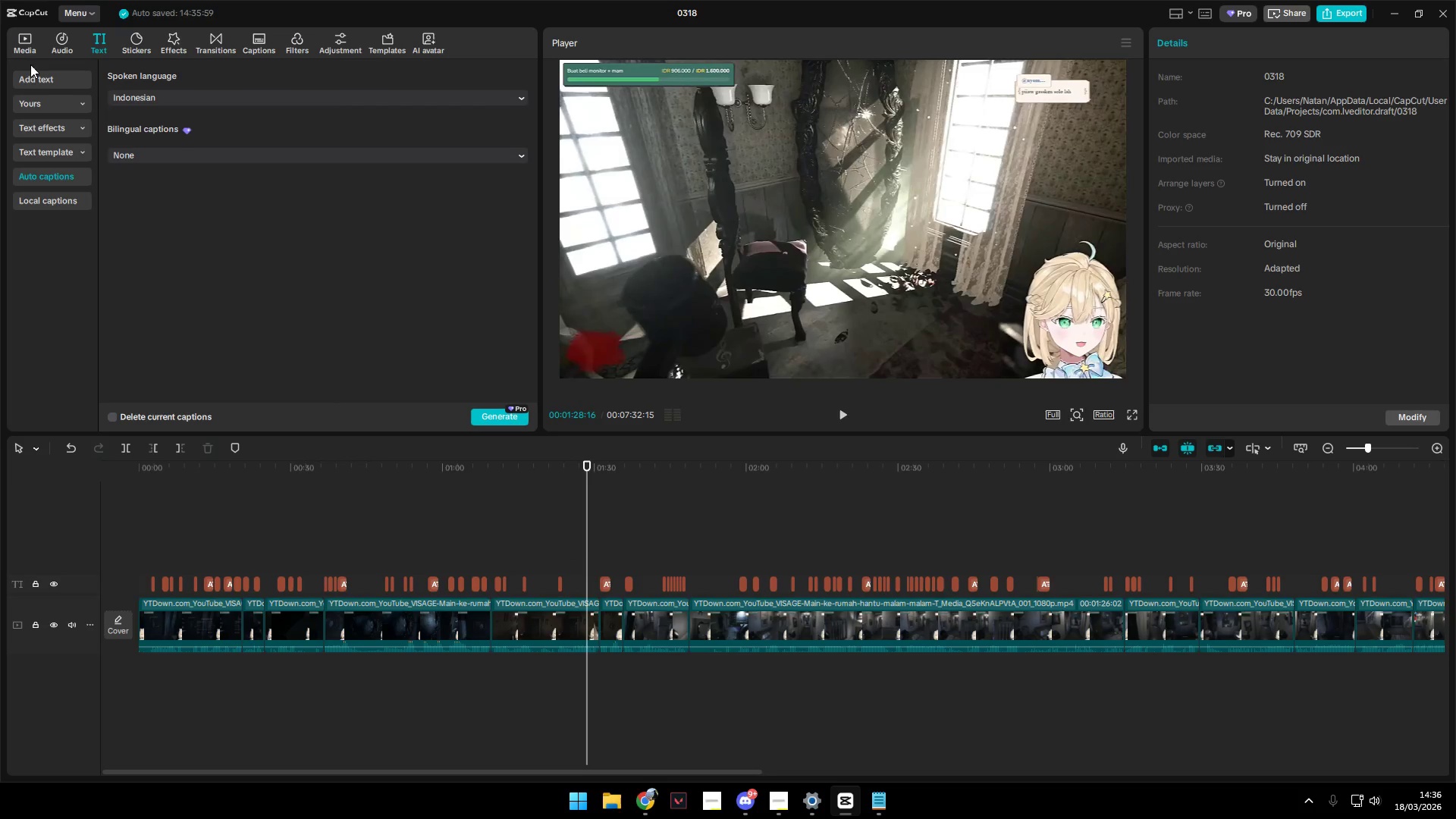 
left_click([24, 50])
 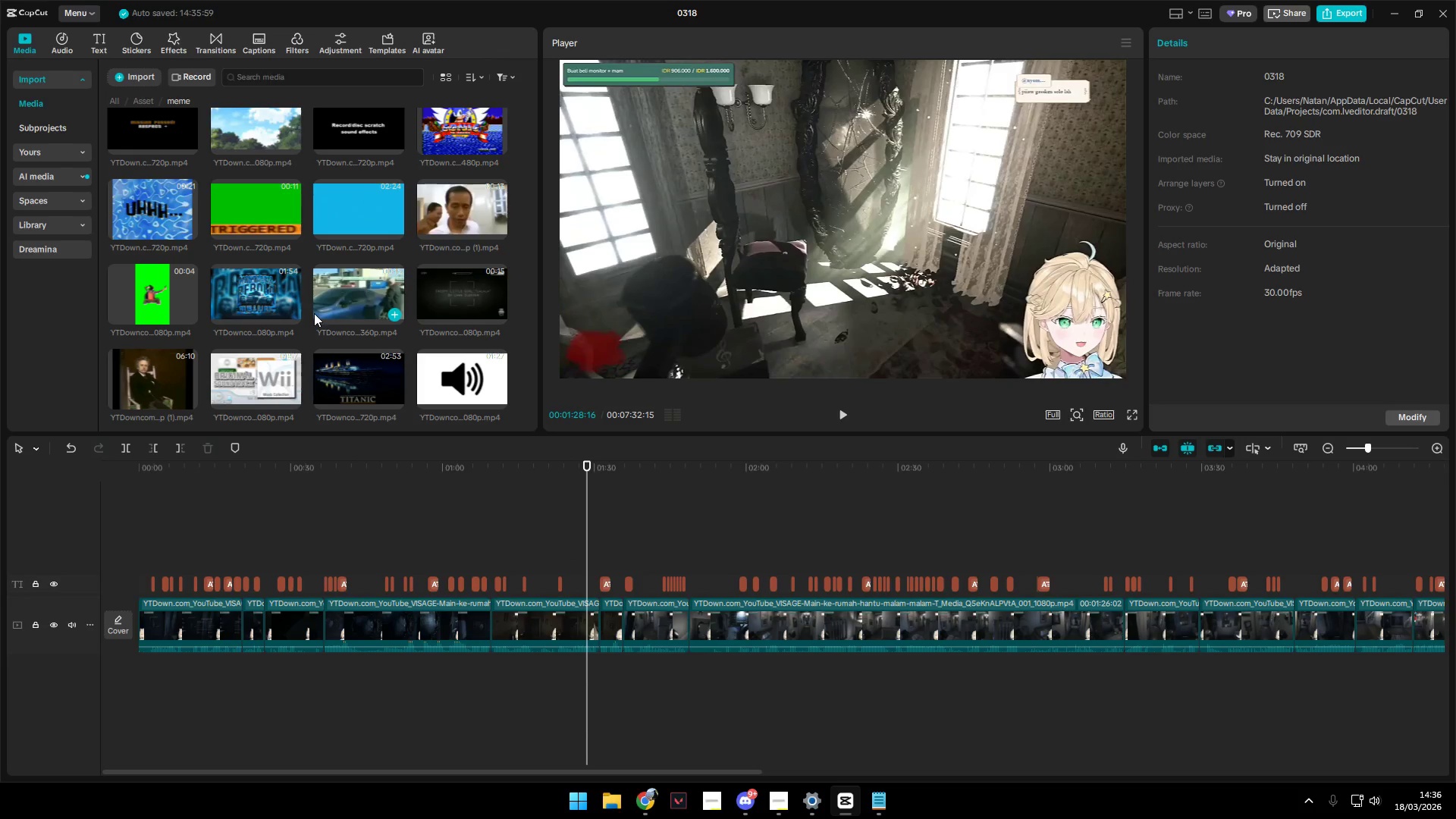 
left_click_drag(start_coordinate=[138, 212], to_coordinate=[146, 215])
 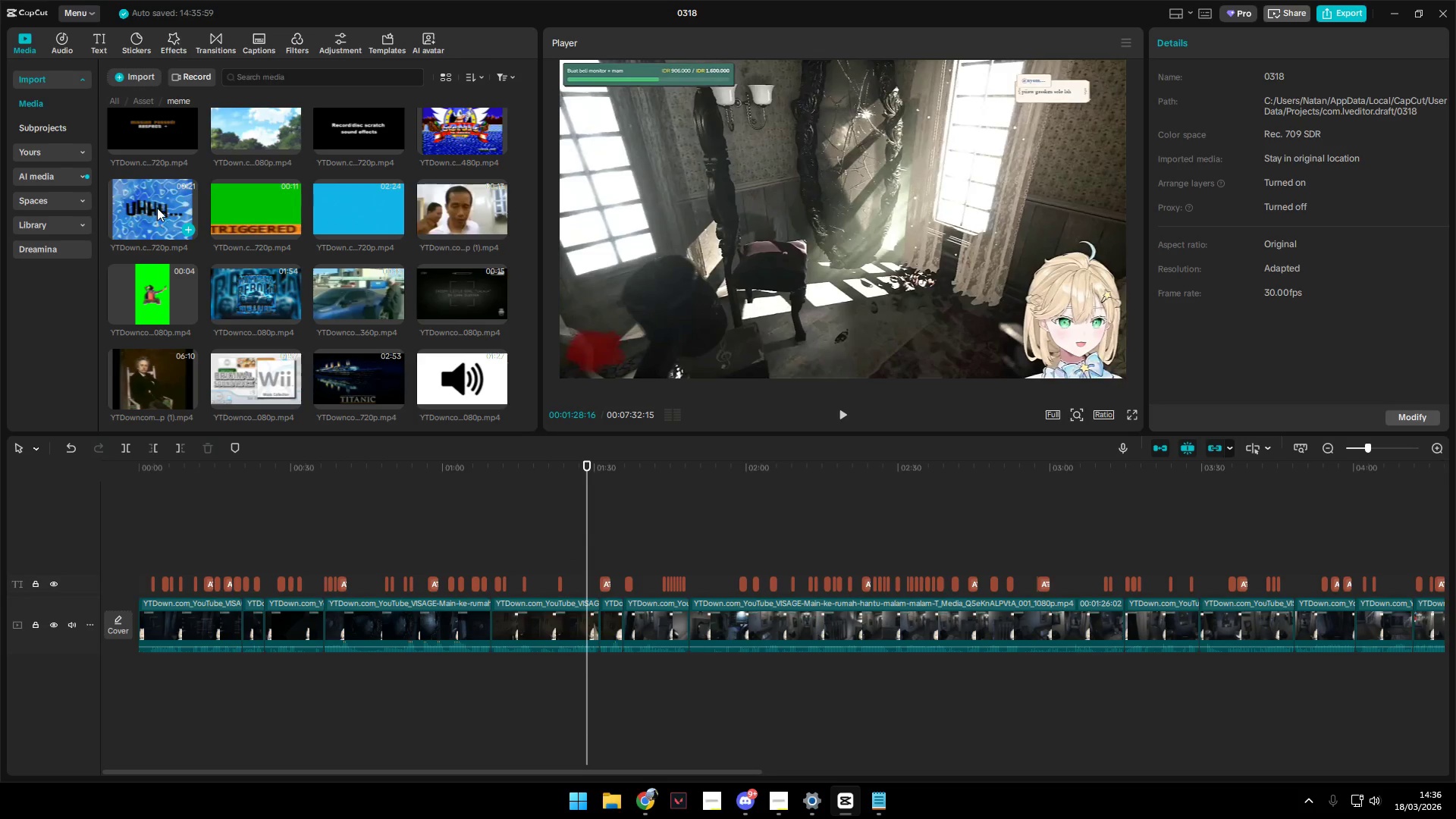 
left_click_drag(start_coordinate=[157, 208], to_coordinate=[195, 507])
 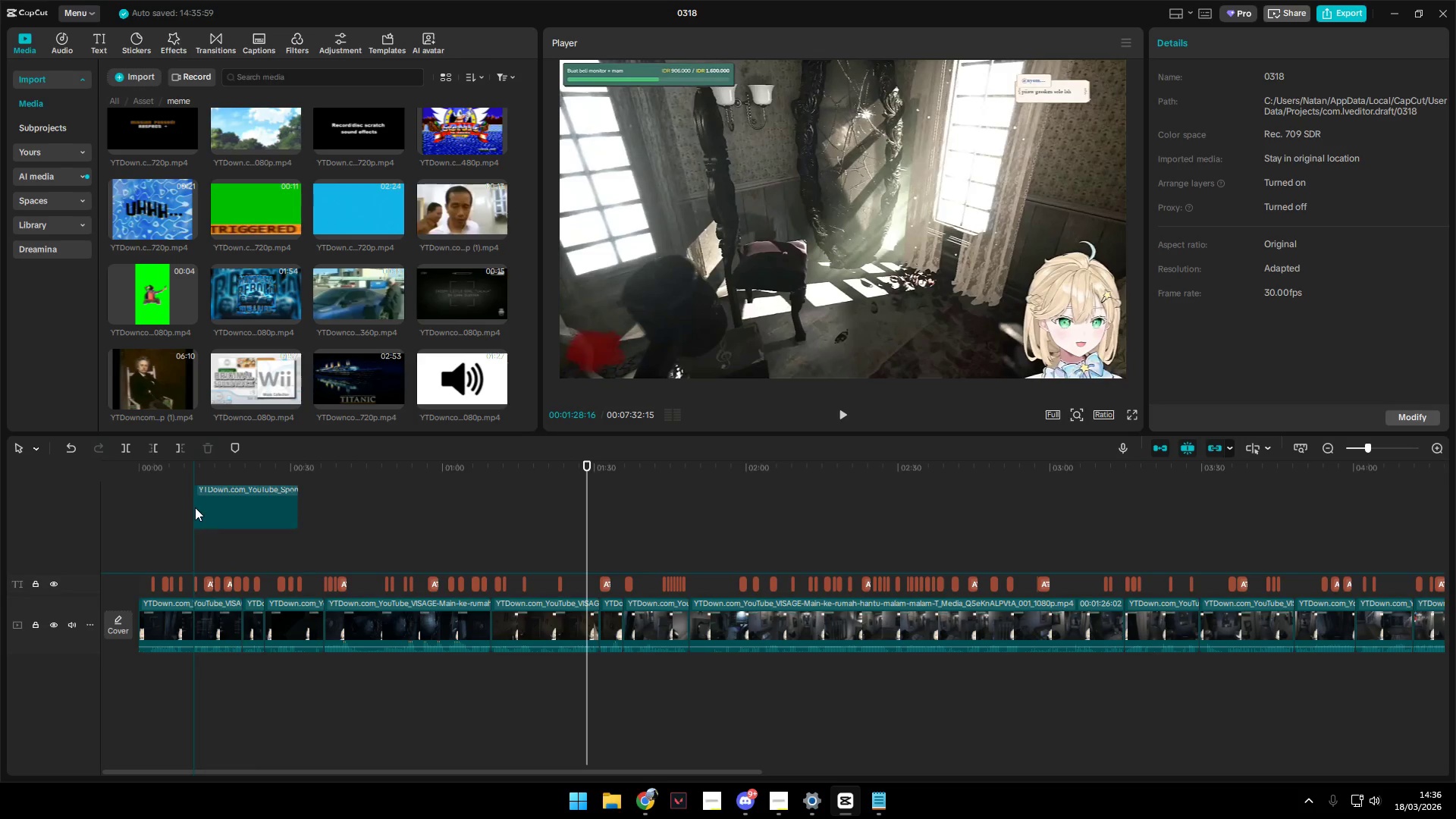 
key(E)
 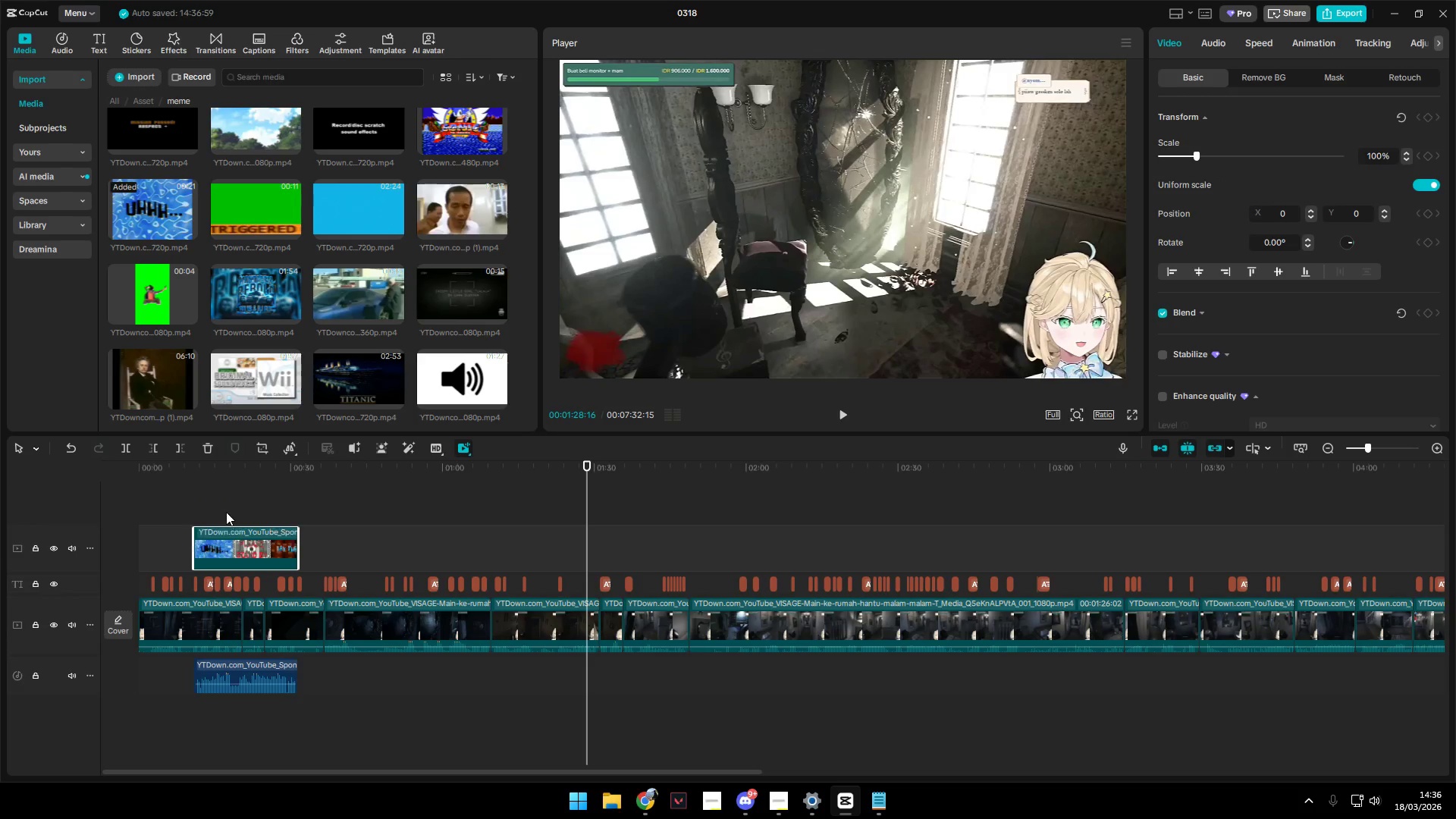 
hold_key(key=ControlLeft, duration=0.98)
 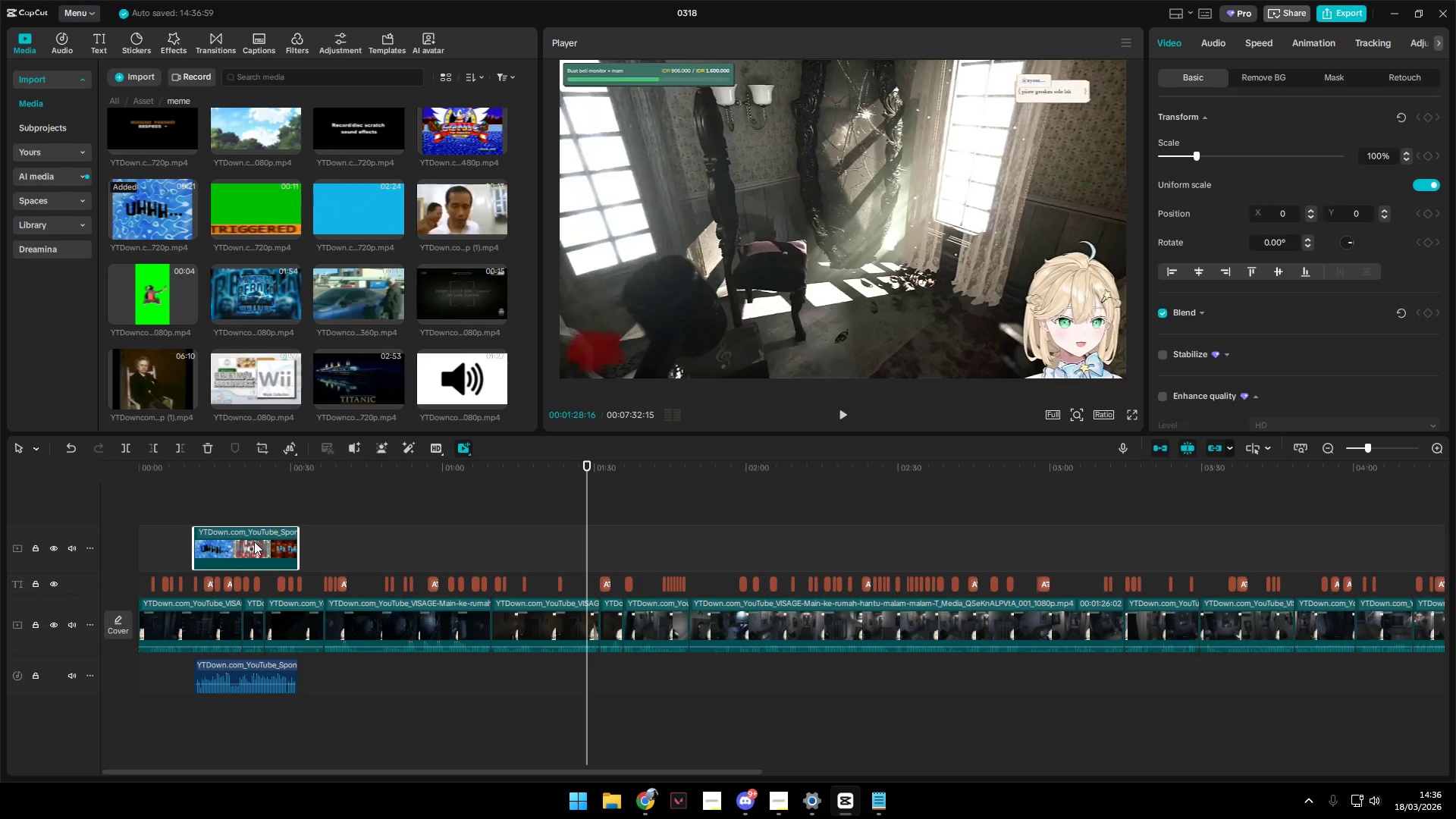 
key(Control+Z)
 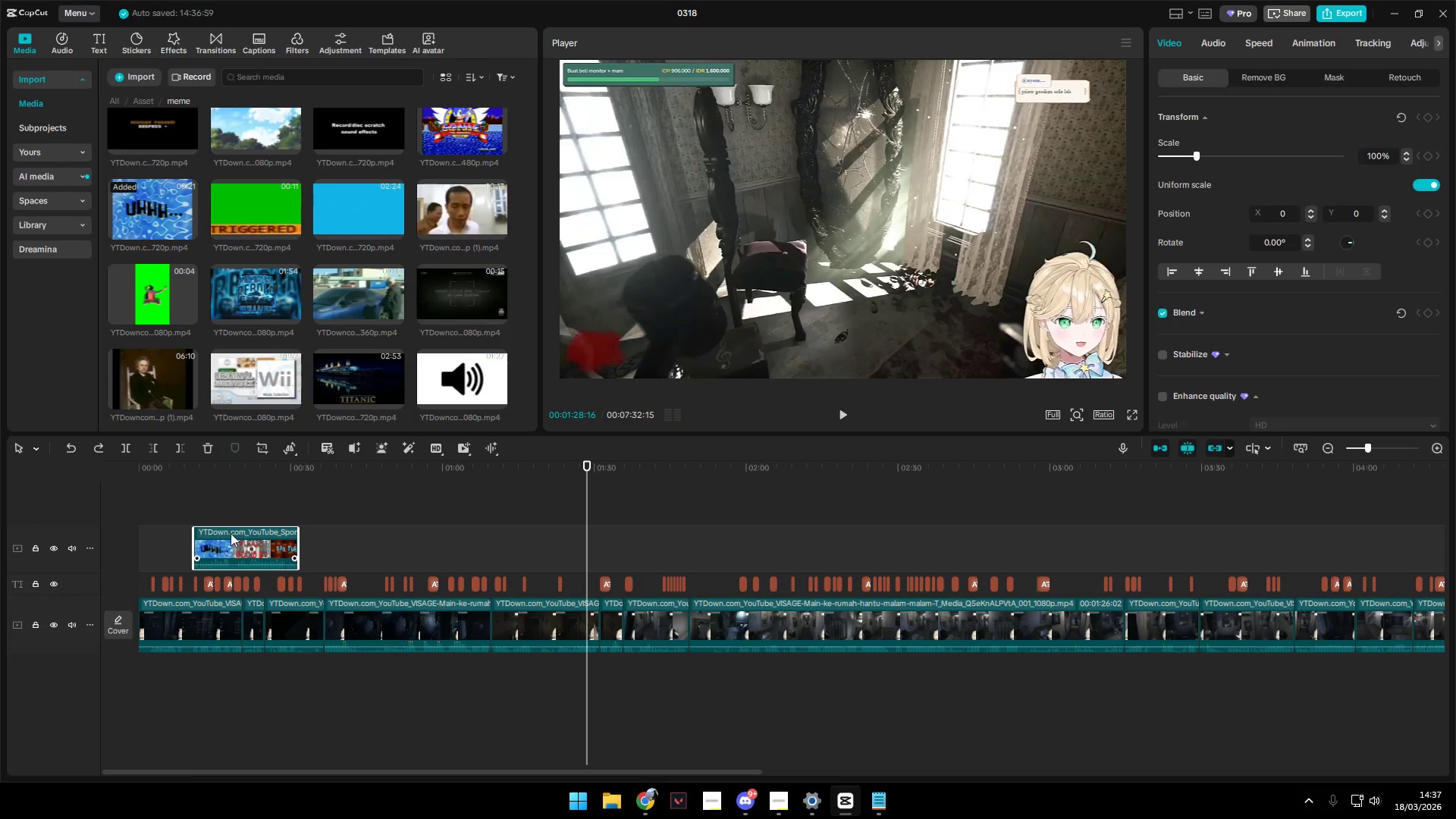 
left_click([223, 512])
 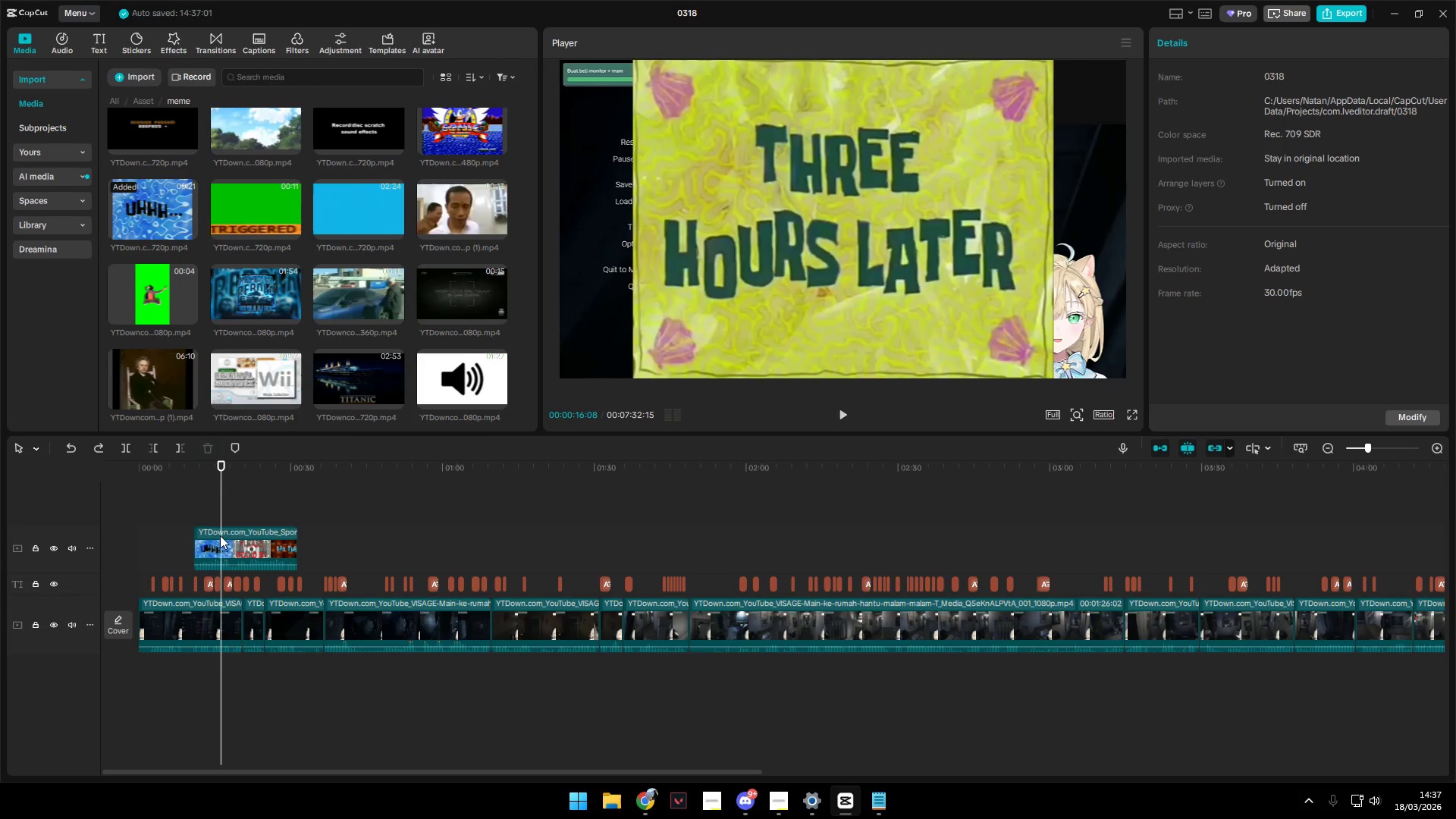 
left_click([202, 512])
 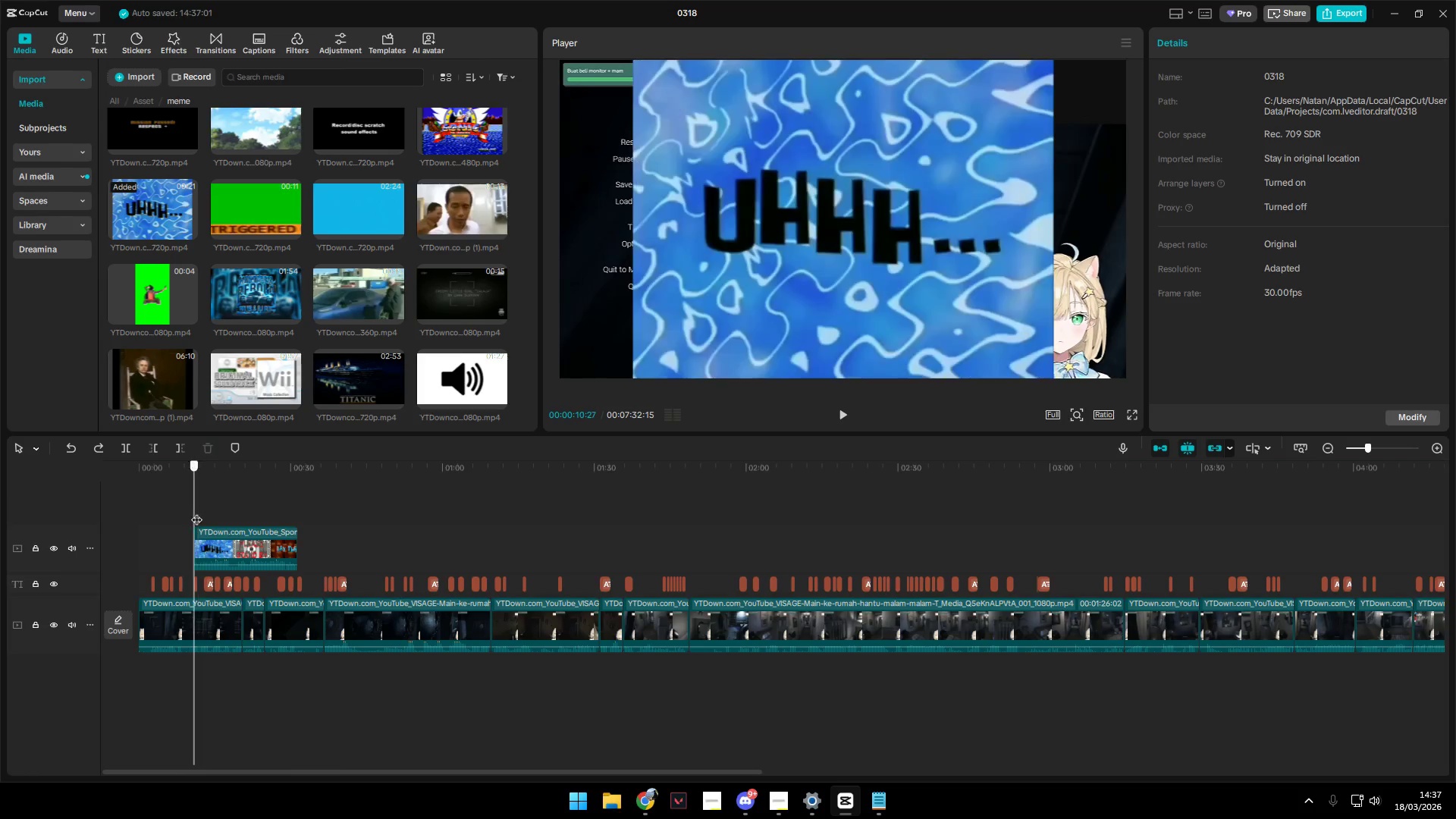 
key(Space)
 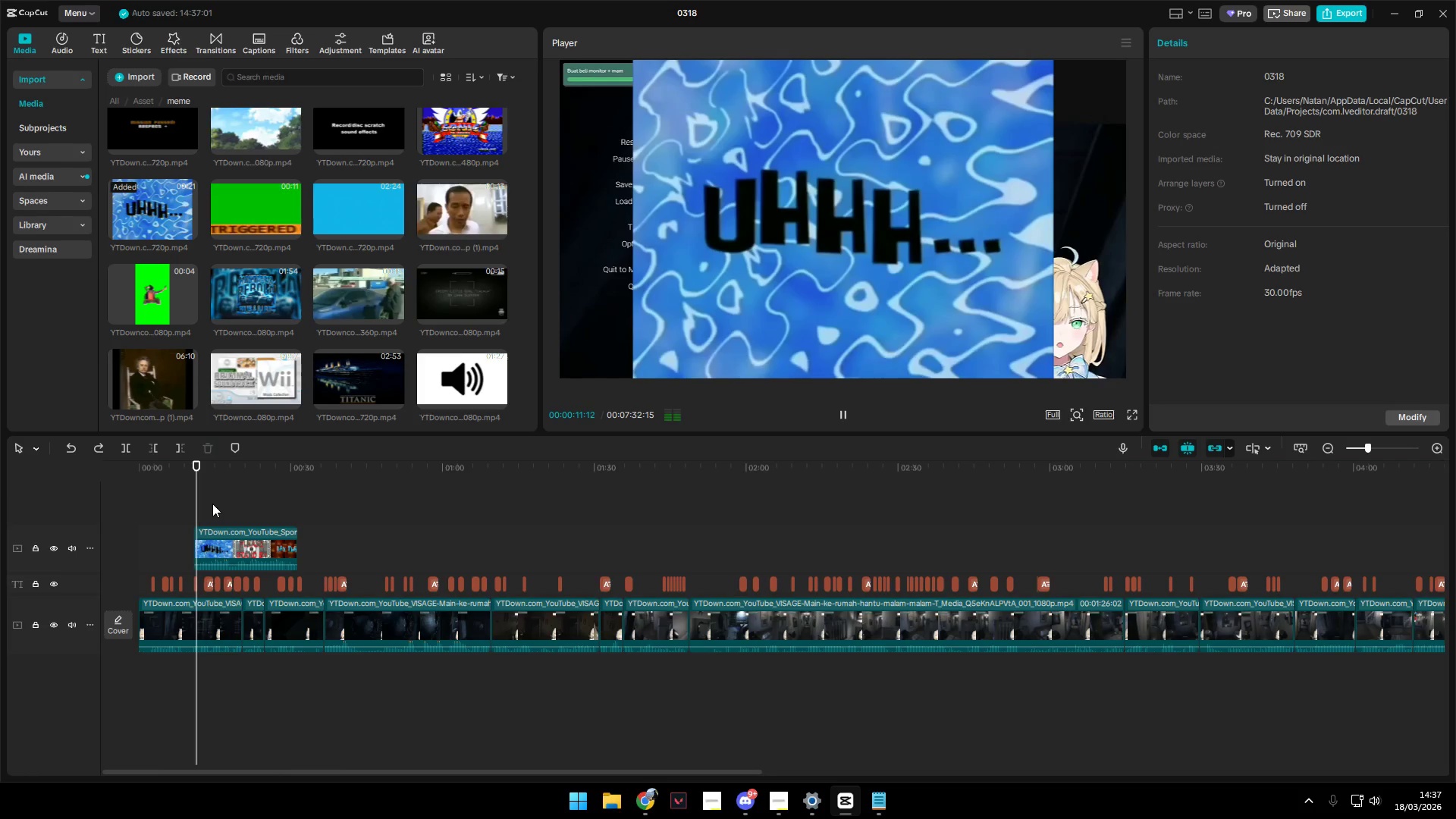 
key(Space)
 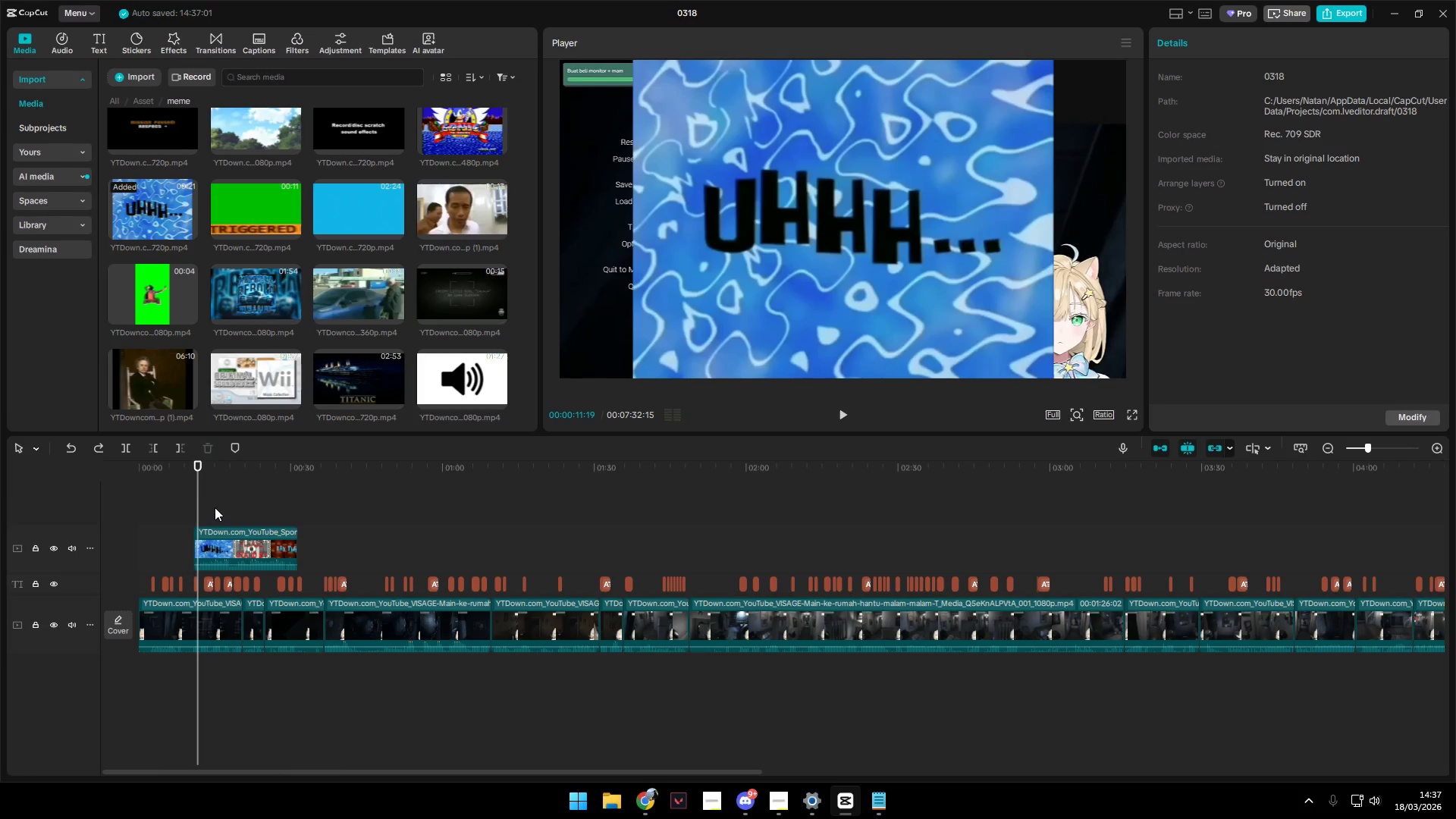 
hold_key(key=ControlLeft, duration=0.83)
scroll: coordinate [224, 520], scroll_direction: up, amount: 12.0
 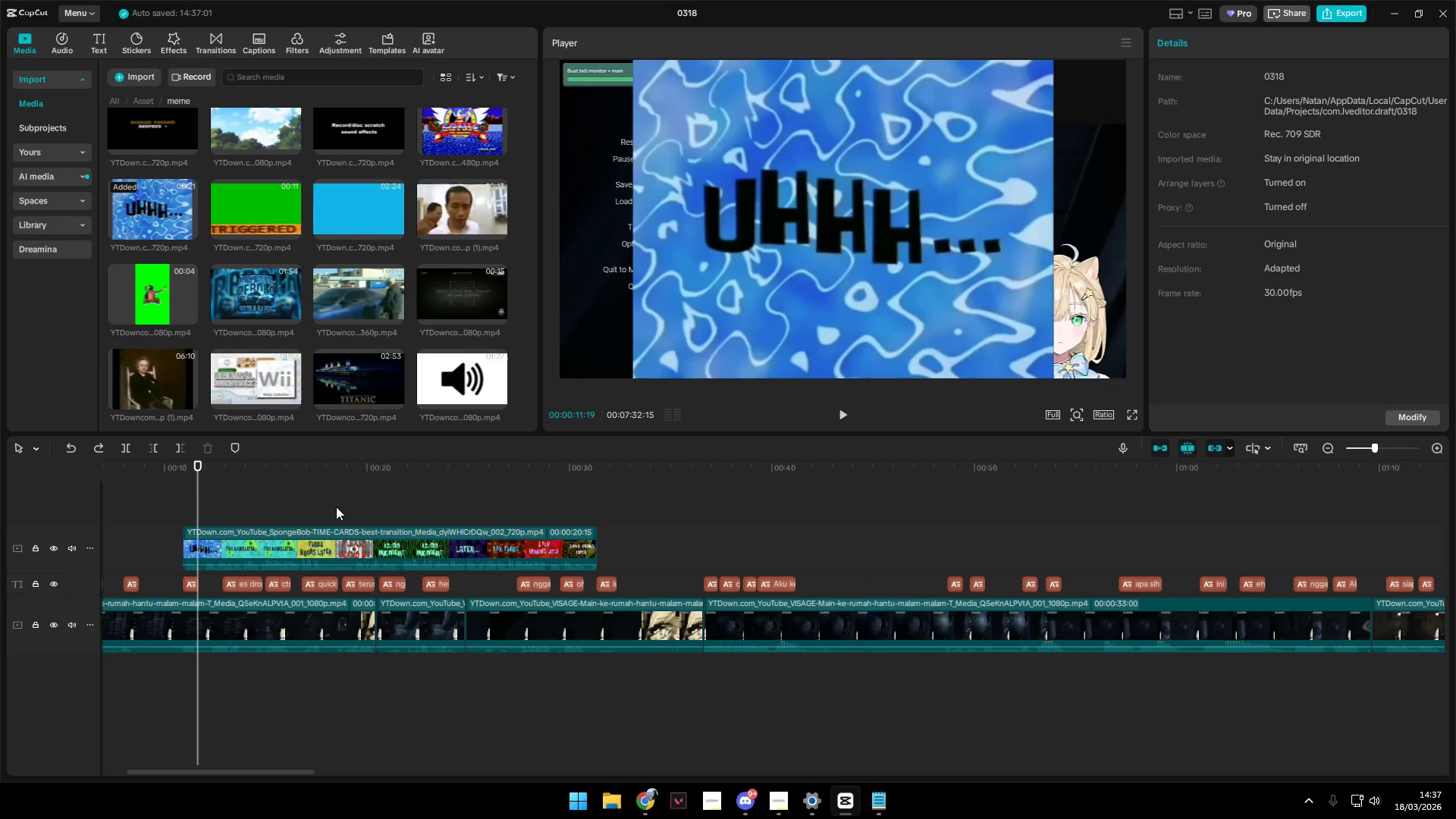 
left_click([336, 504])
 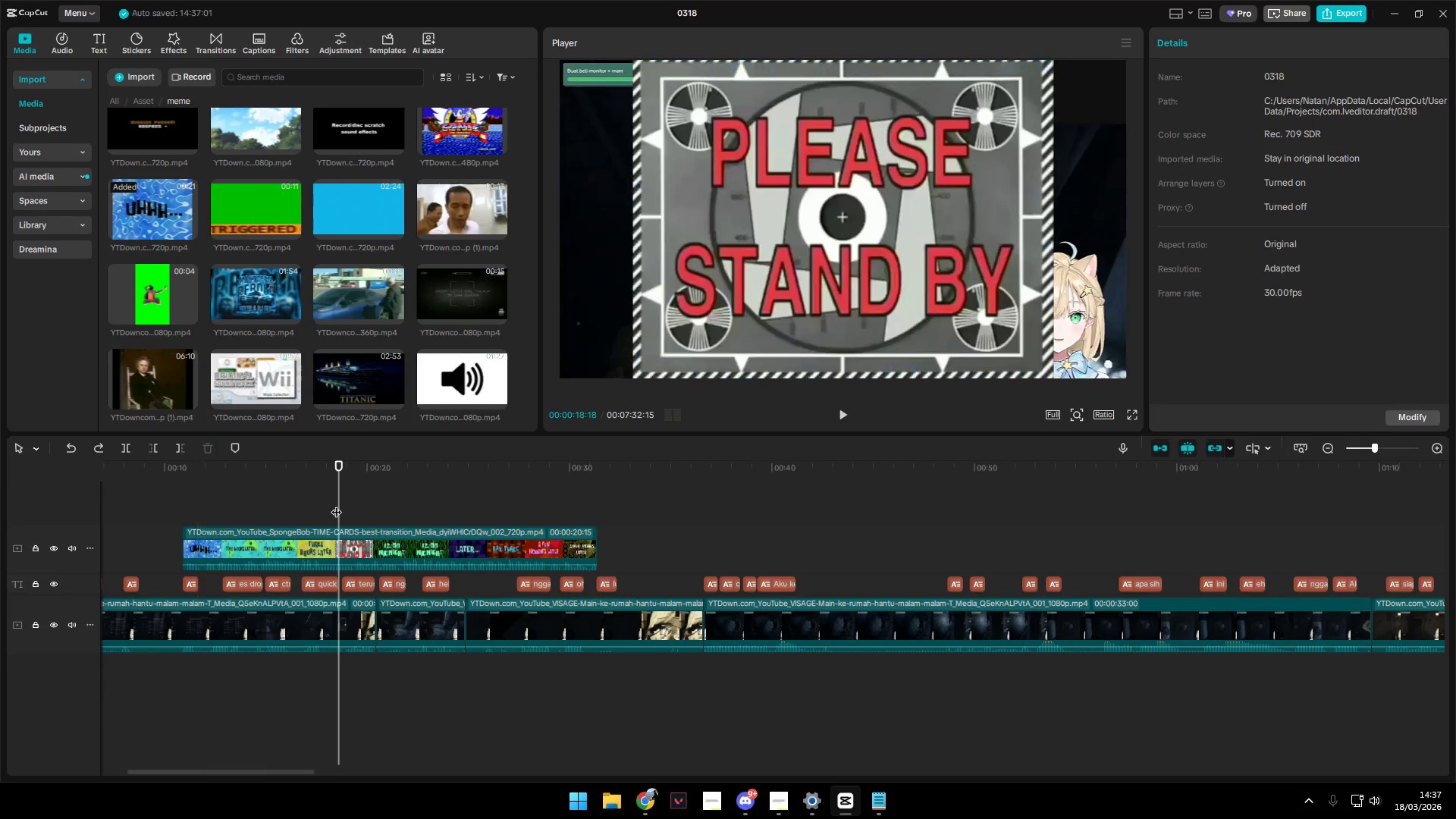 
key(Space)
 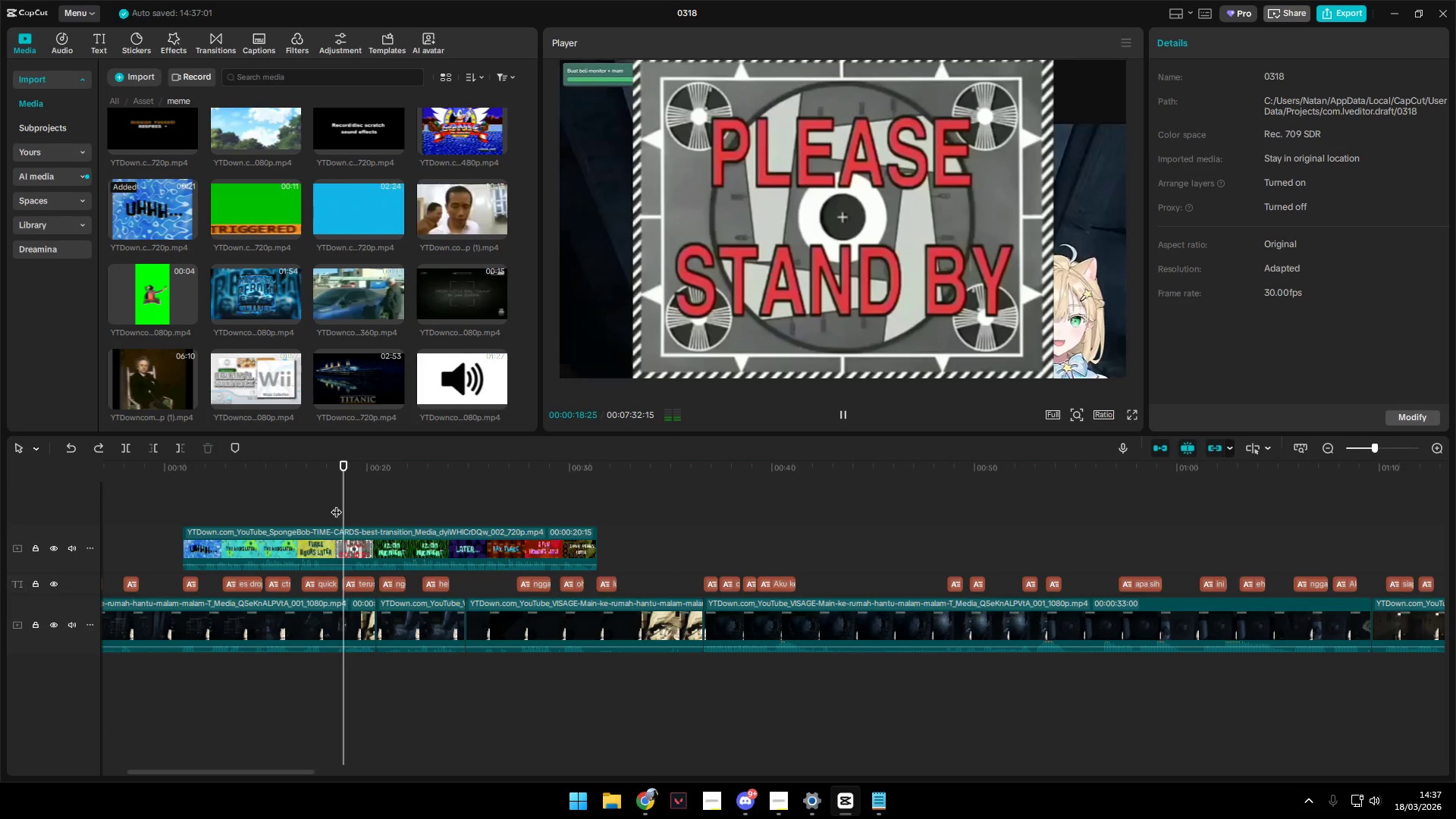 
left_click([322, 504])
 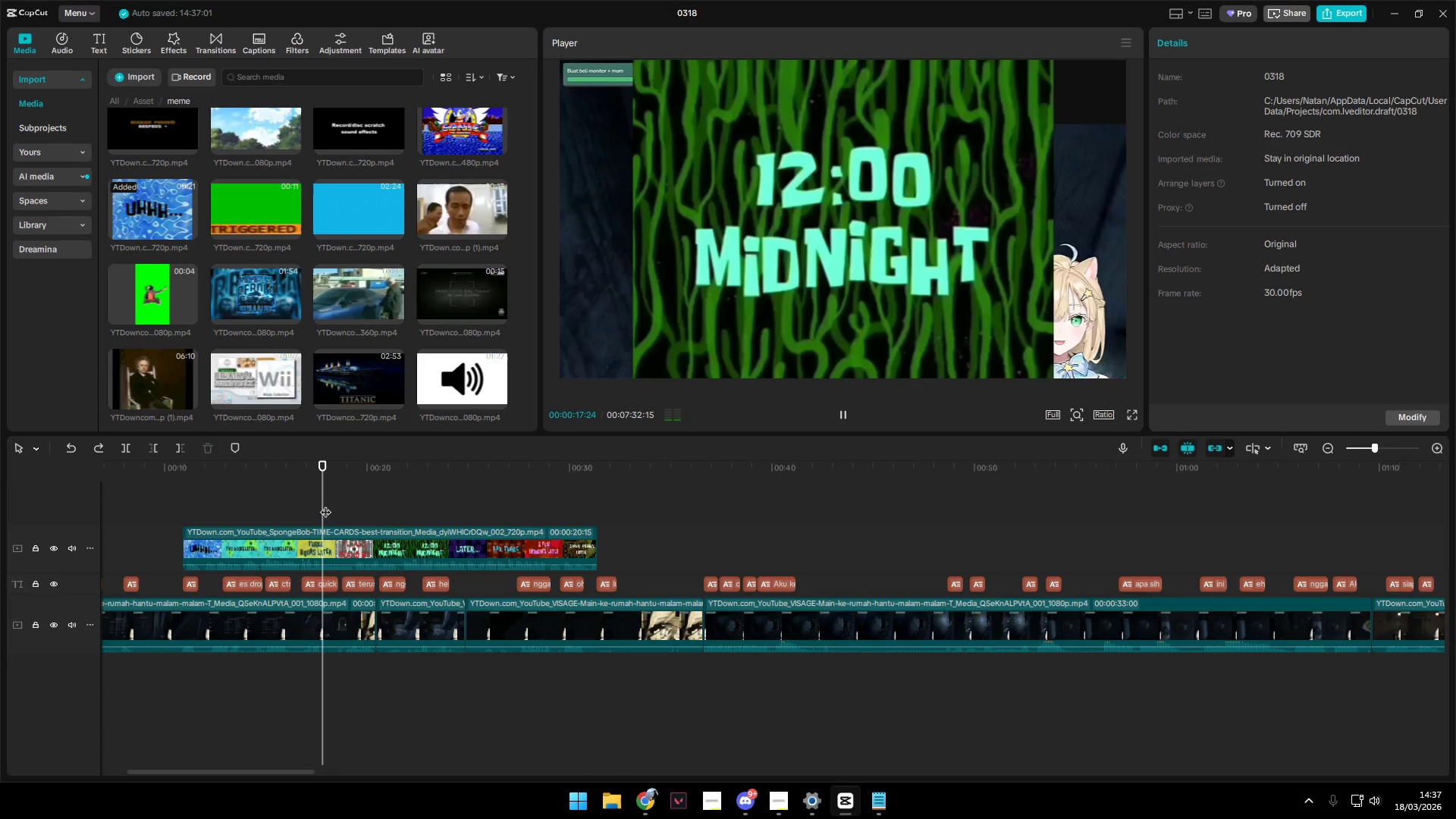 
key(Space)
 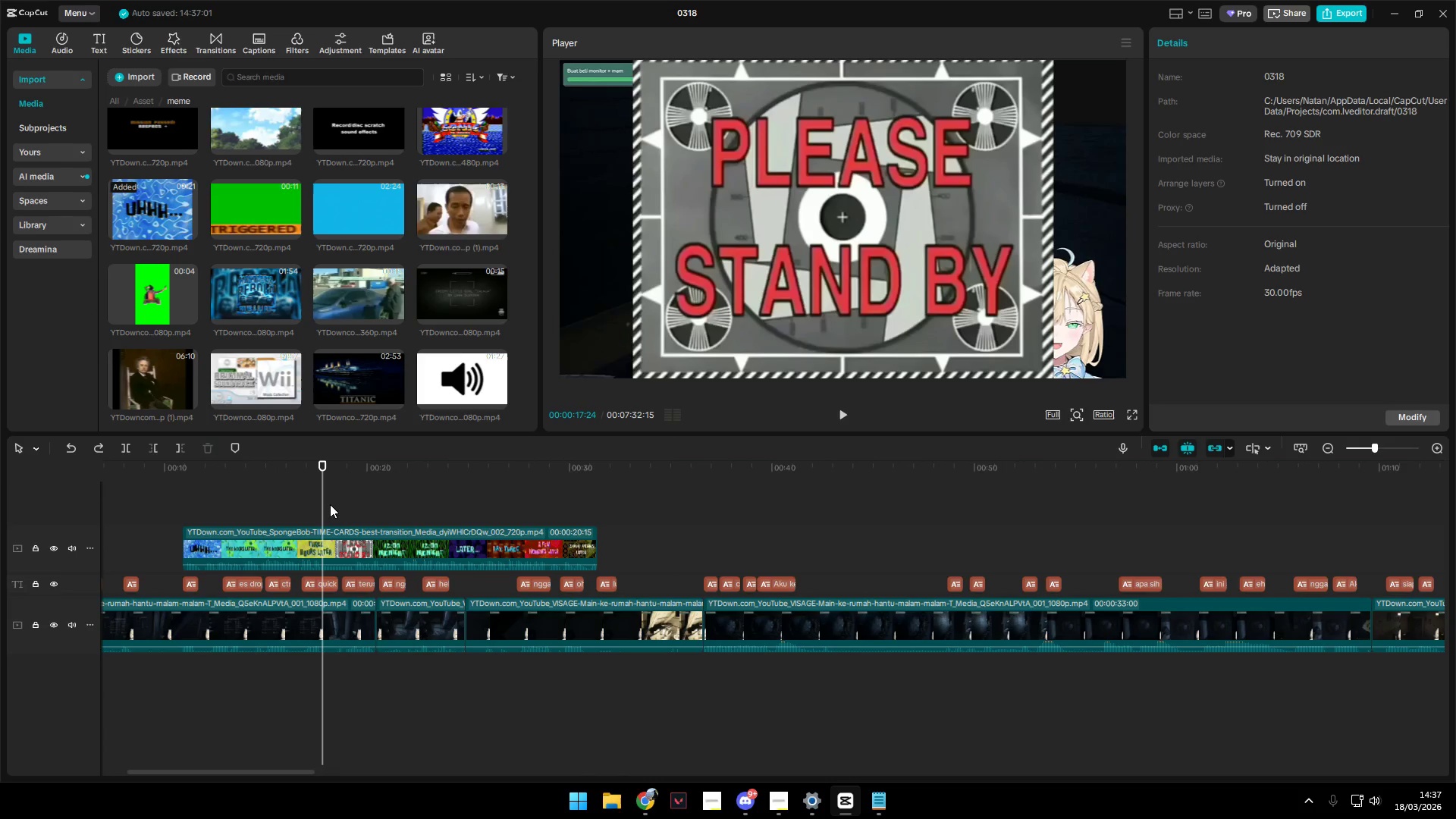 
key(Space)
 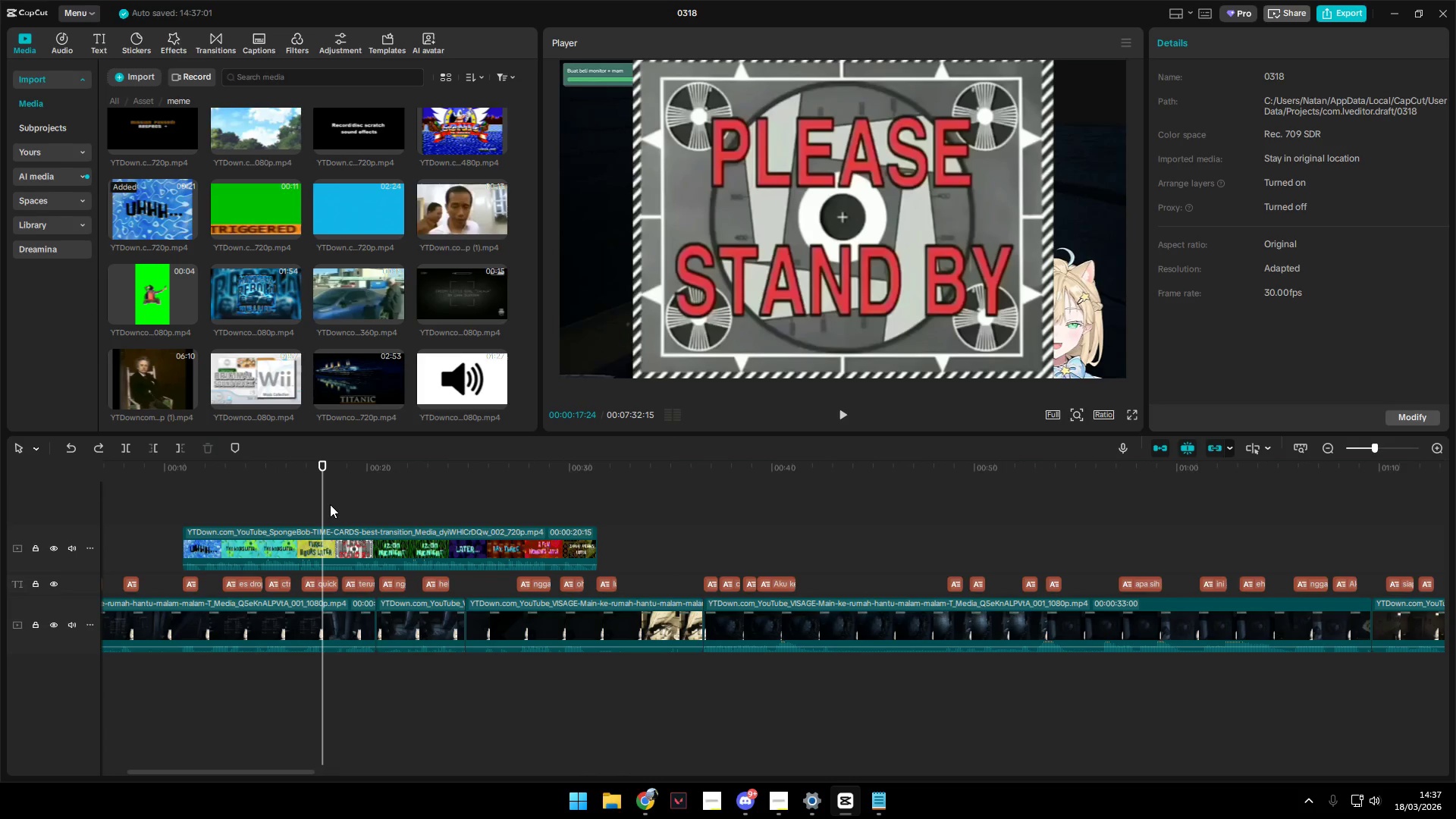 
left_click([330, 504])
 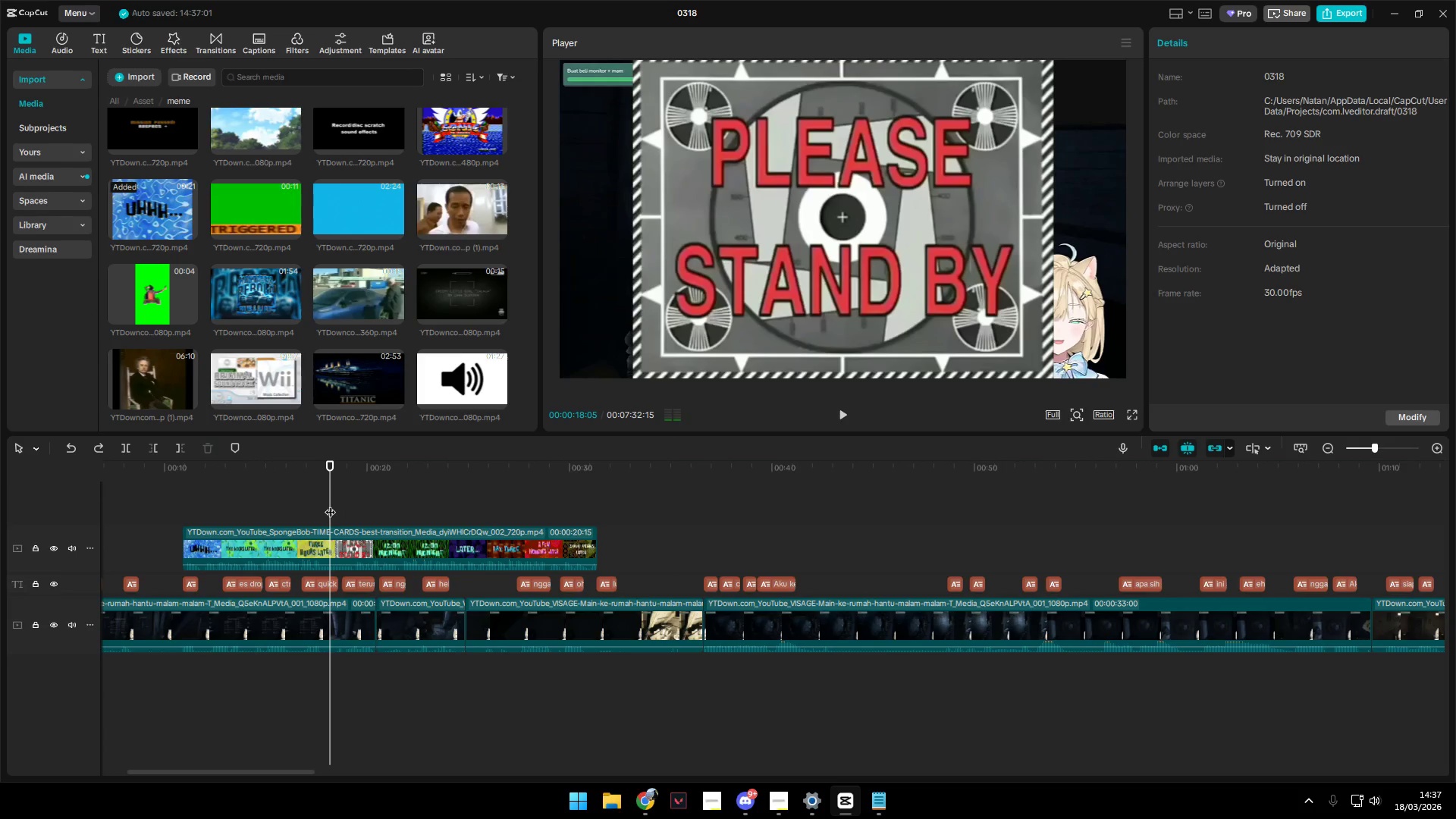 
key(Space)
 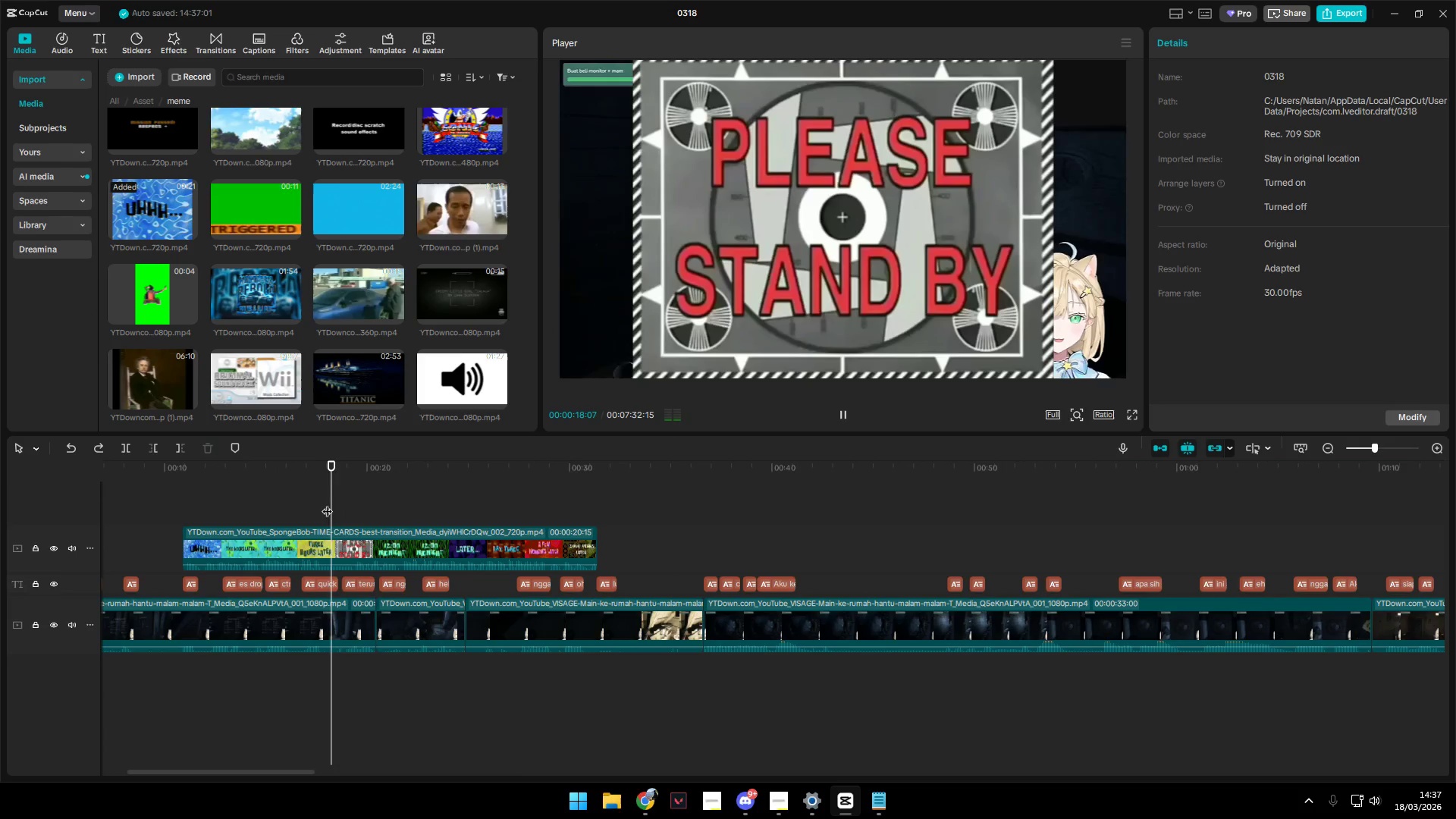 
left_click([319, 503])
 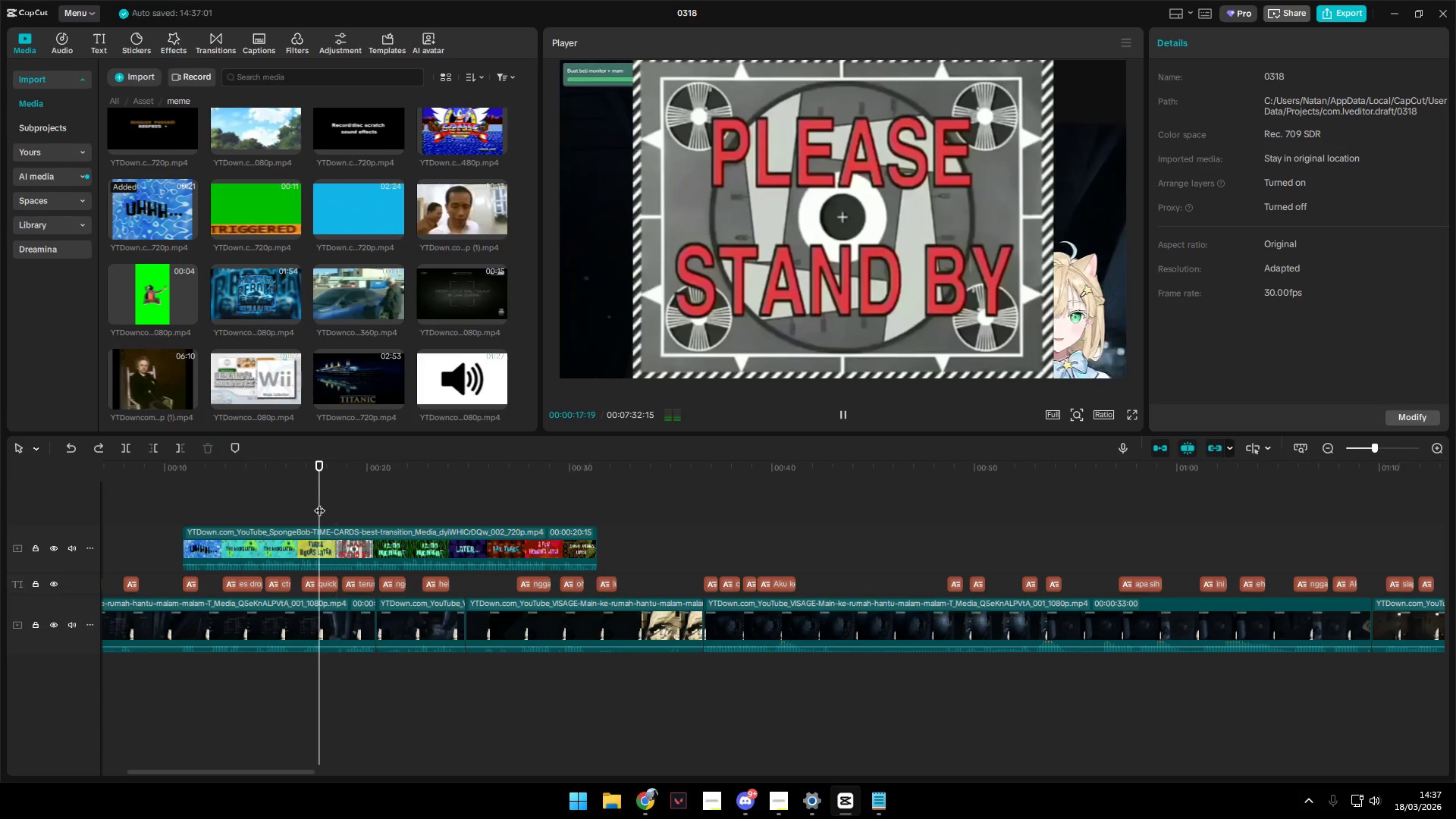 
key(Space)
 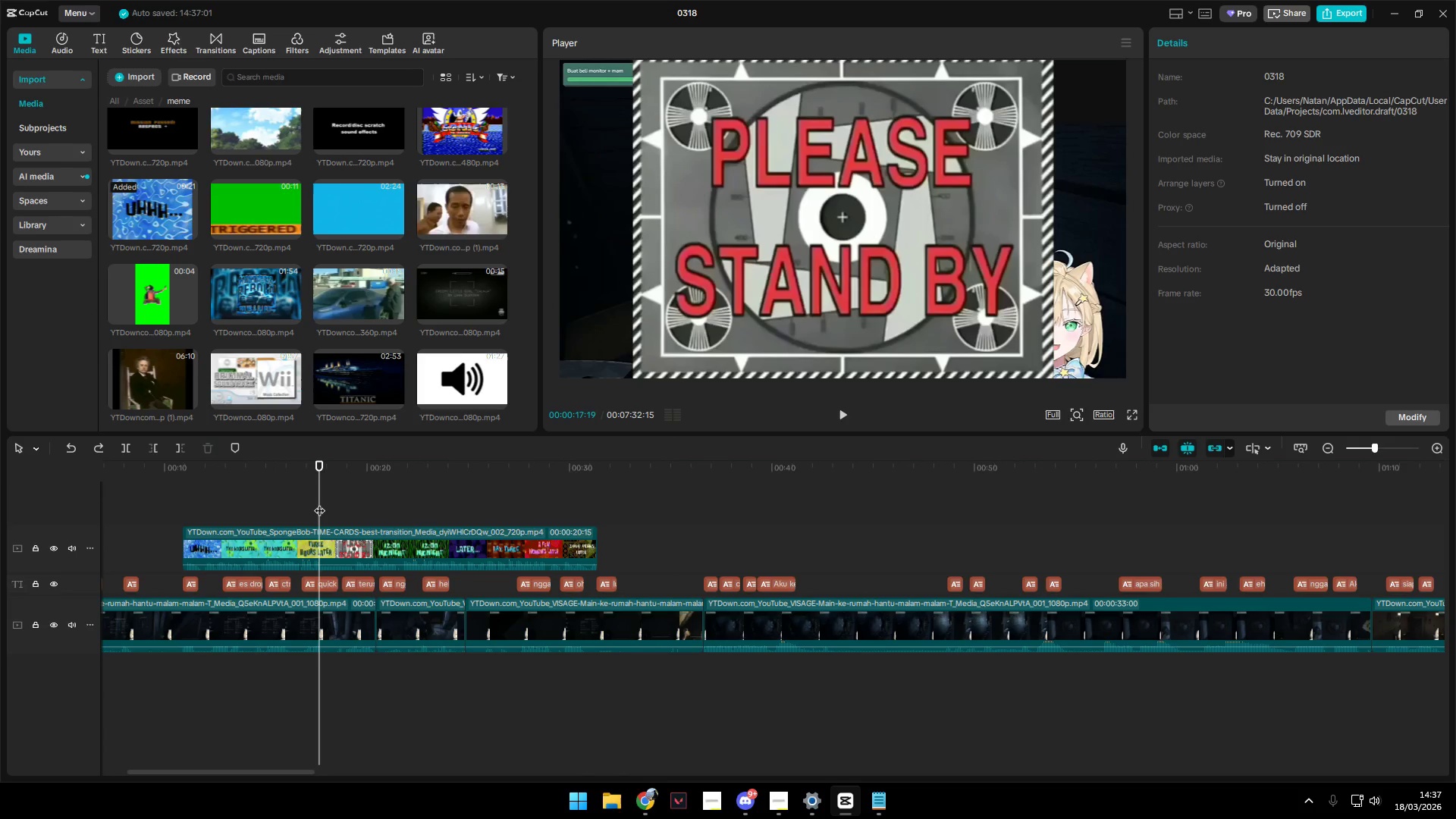 
key(Shift+E)
 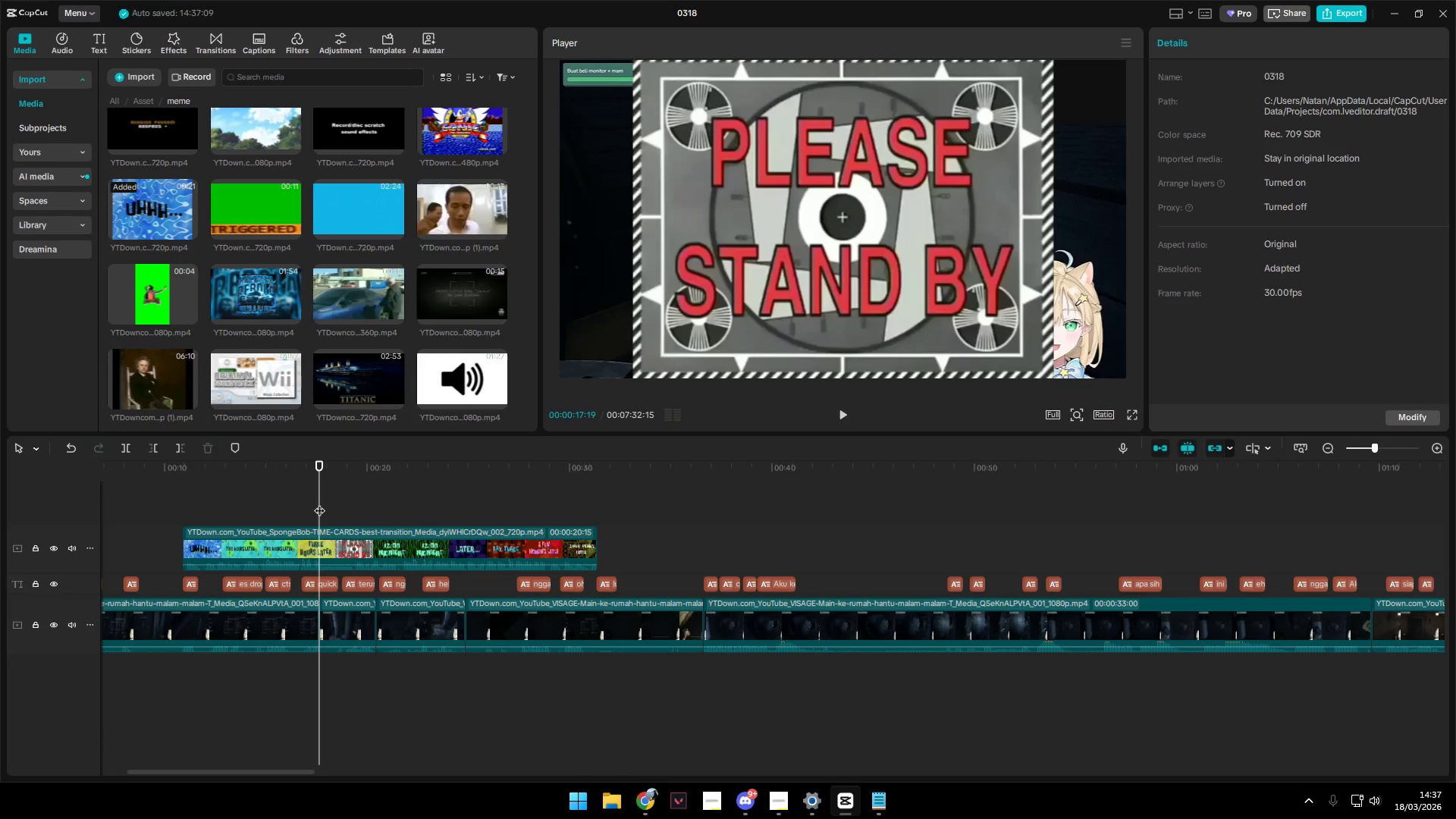 
key(Control+Z)
 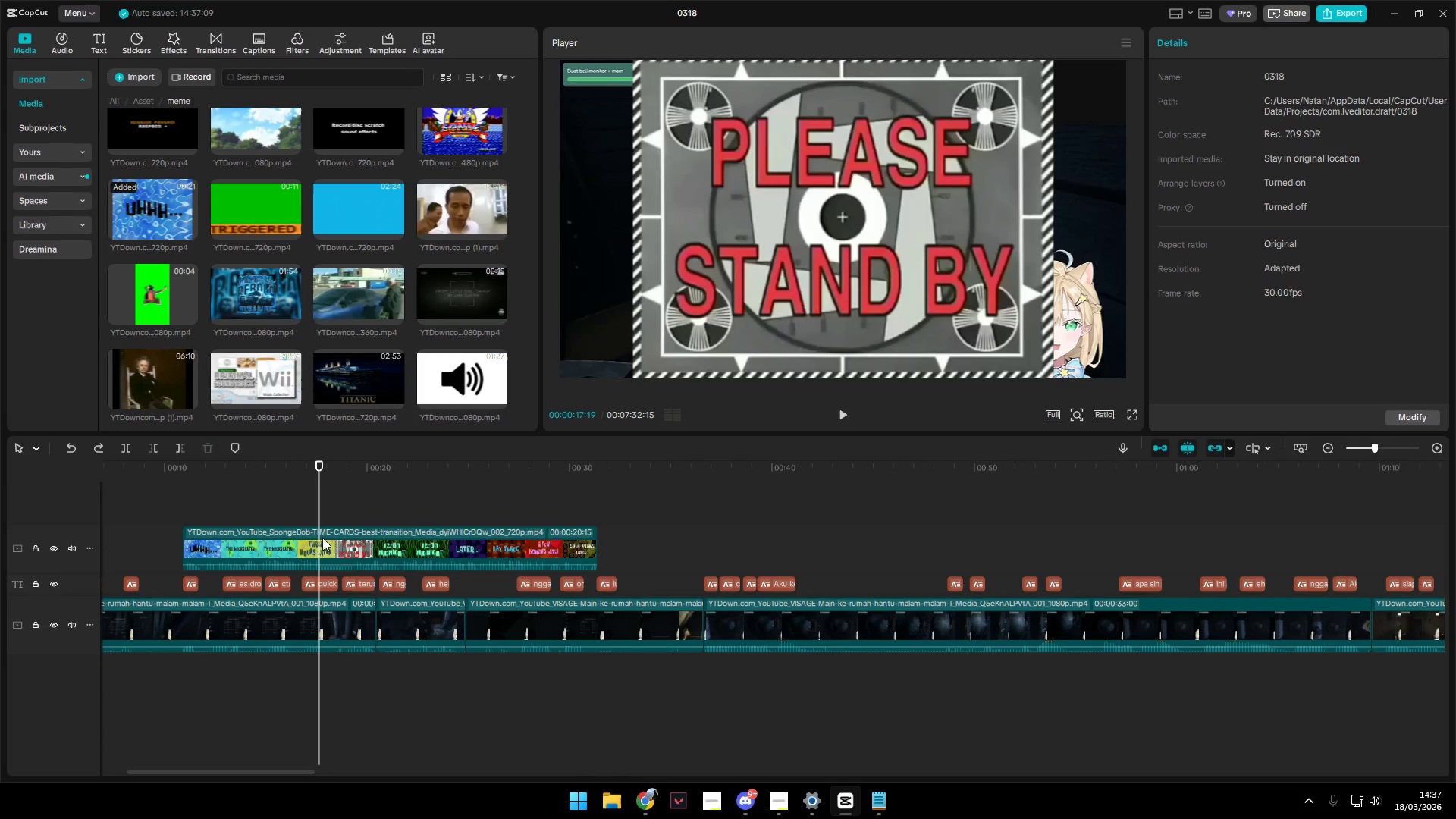 
left_click([323, 543])
 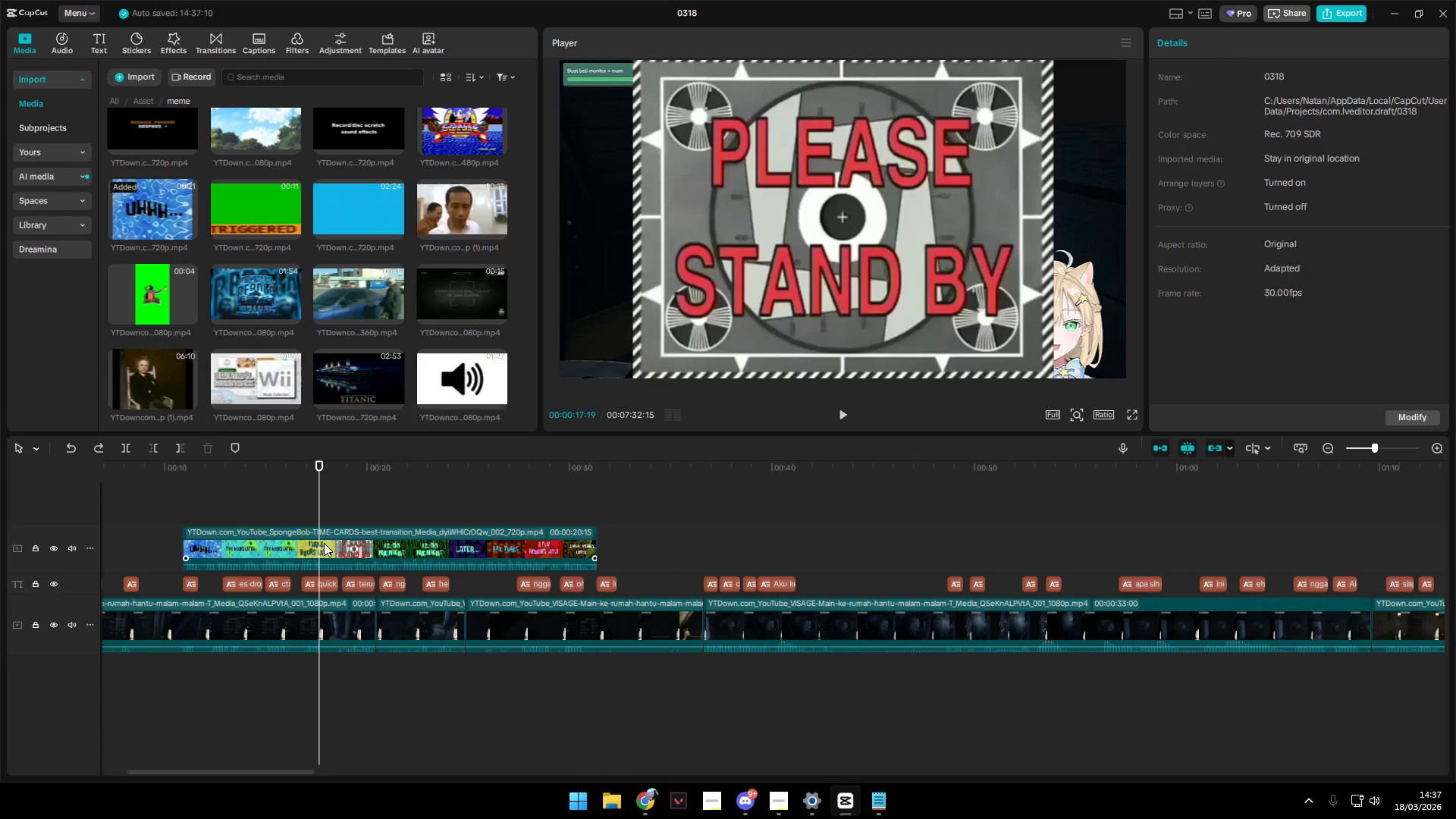 
key(Shift+E)
 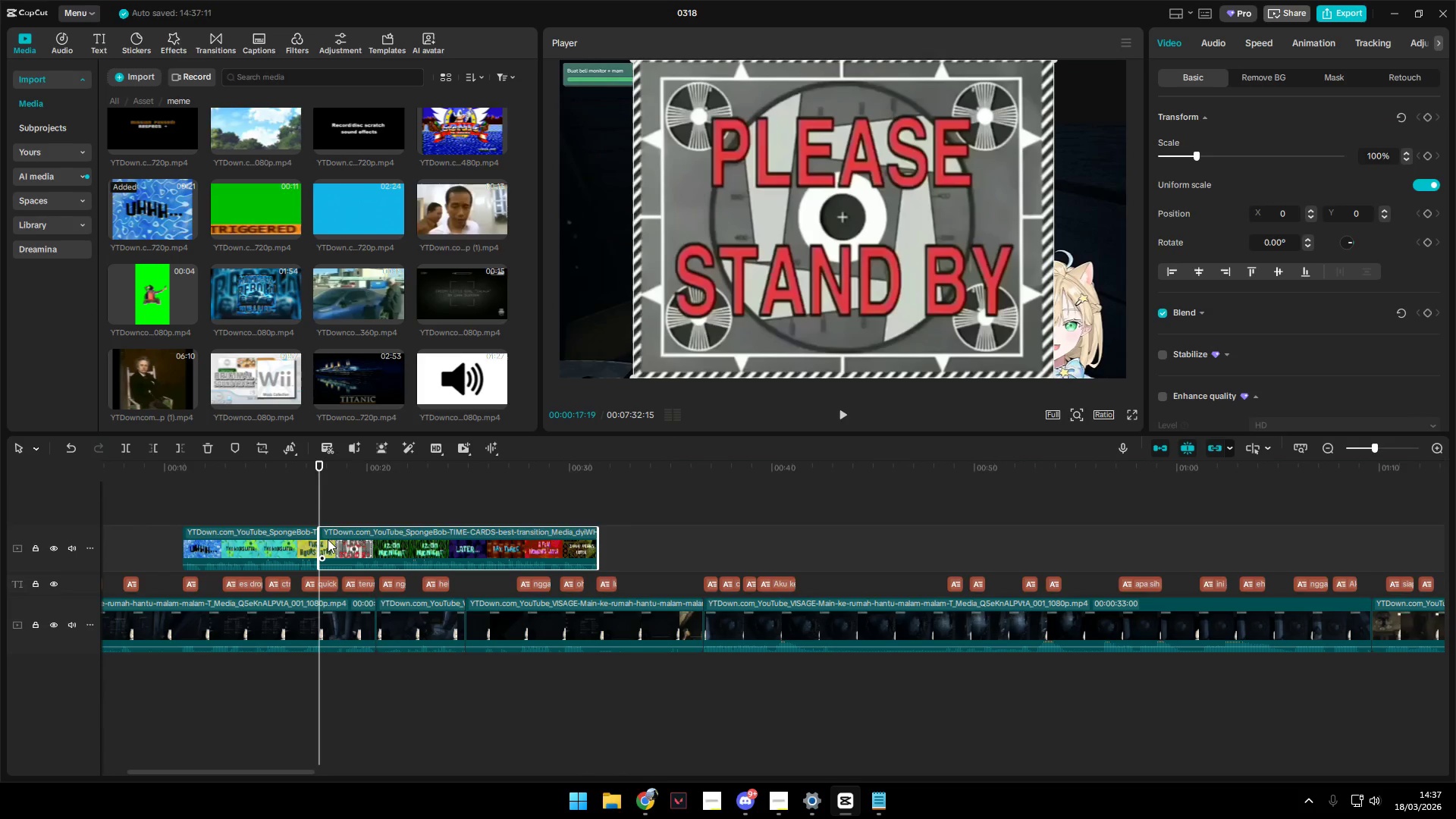 
key(Space)
 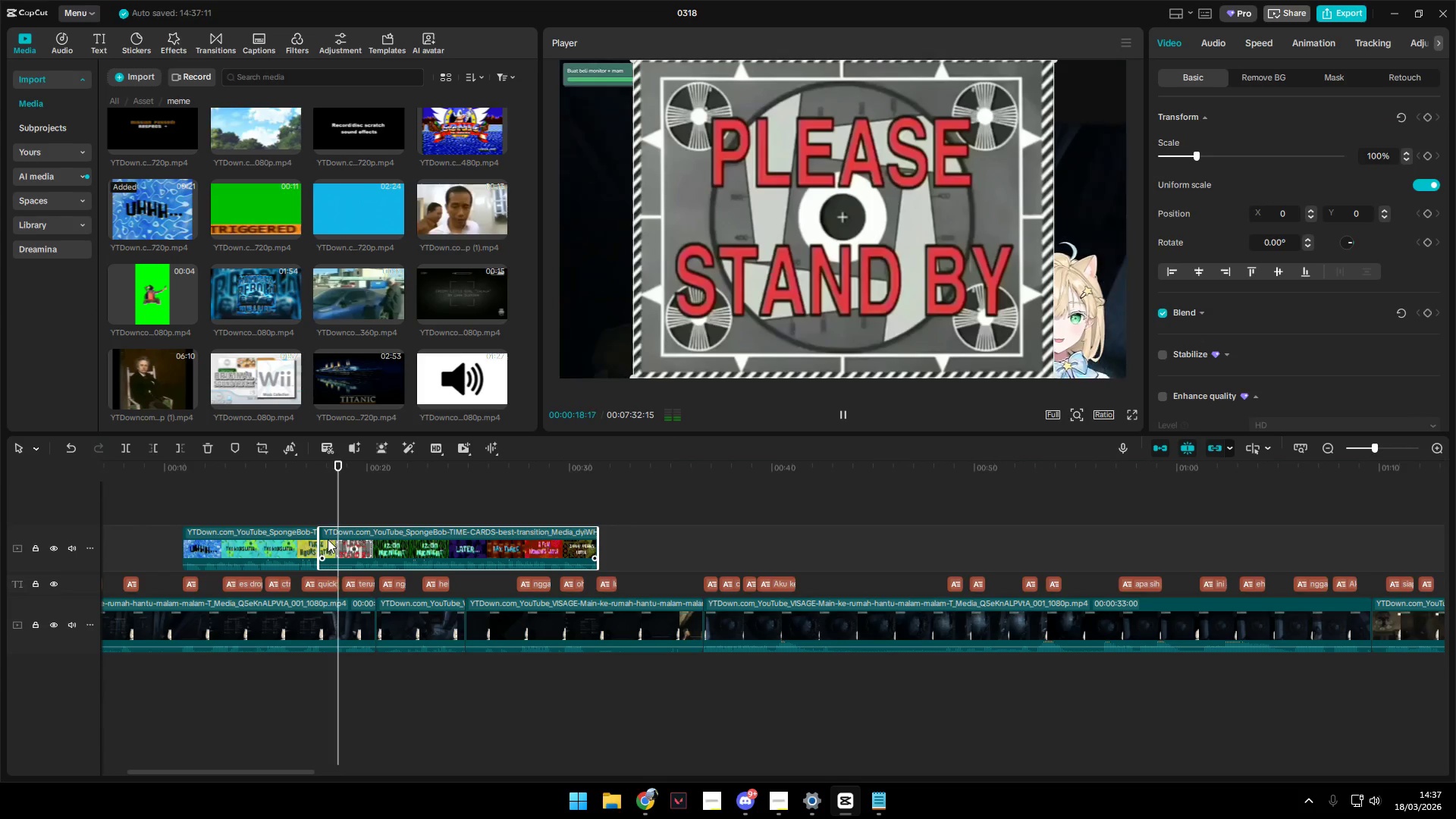 
key(Space)
 